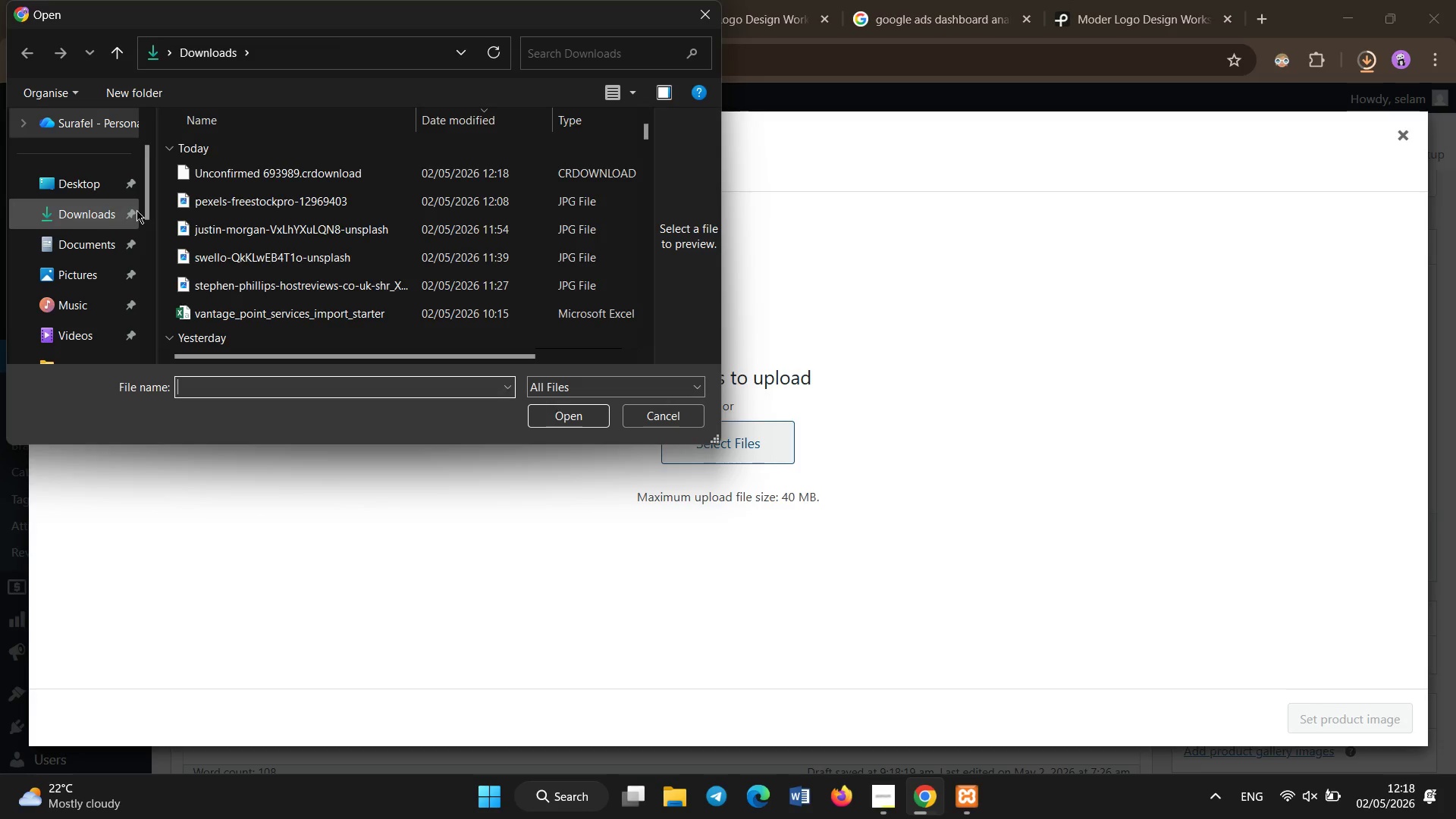 
left_click([697, 12])
 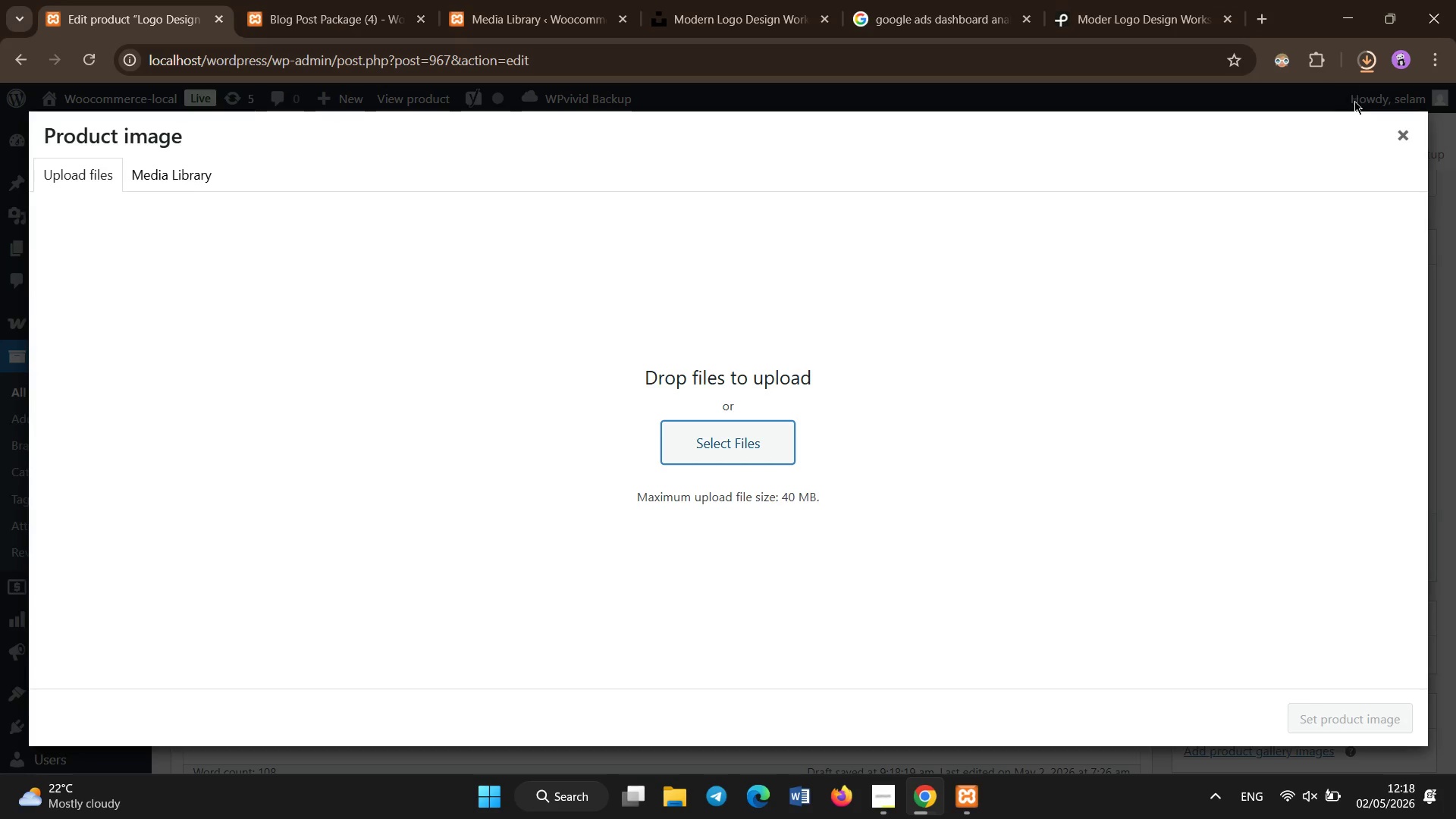 
left_click([1360, 58])
 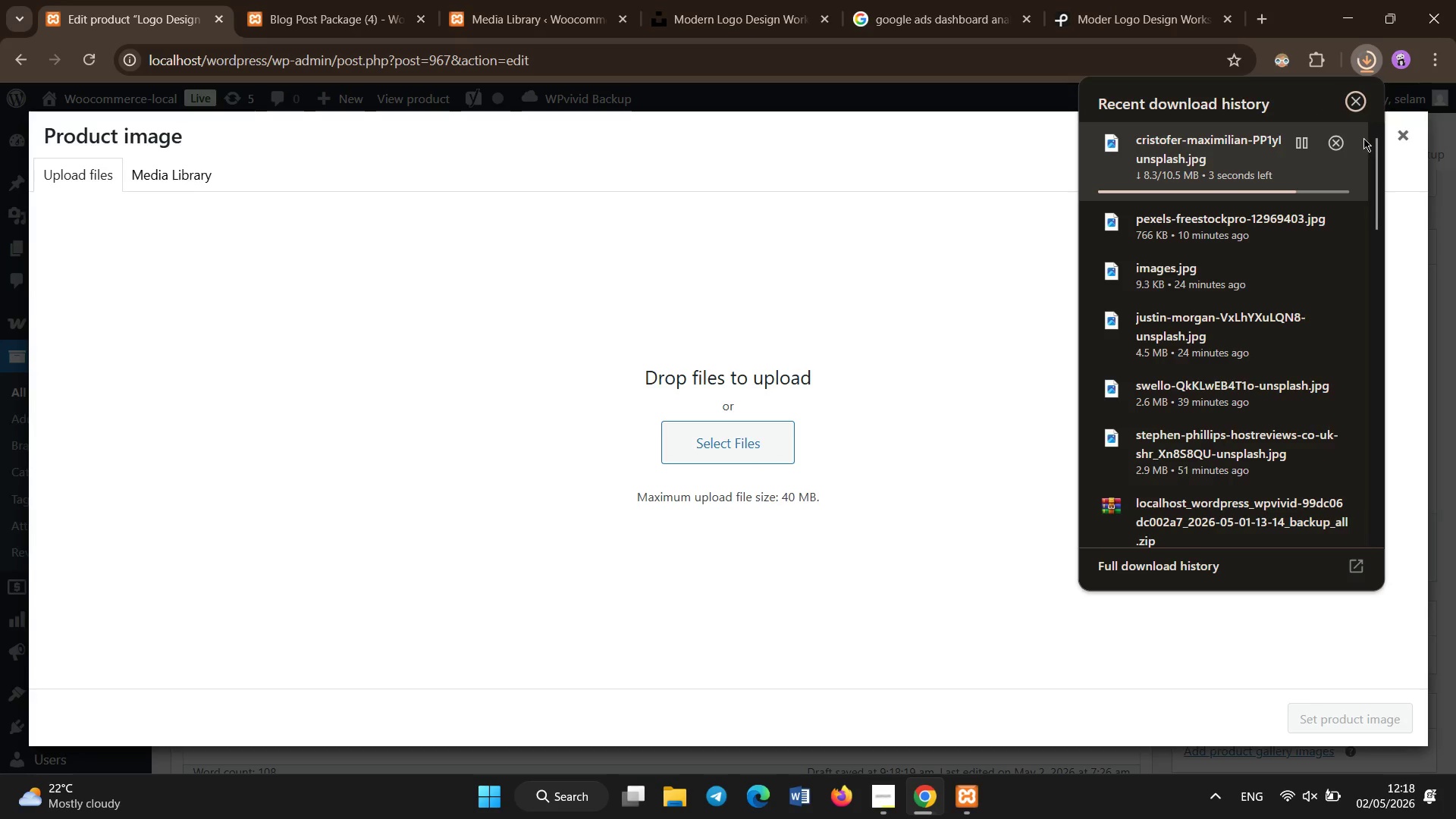 
left_click([1401, 141])
 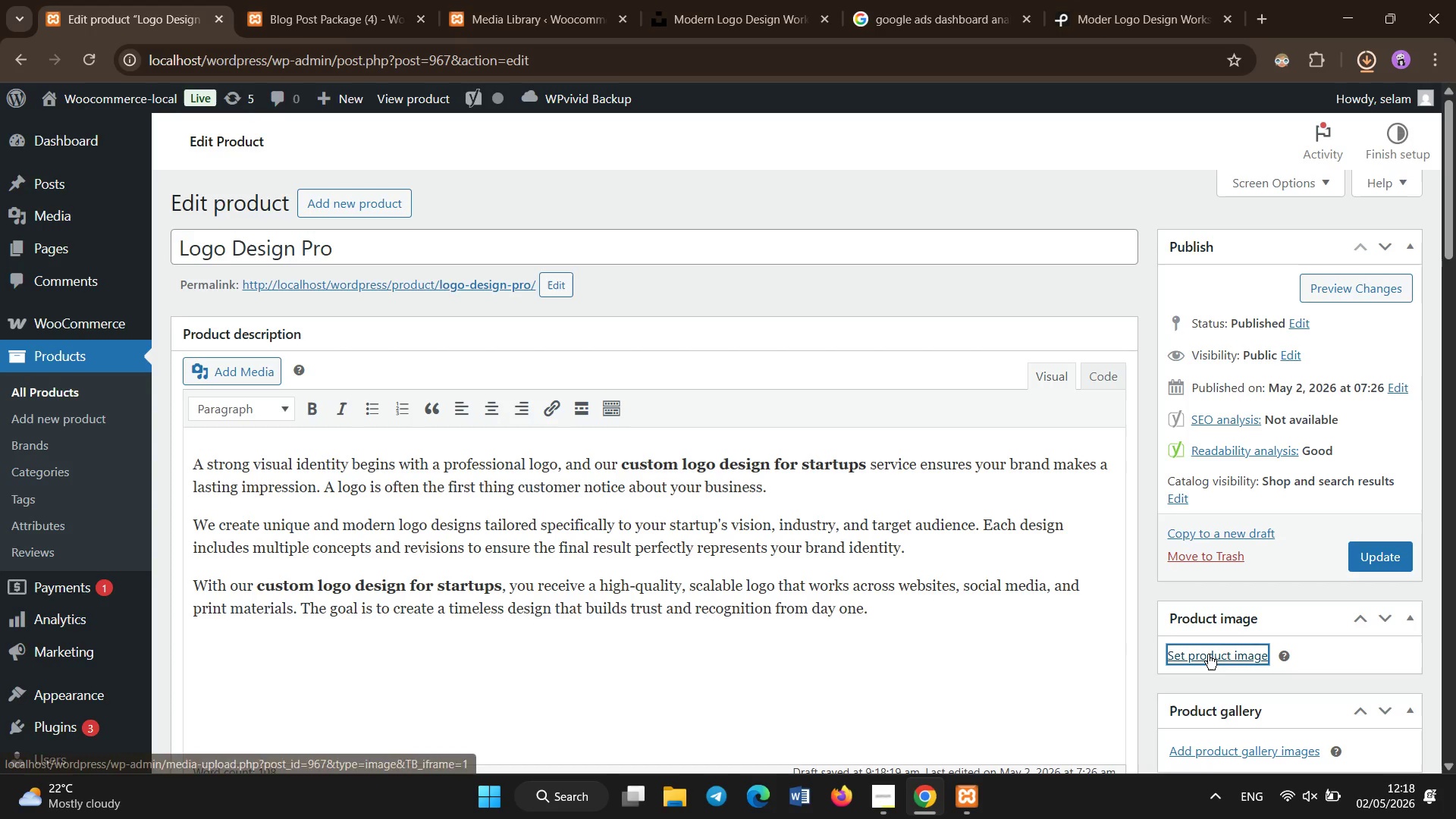 
left_click([1208, 654])
 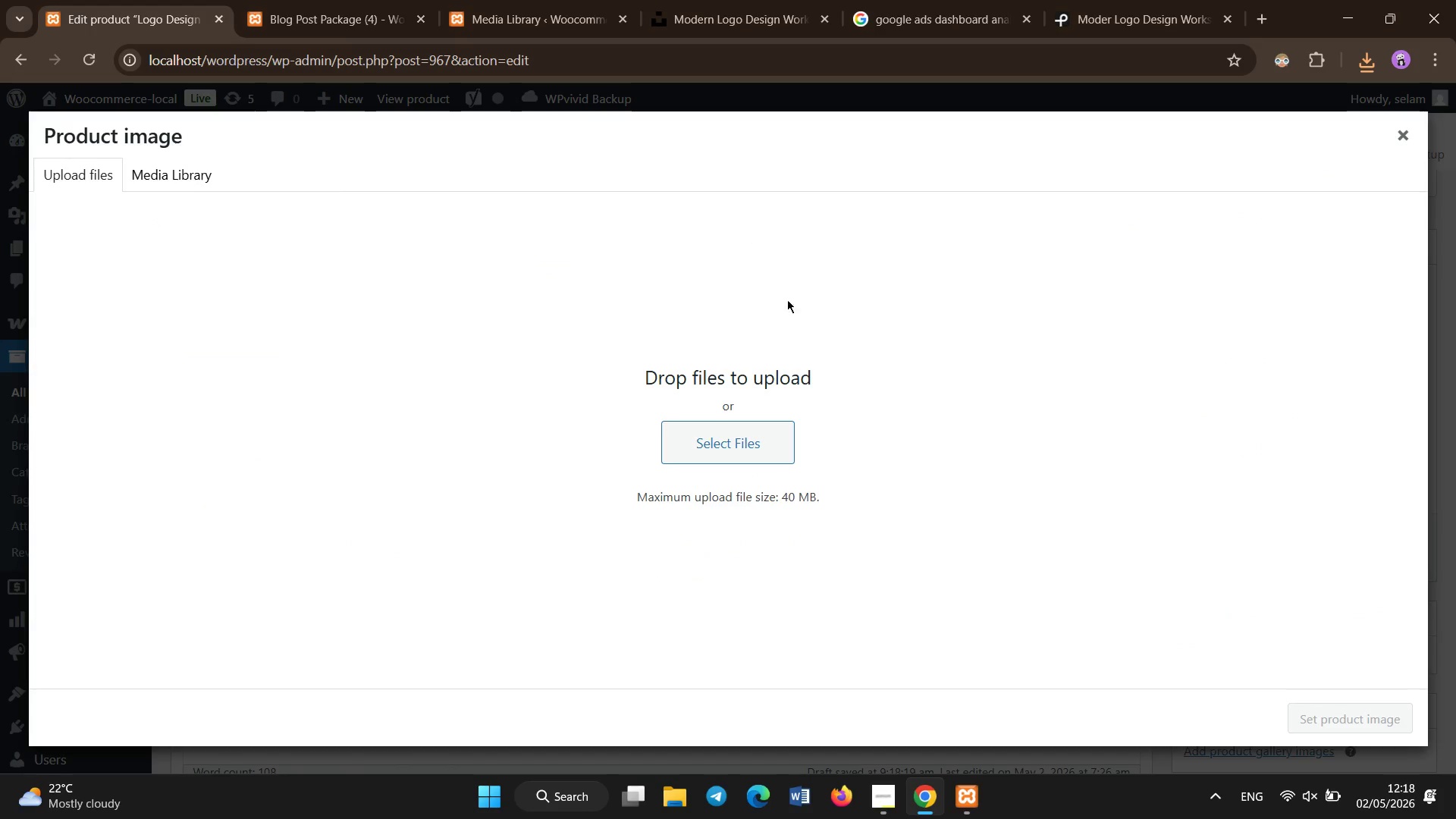 
left_click([781, 441])
 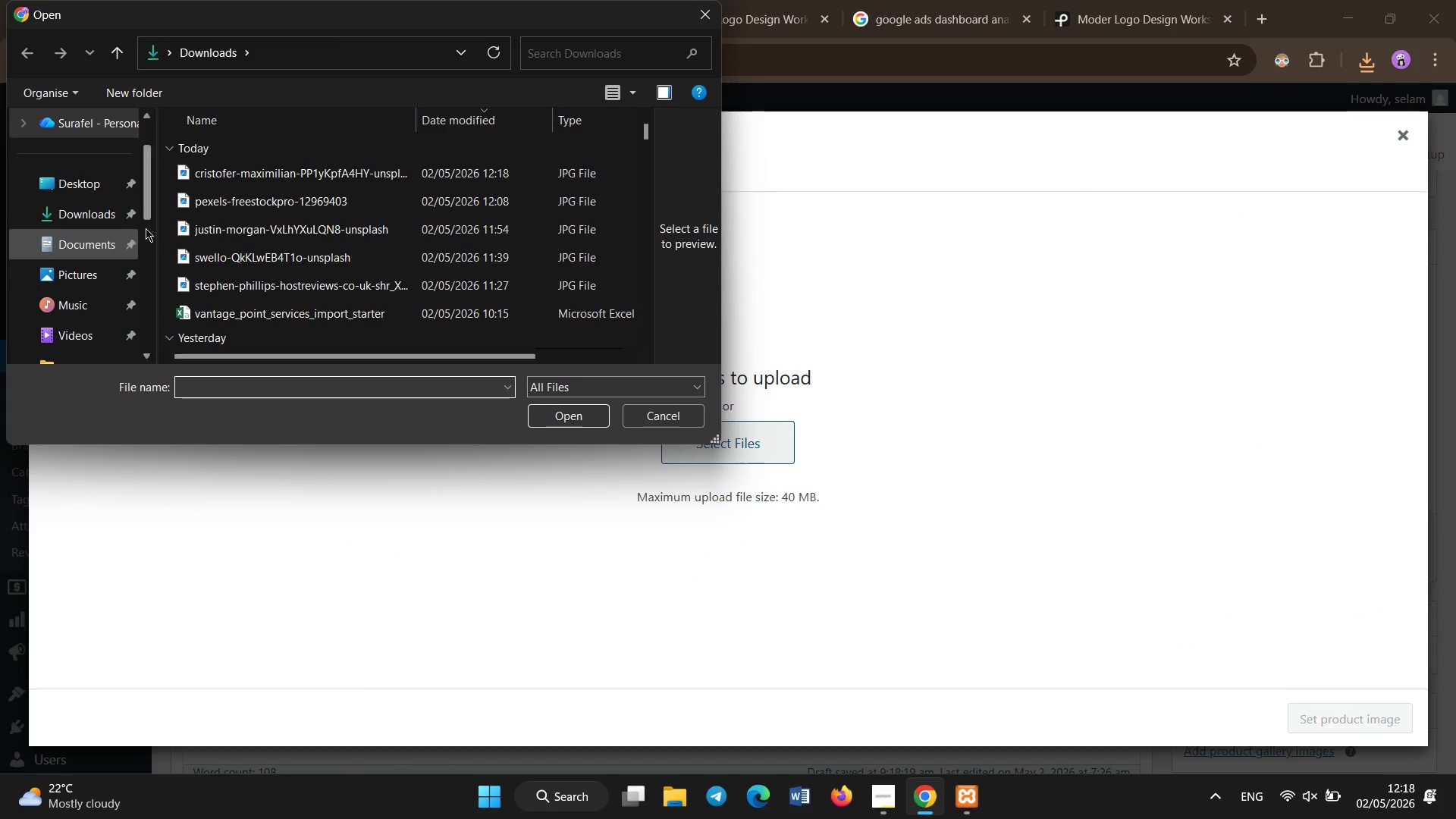 
left_click([186, 179])
 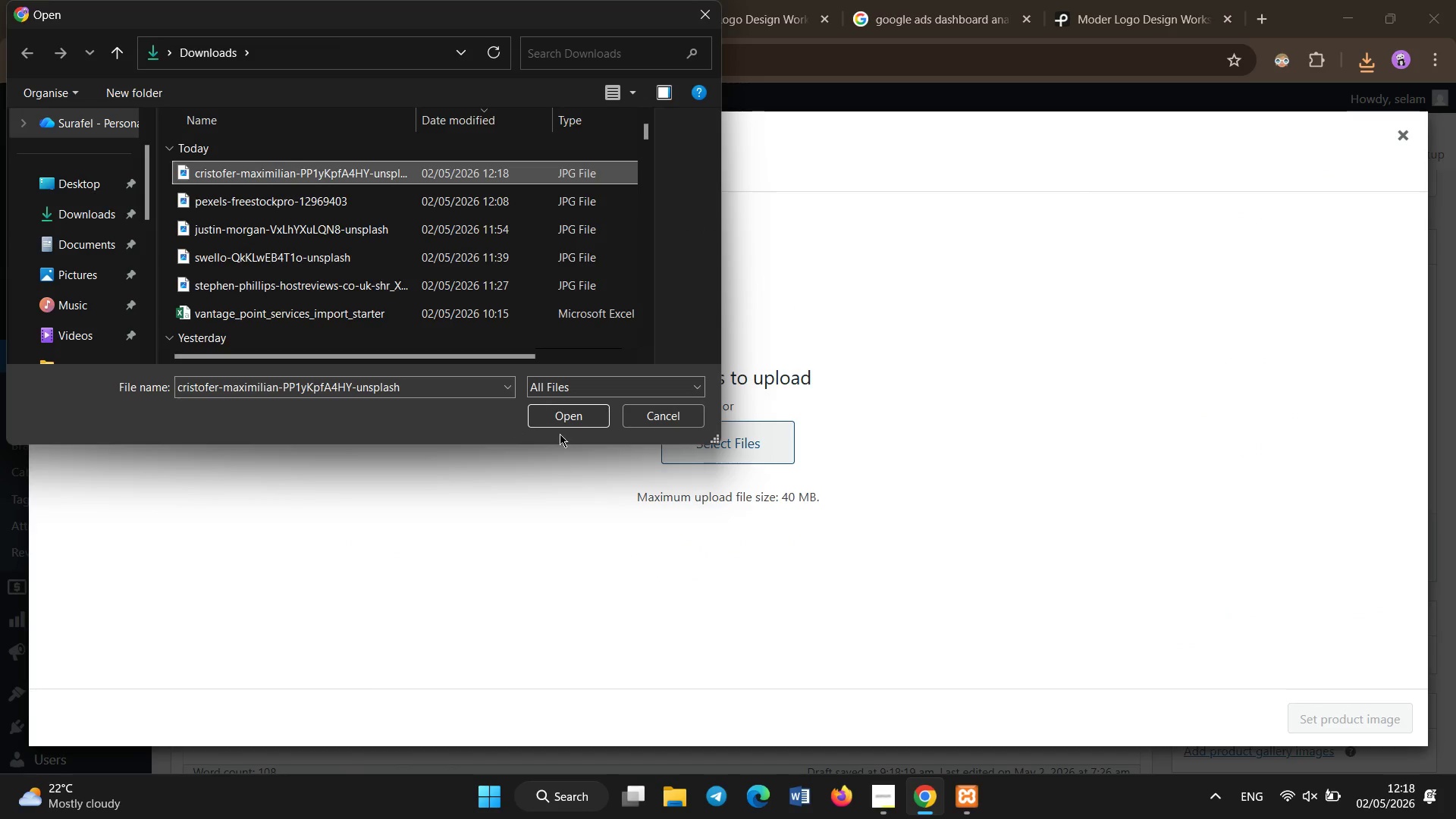 
left_click([563, 422])
 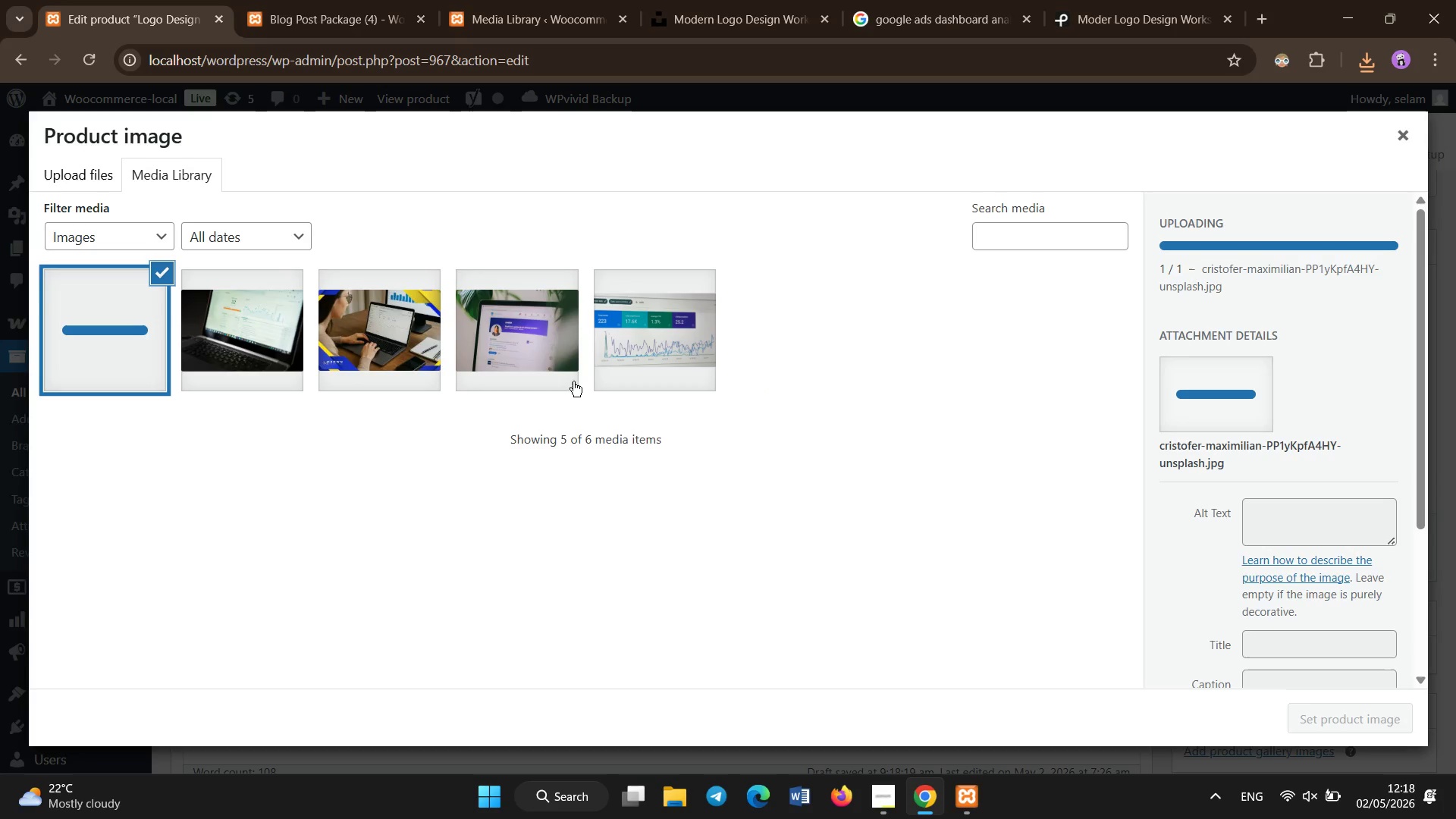 
left_click([1288, 508])
 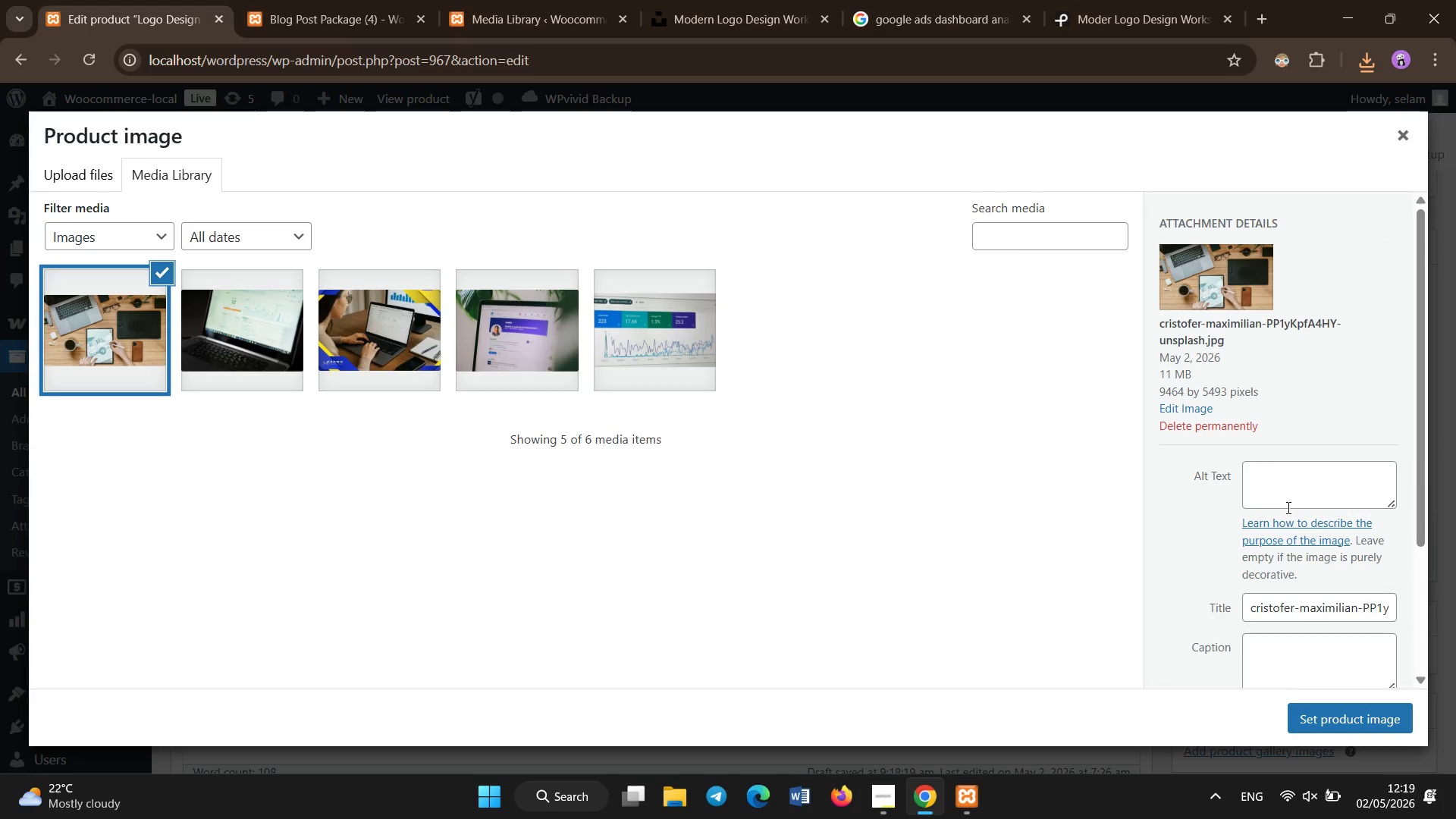 
type(custom)
 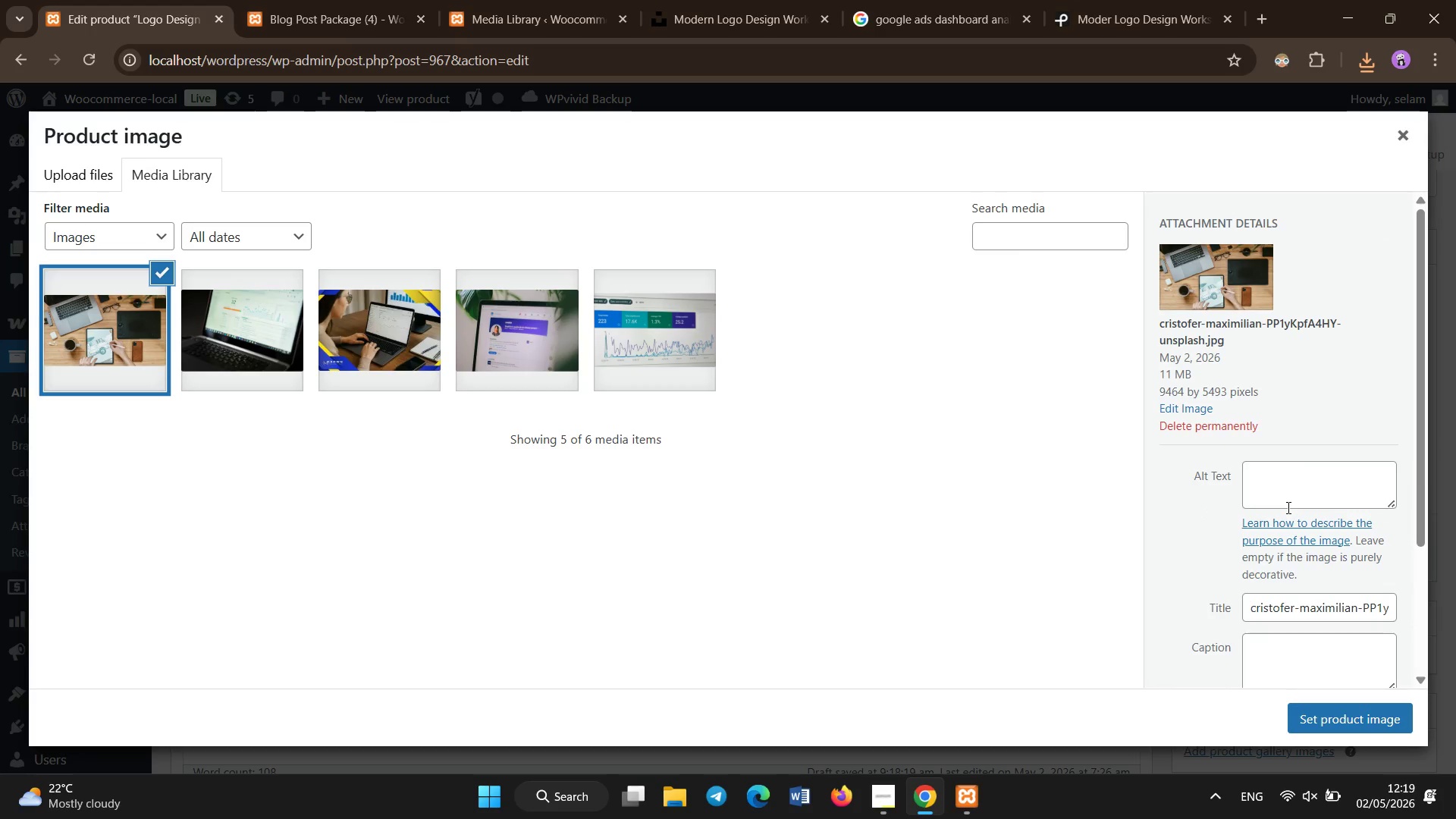 
left_click([1288, 508])
 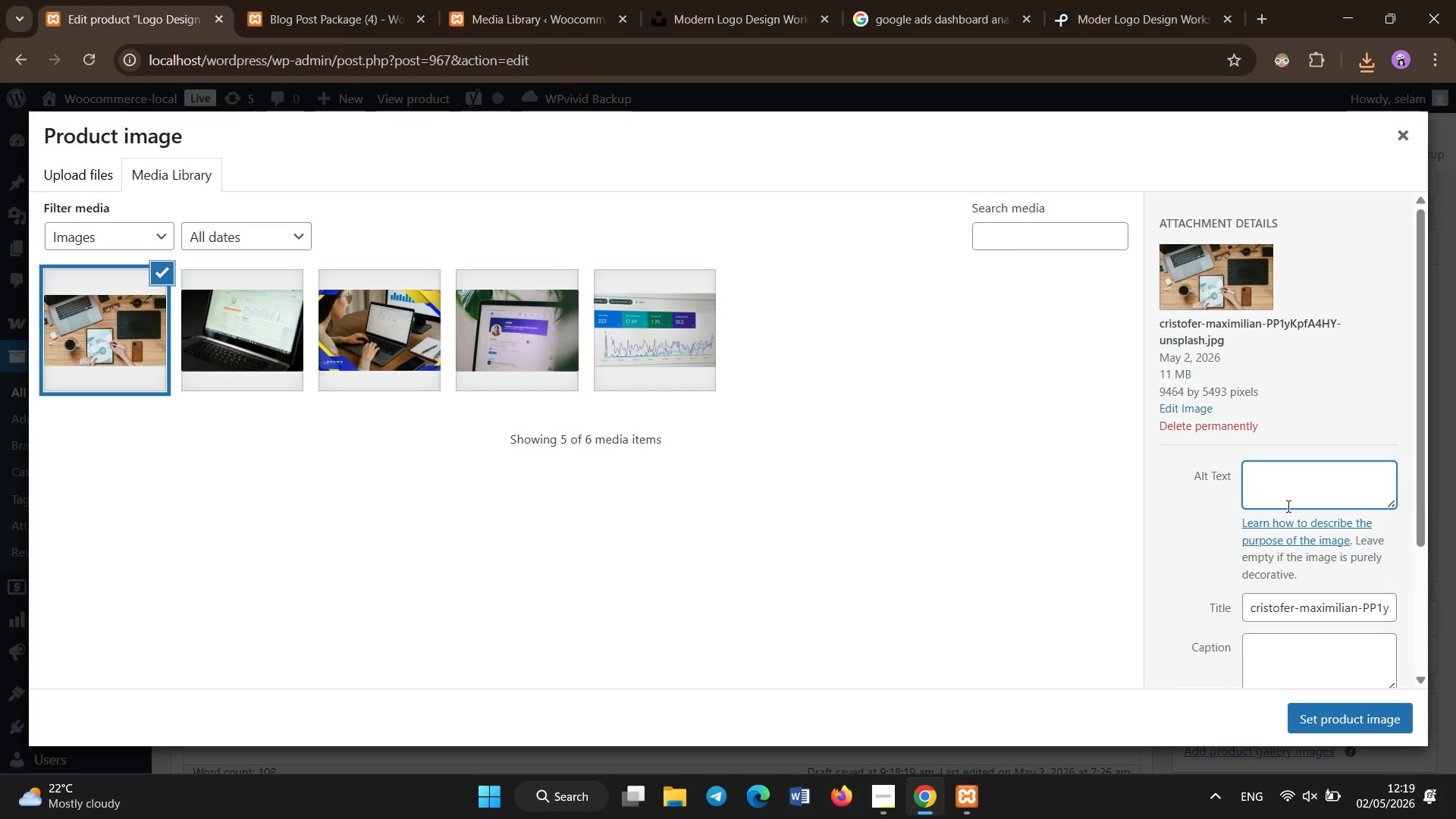 
type(sustcustom logo design for startups brand identity creative process)
 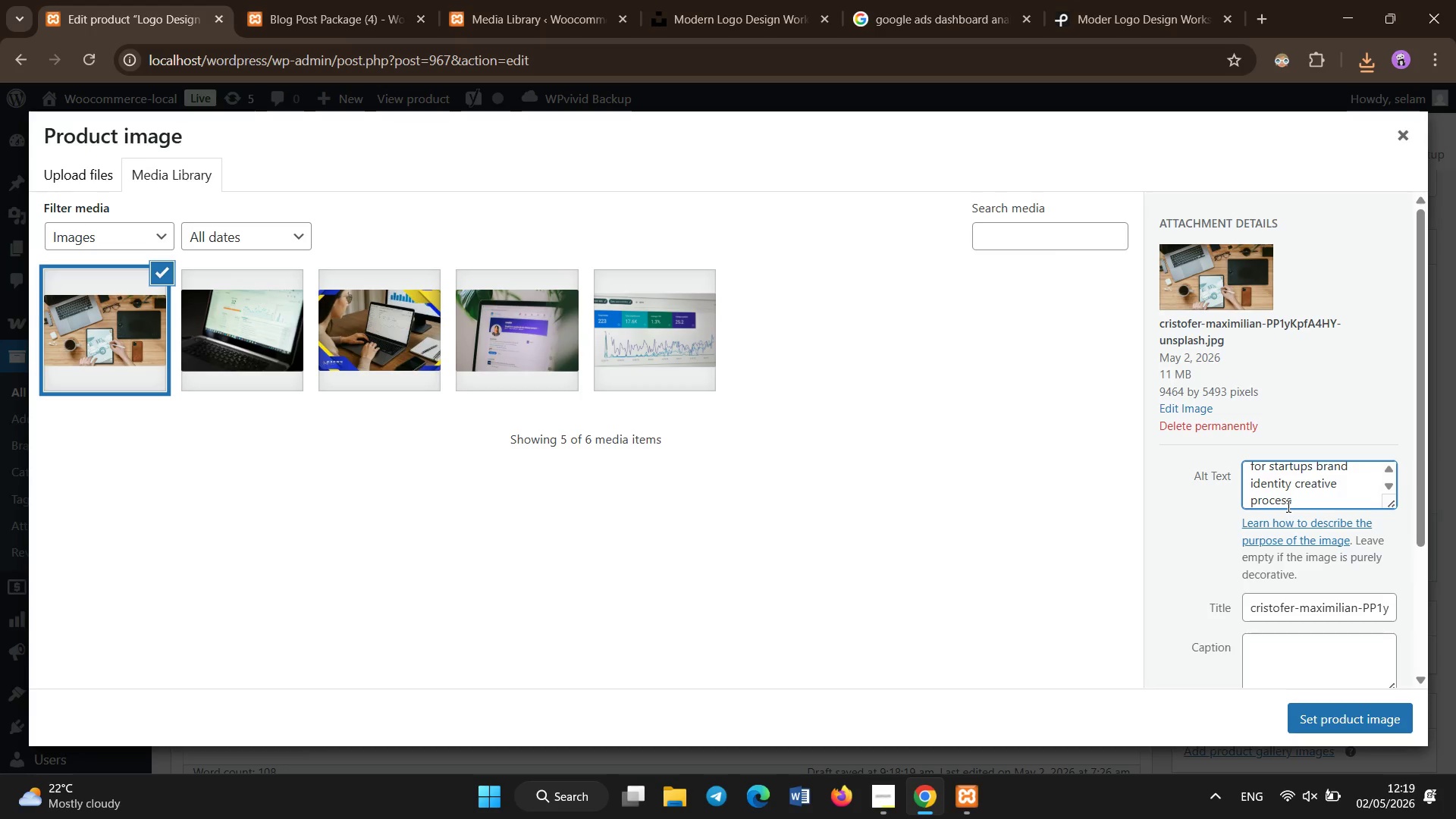 
hold_key(key=Backspace, duration=0.77)
 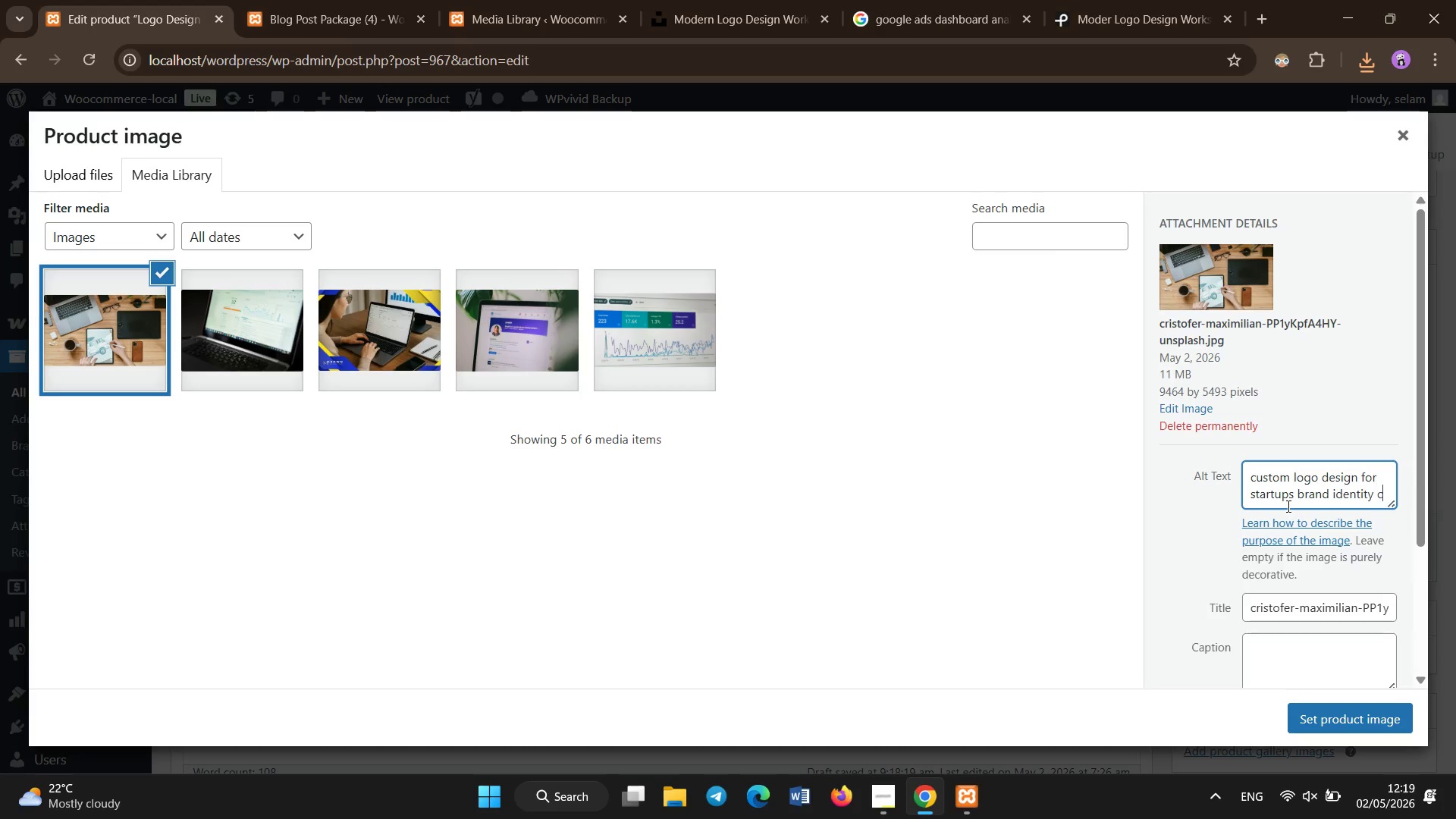 
left_click([1383, 711])
 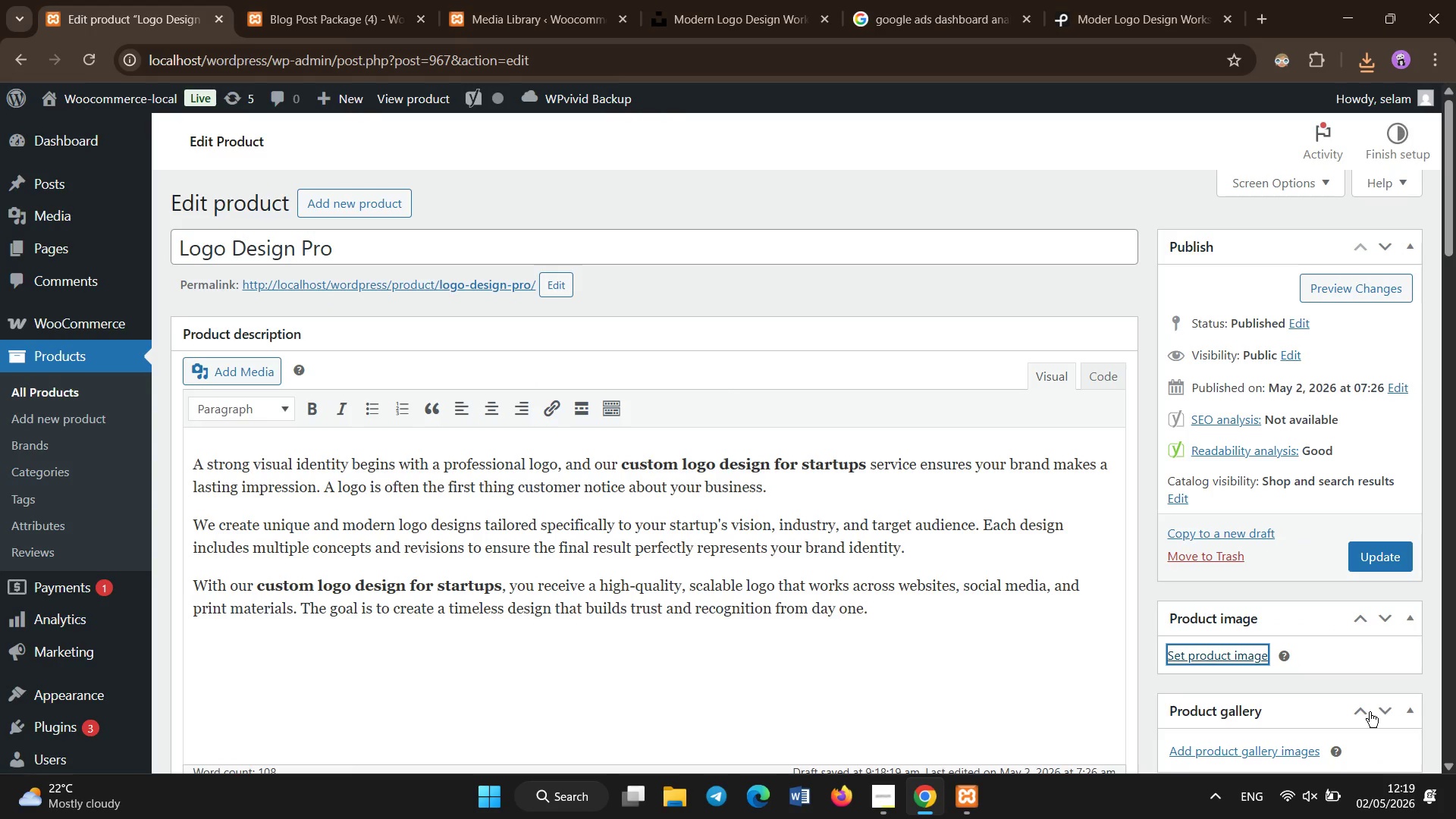 
scroll: coordinate [1238, 629], scroll_direction: down, amount: 2.0
 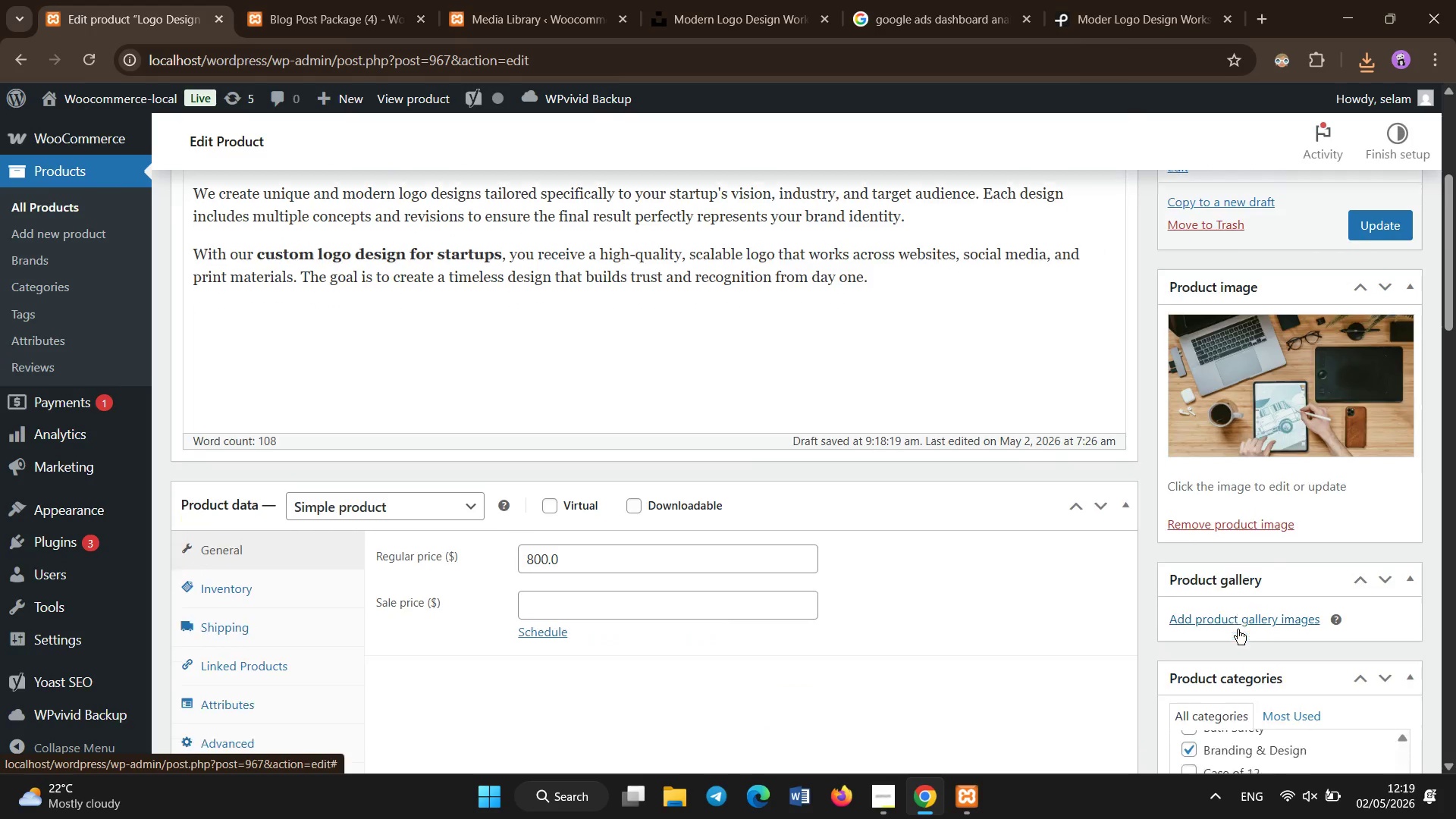 
left_click([1282, 578])
 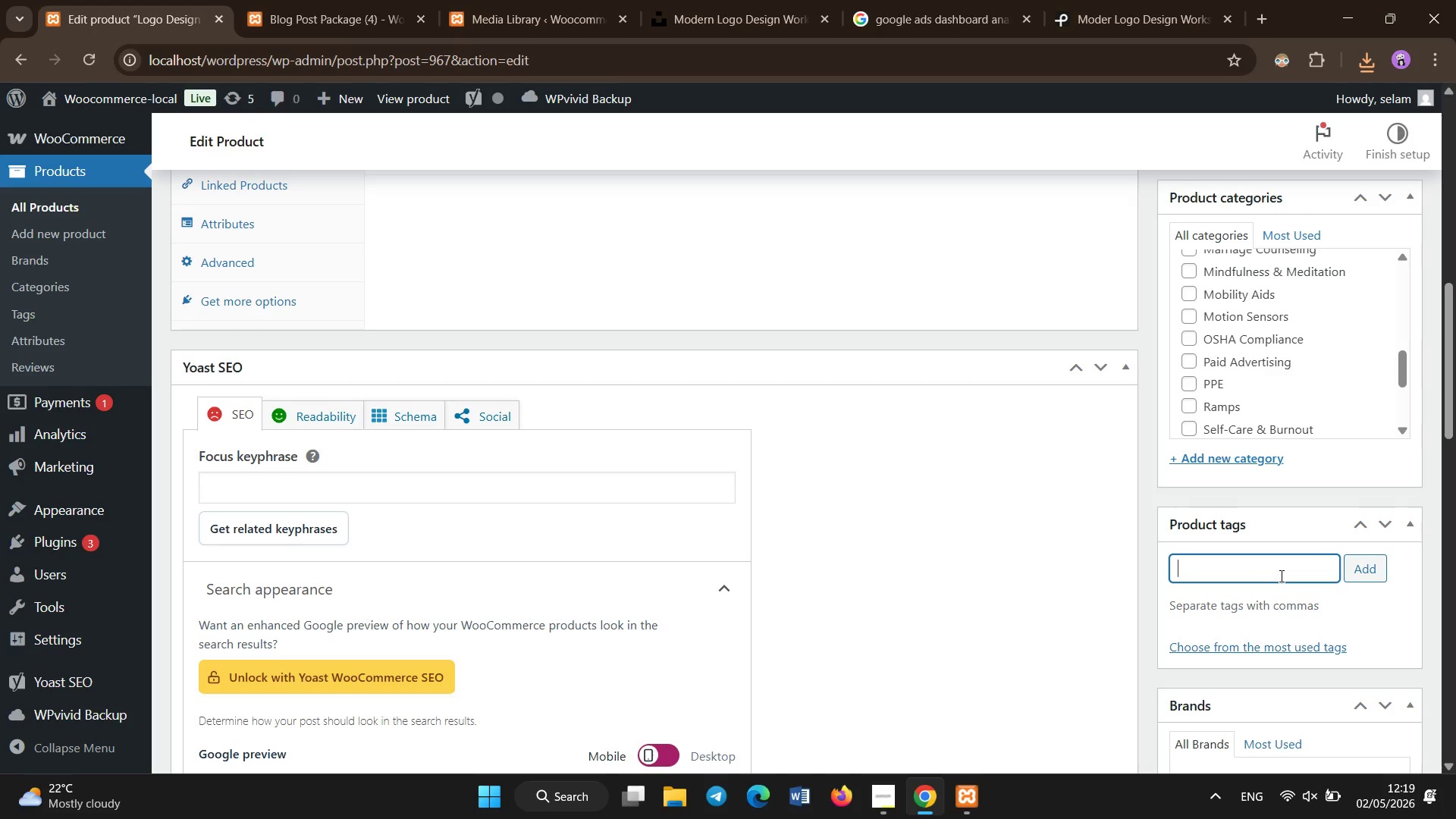 
scroll: coordinate [1289, 679], scroll_direction: down, amount: 9.0
 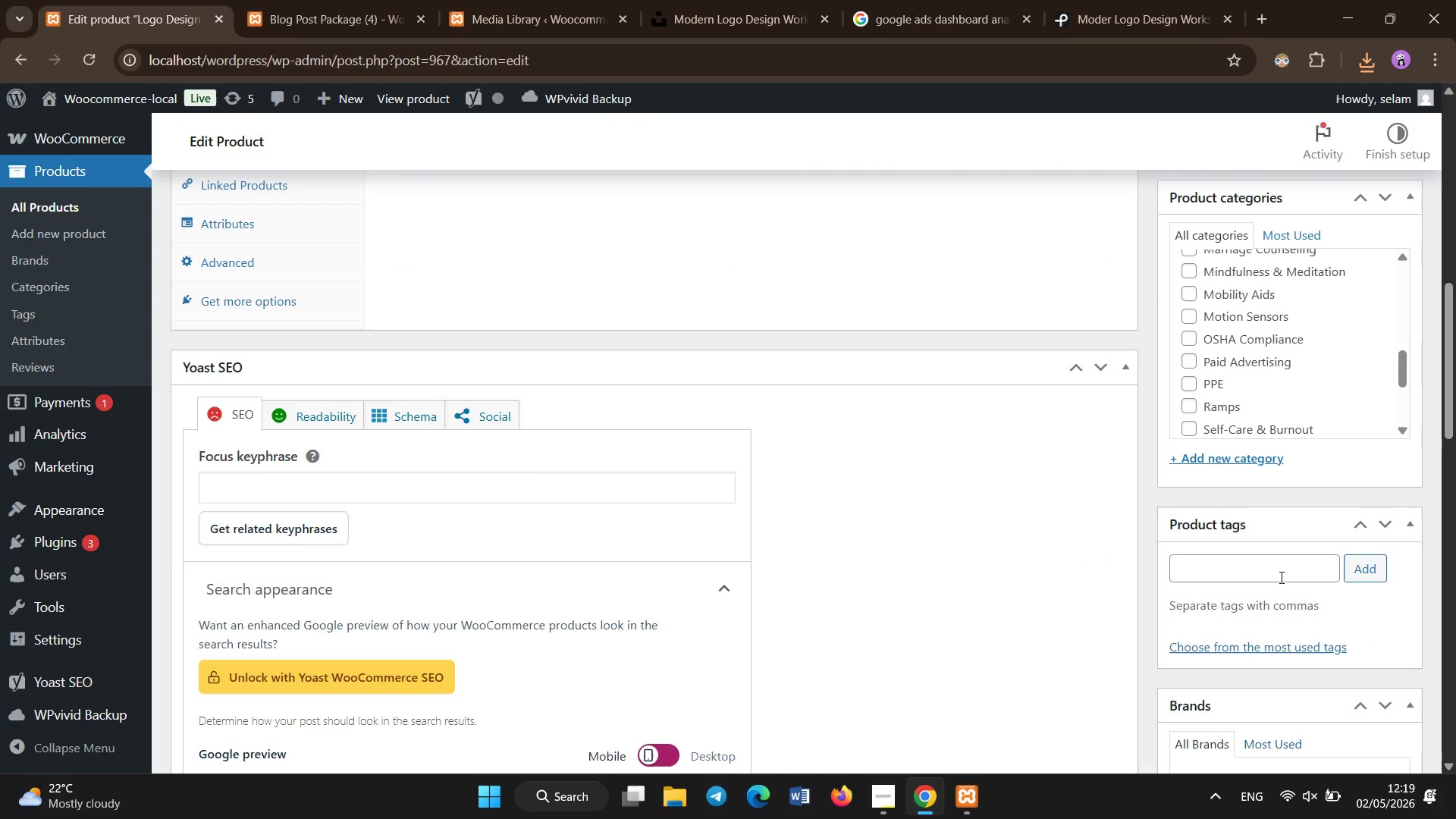 
type(logo design)
 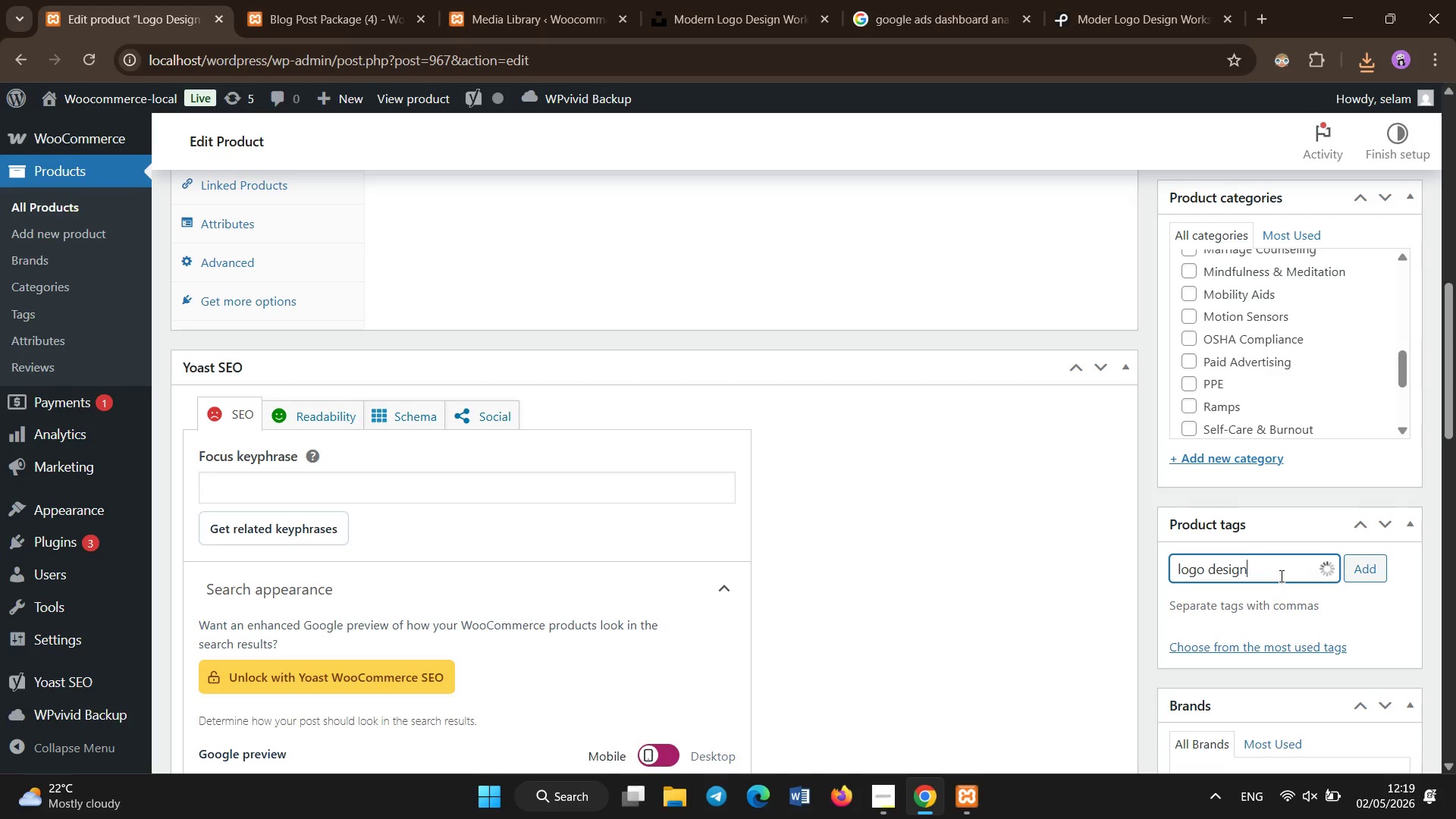 
key(Enter)
 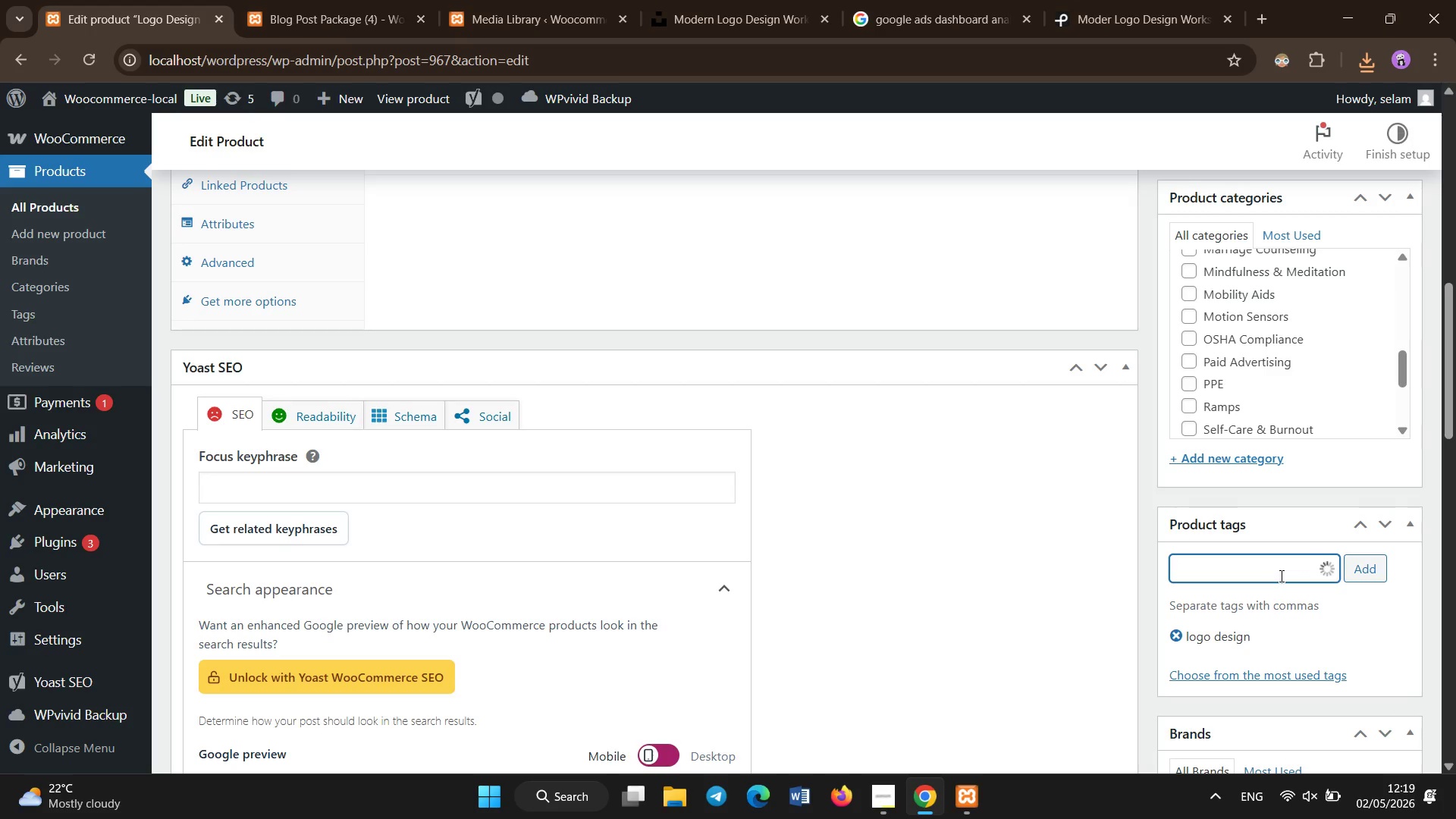 
type(startup branding)
 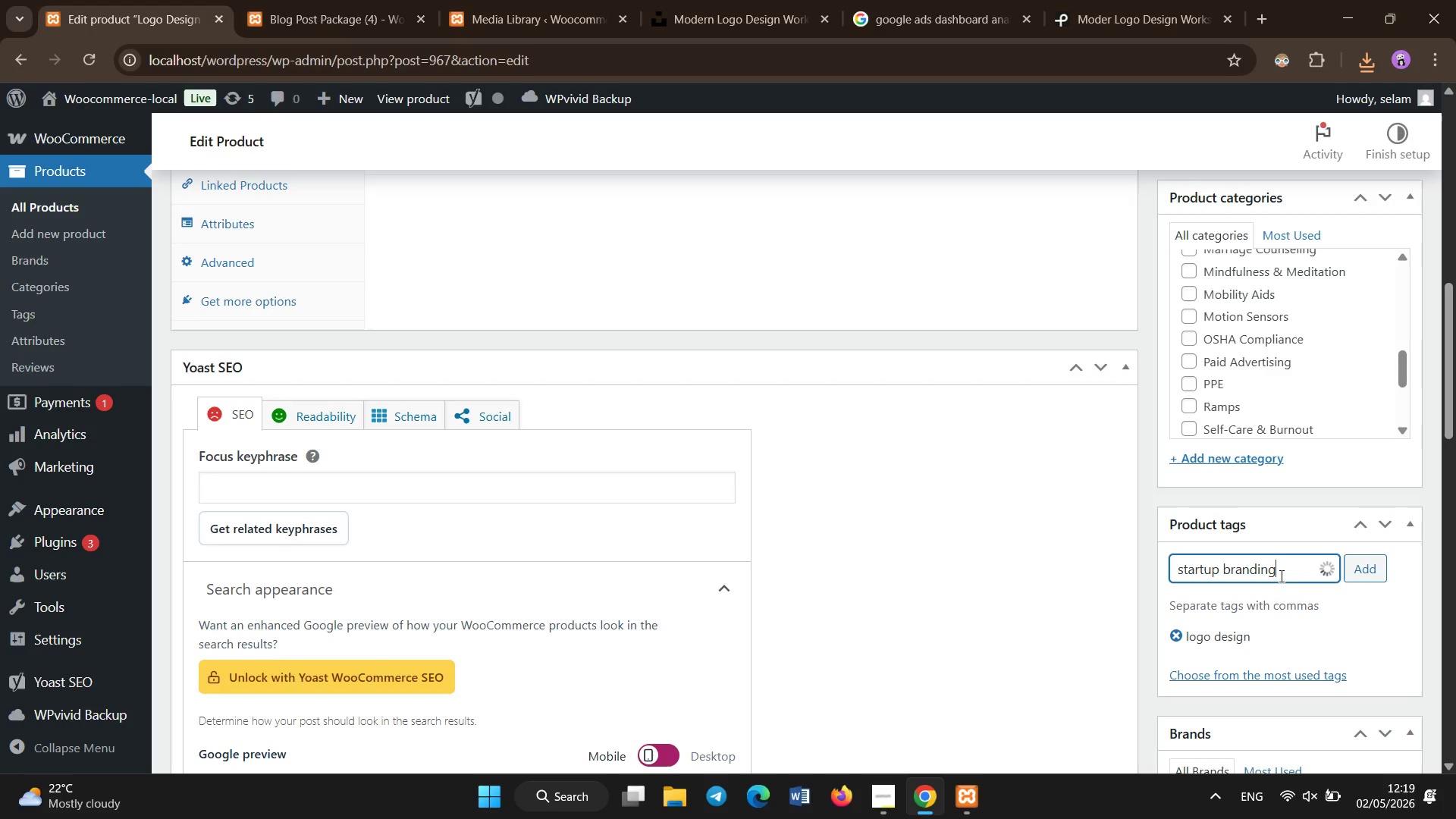 
key(Enter)
 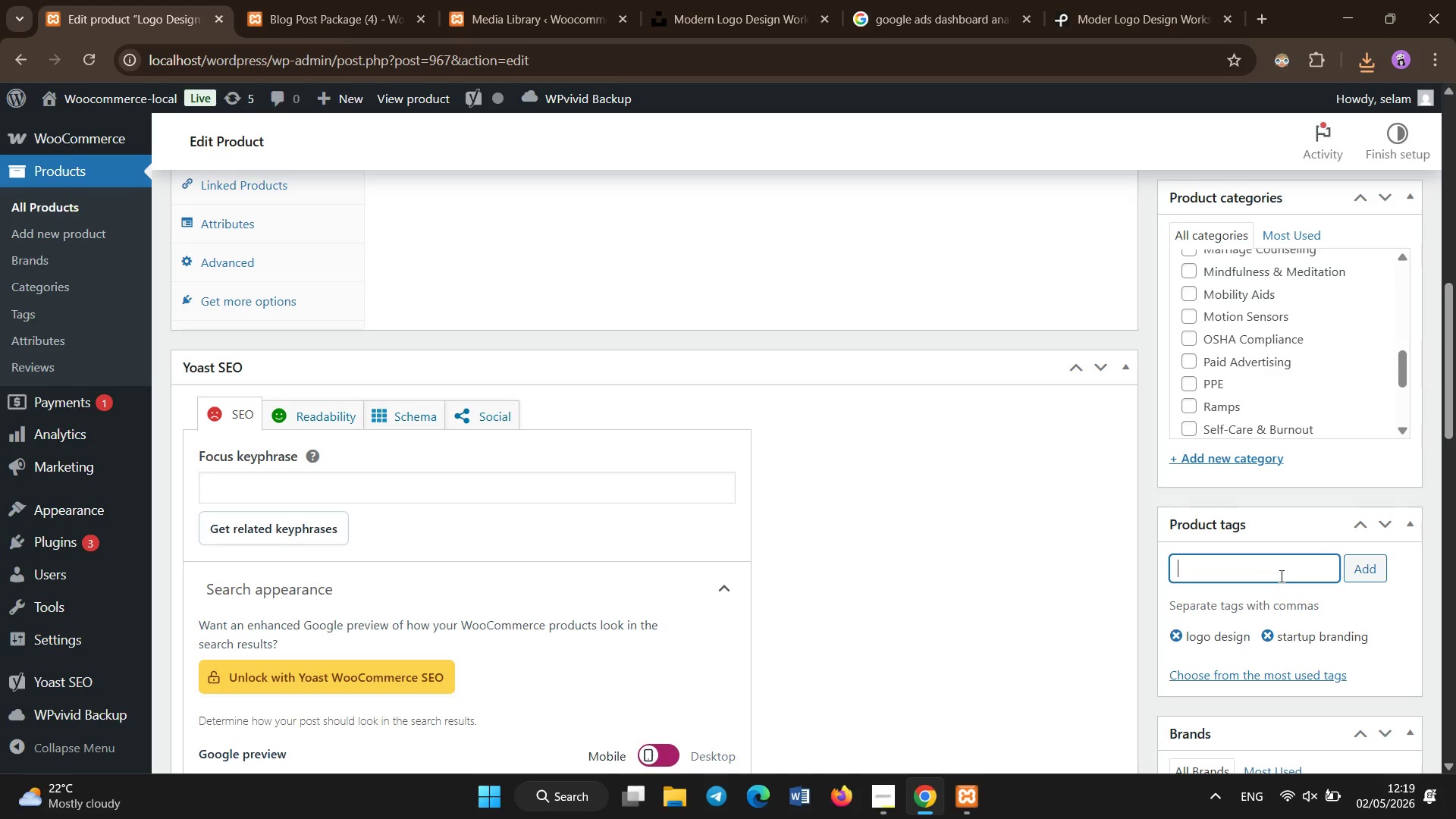 
type(brand identitiy )
 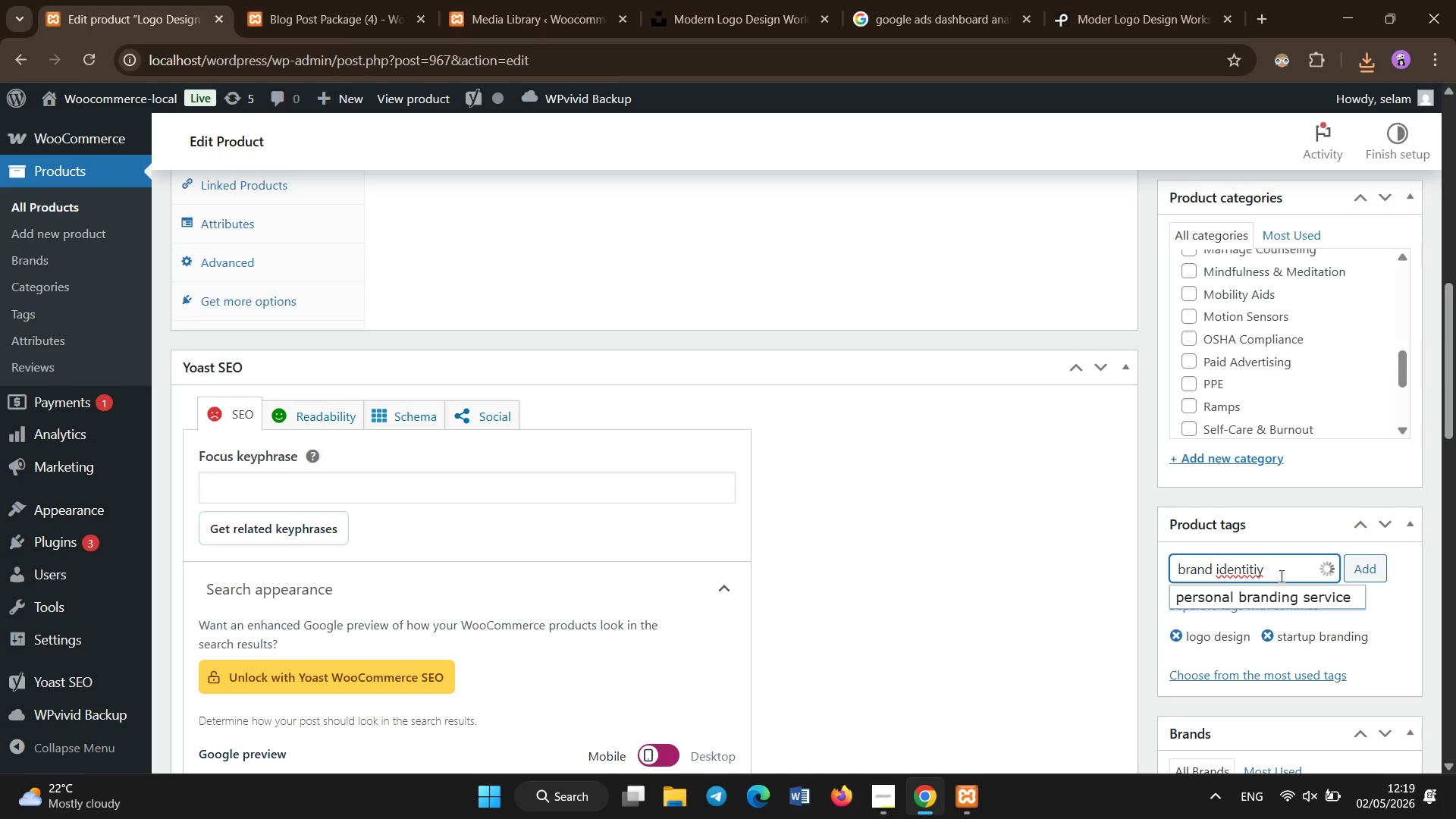 
hold_key(key=Enter, duration=0.31)
 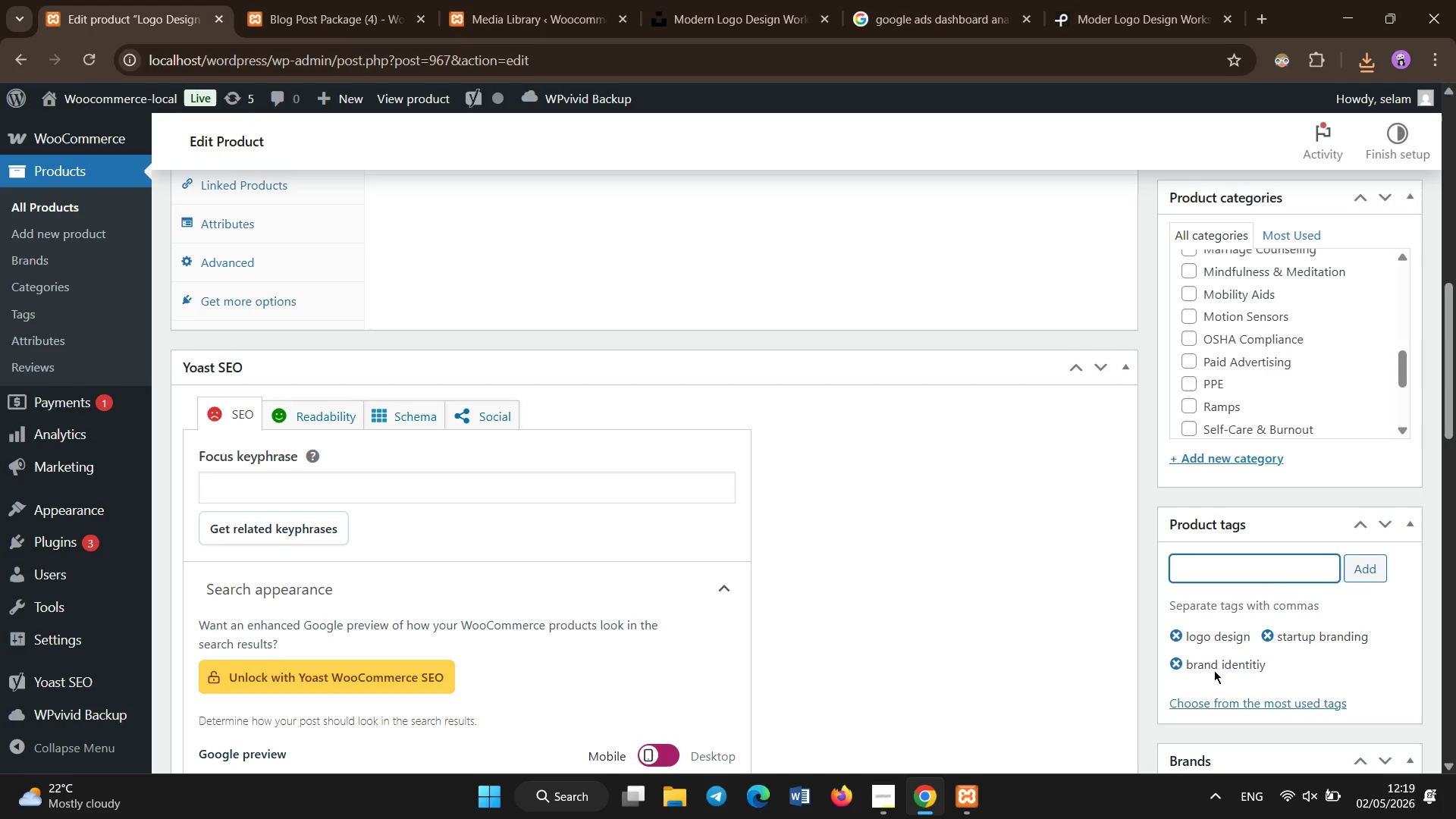 
left_click([1174, 667])
 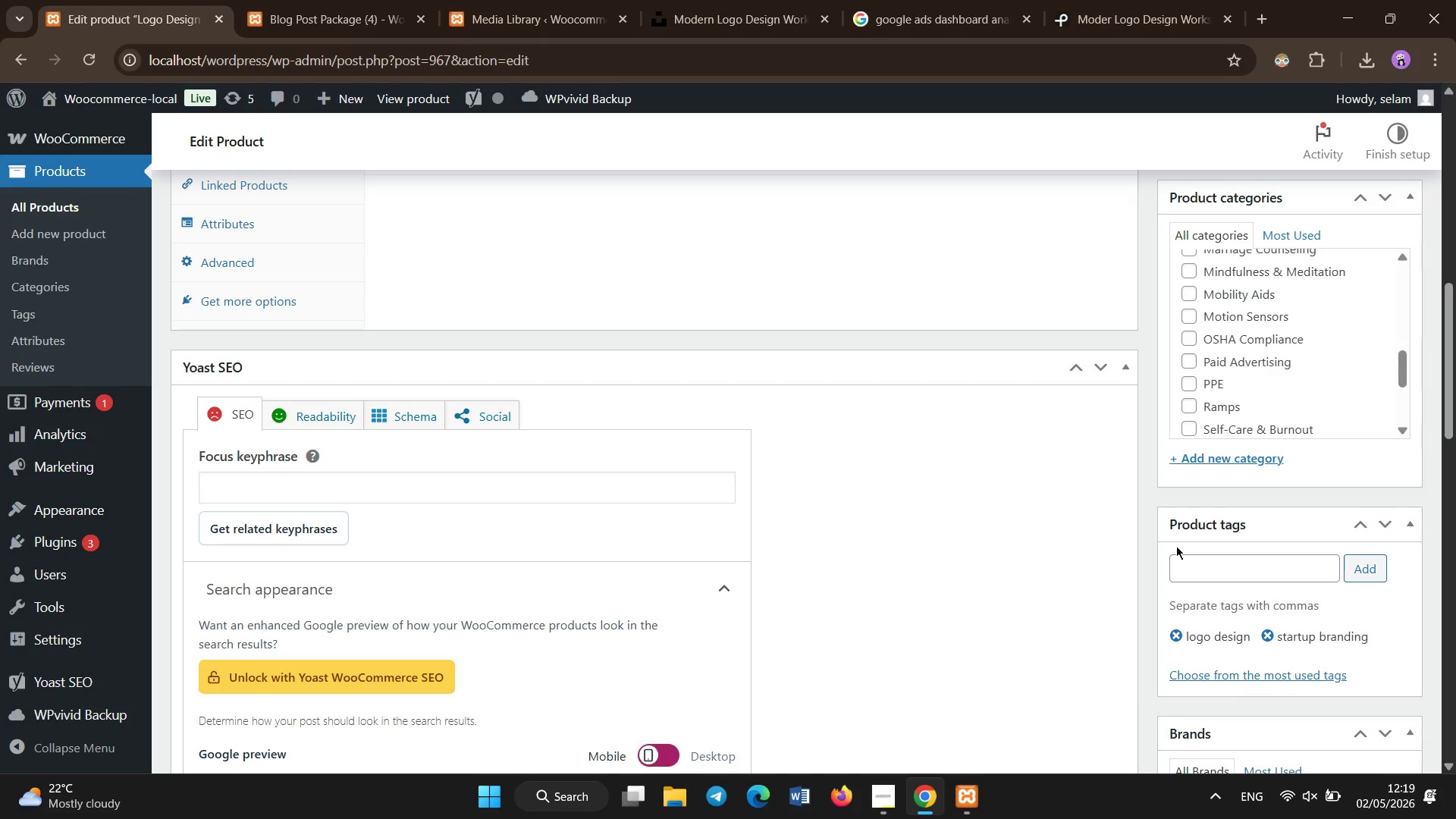 
left_click([1196, 563])
 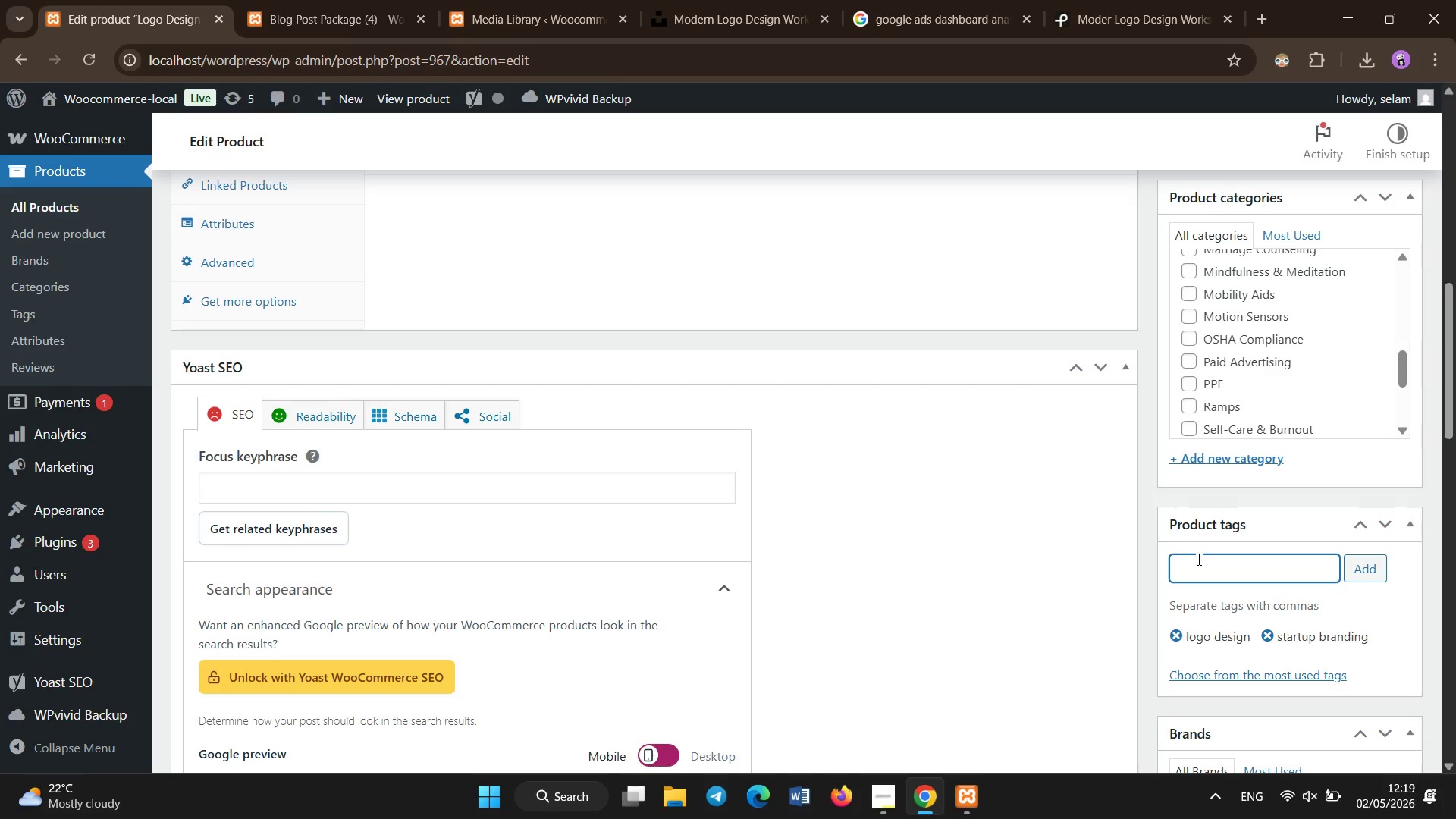 
type(brand identity )
 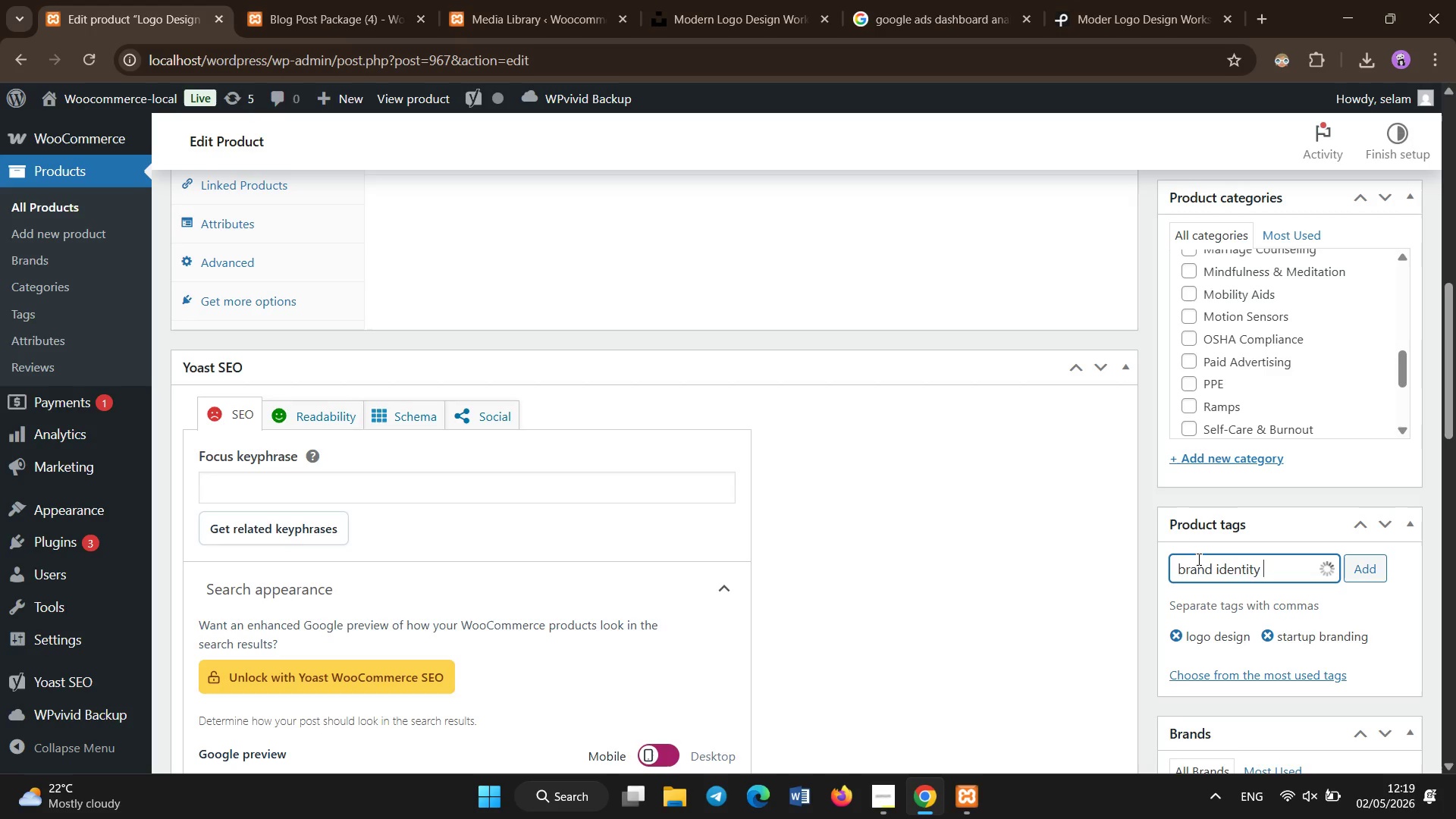 
key(Enter)
 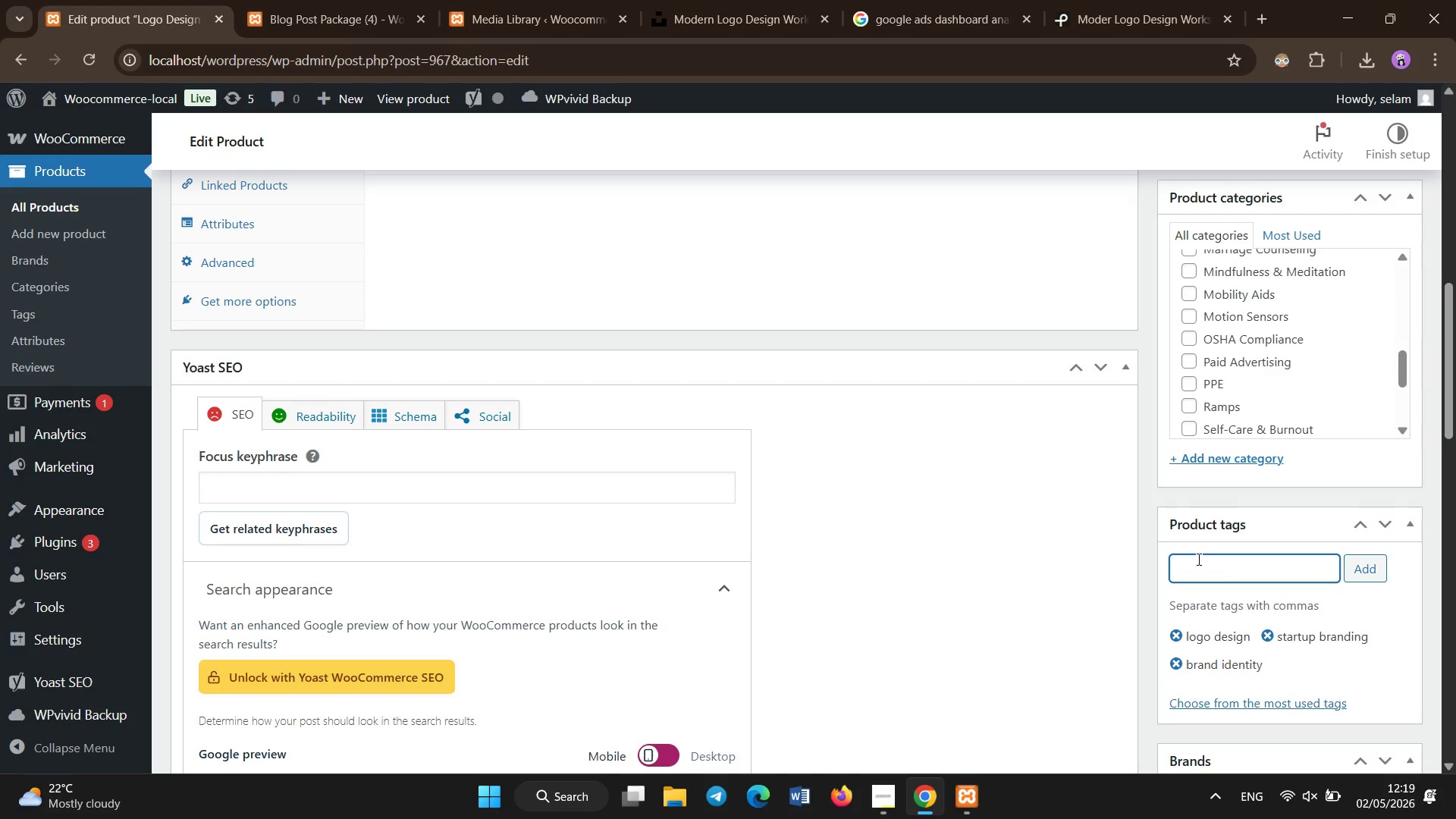 
type(graphic design)
 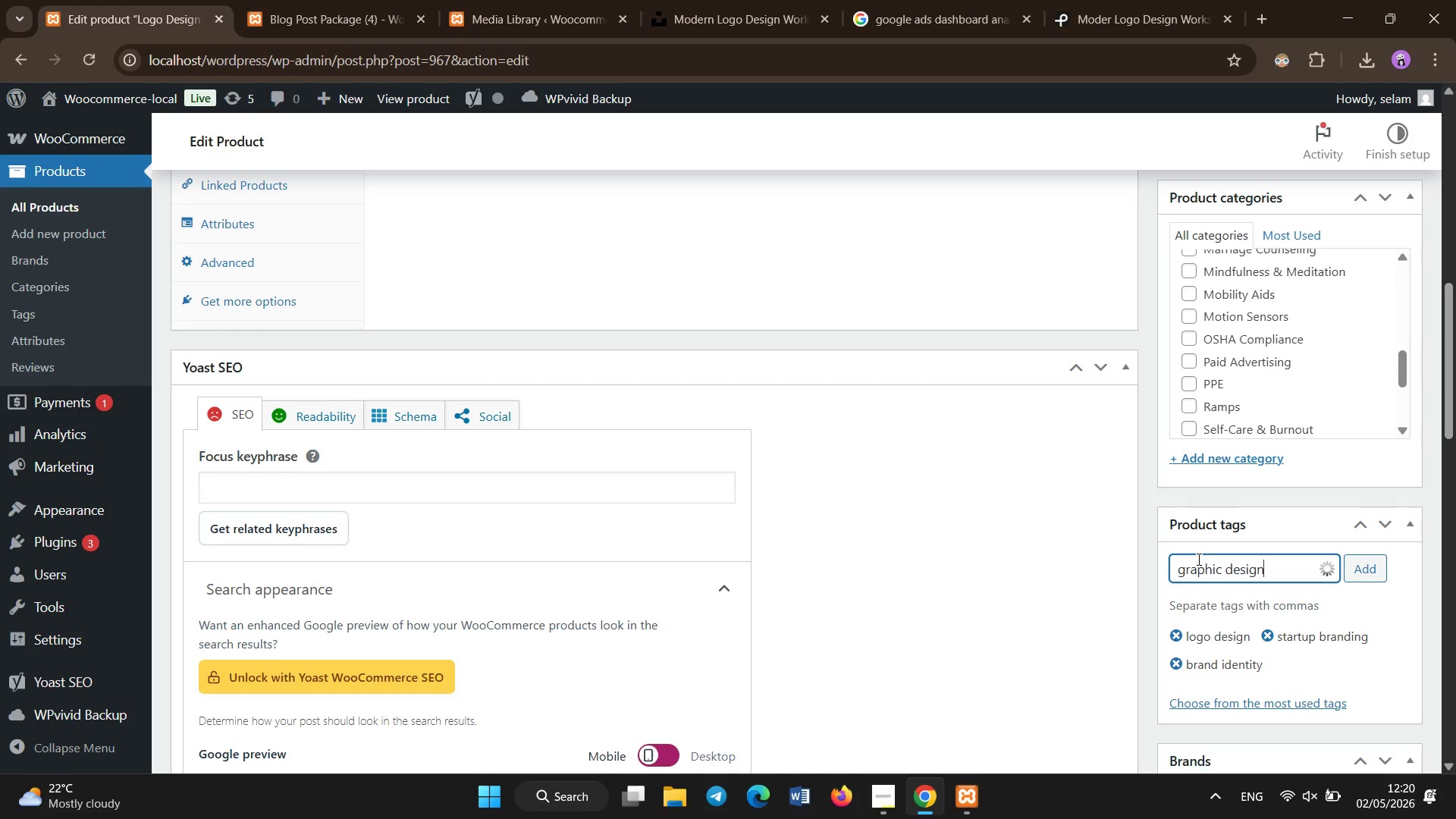 
key(Enter)
 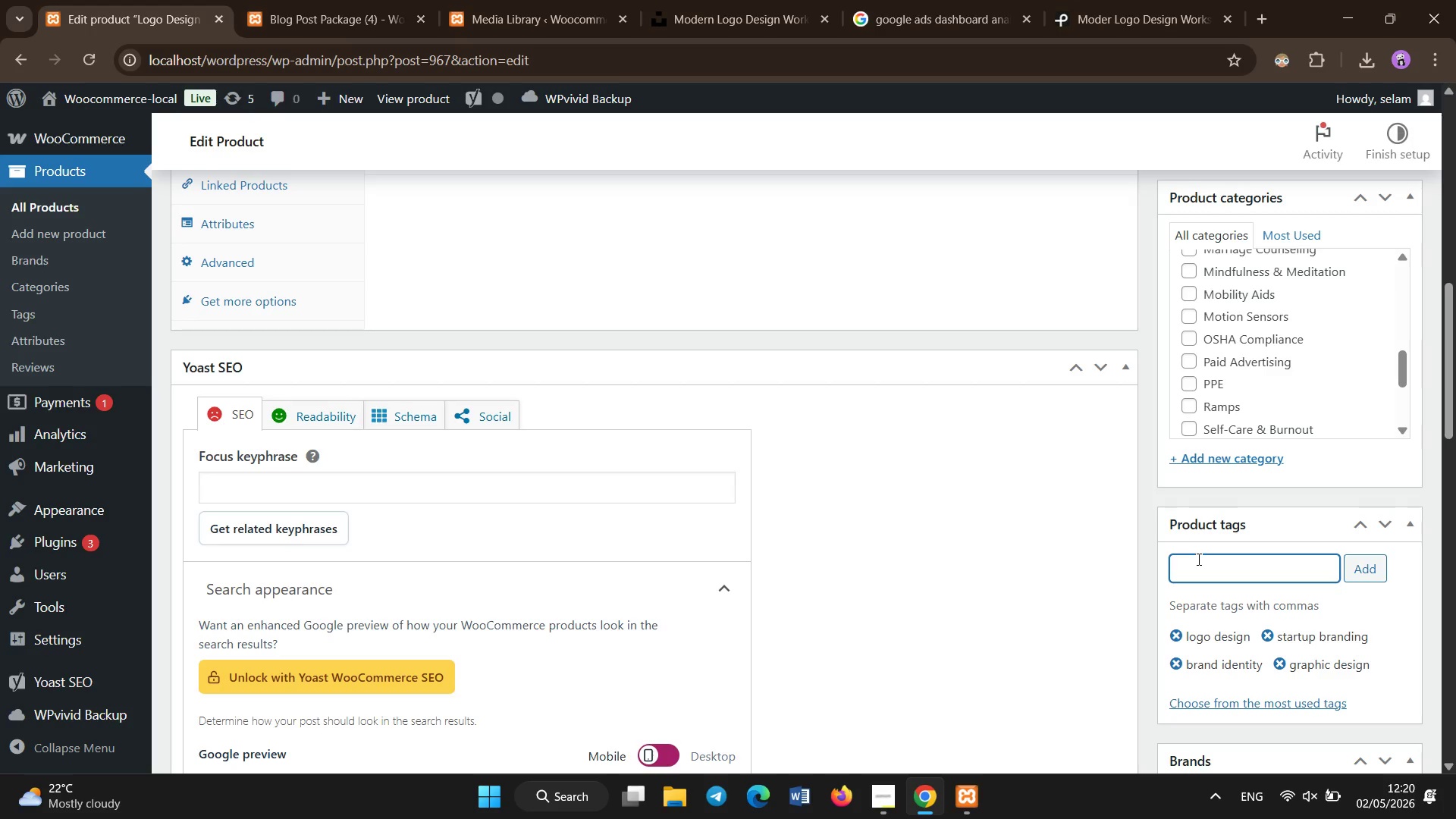 
scroll: coordinate [671, 460], scroll_direction: none, amount: 0.0
 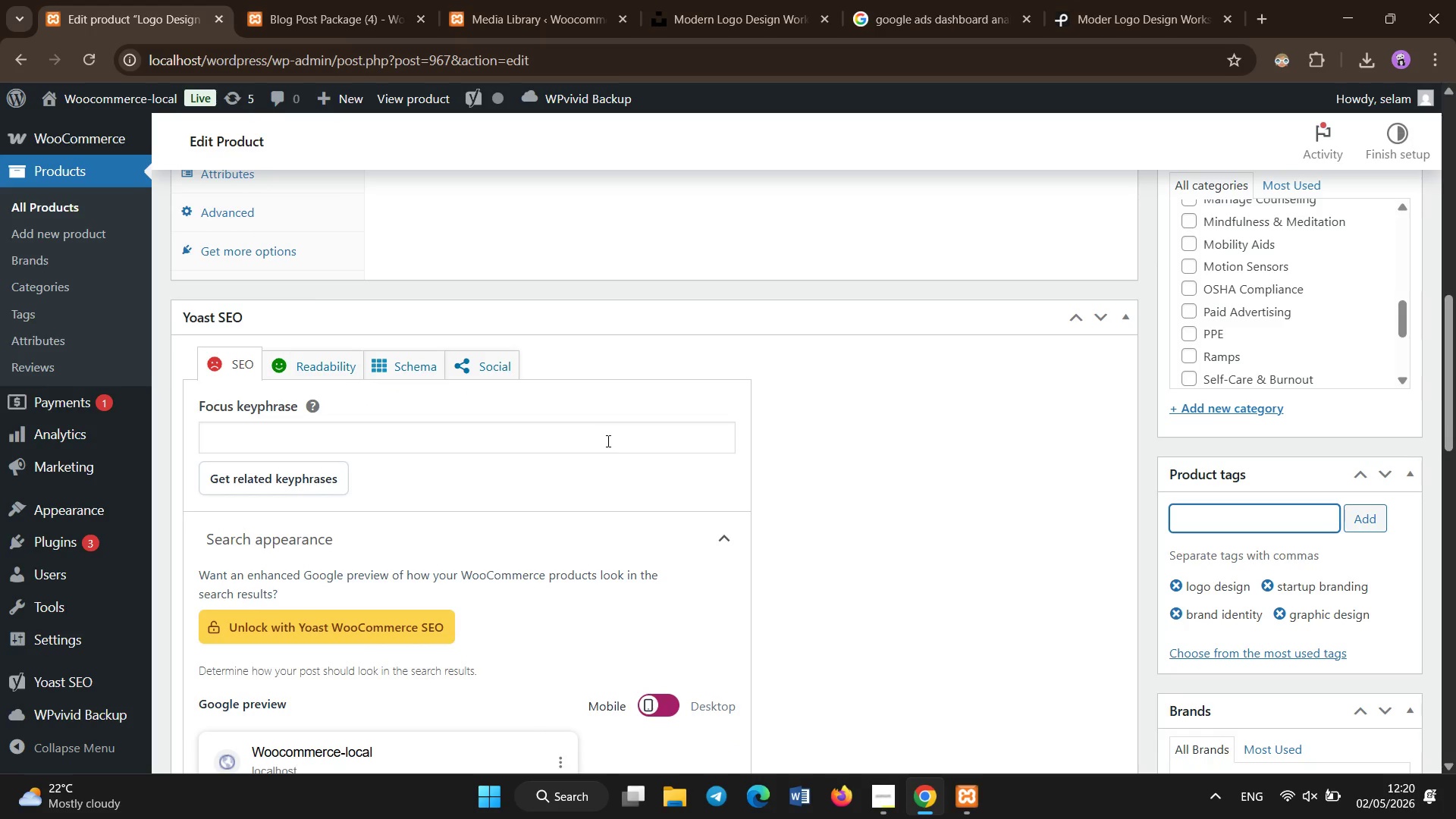 
left_click([608, 441])
 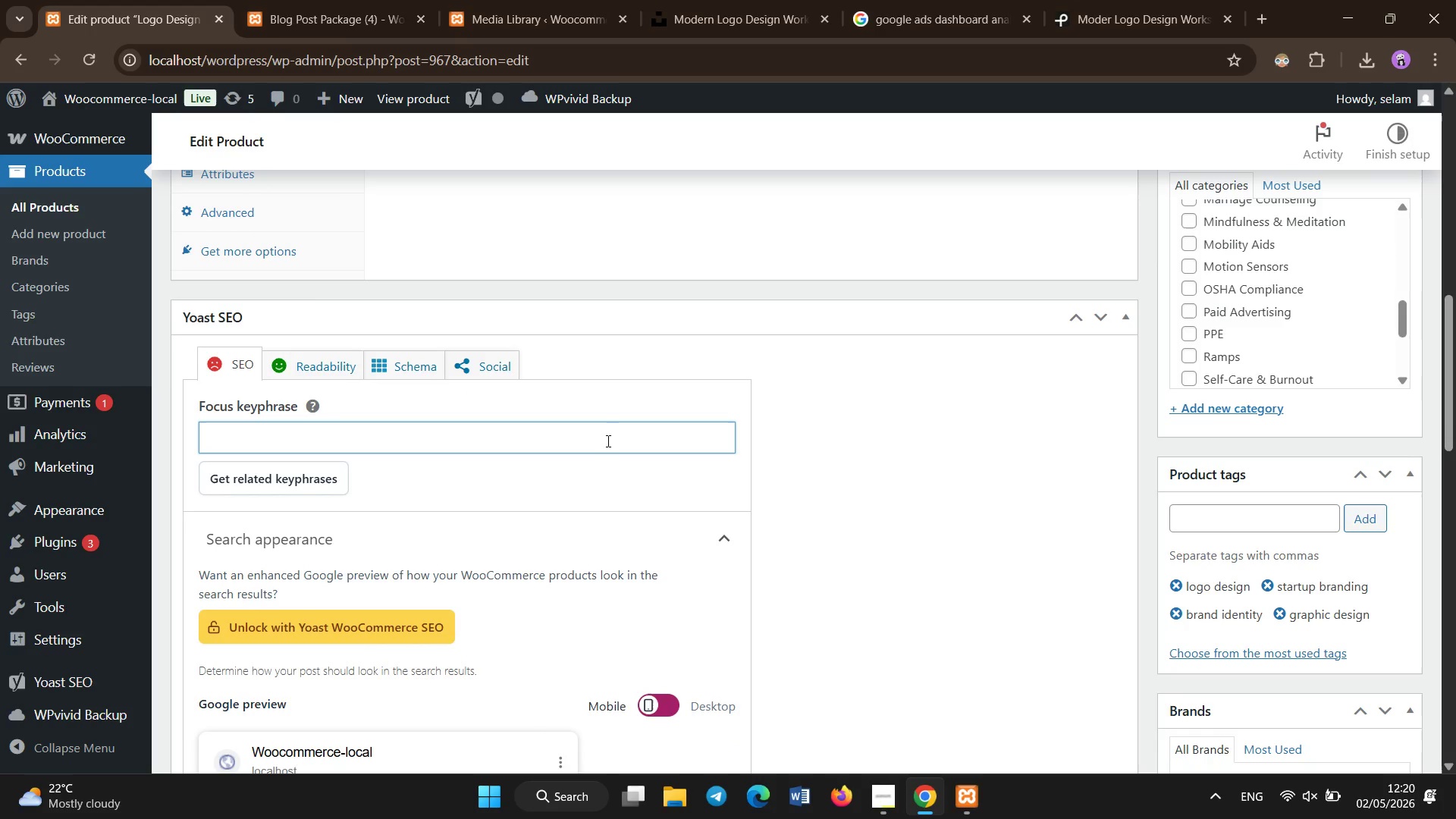 
type(modern )
 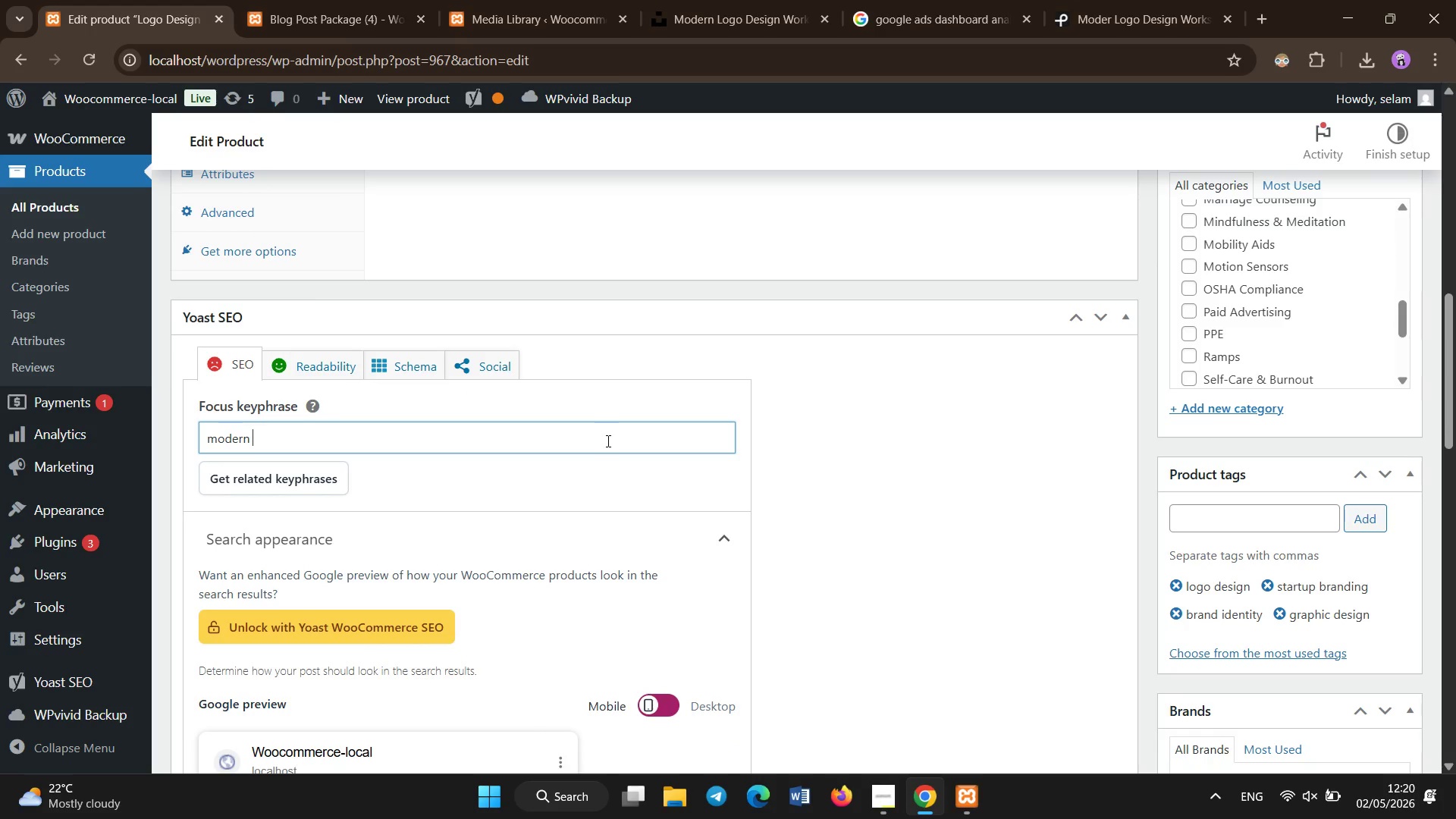 
hold_key(key=Backspace, duration=0.94)
 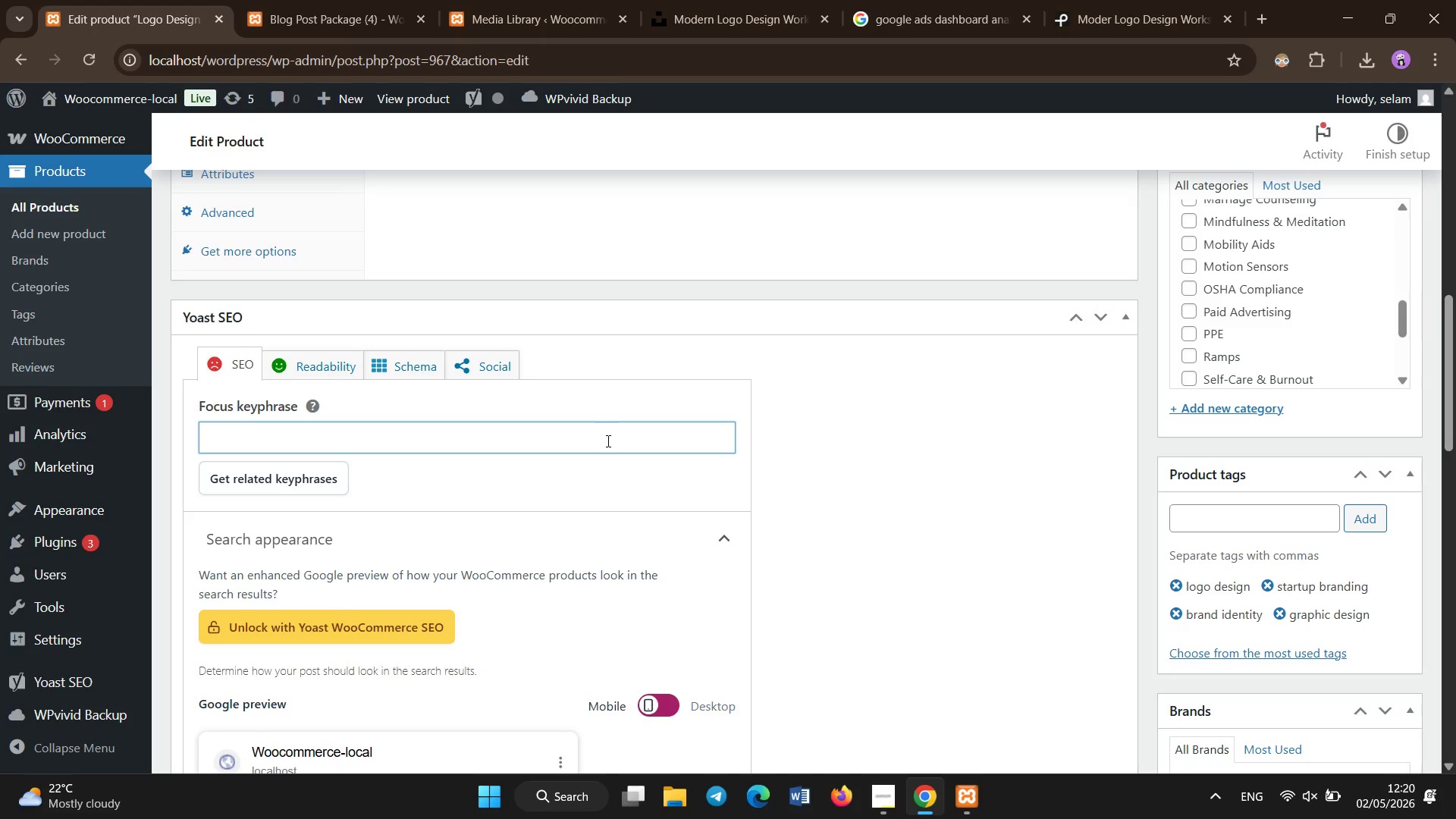 
hold_key(key=ShiftLeft, duration=0.56)
 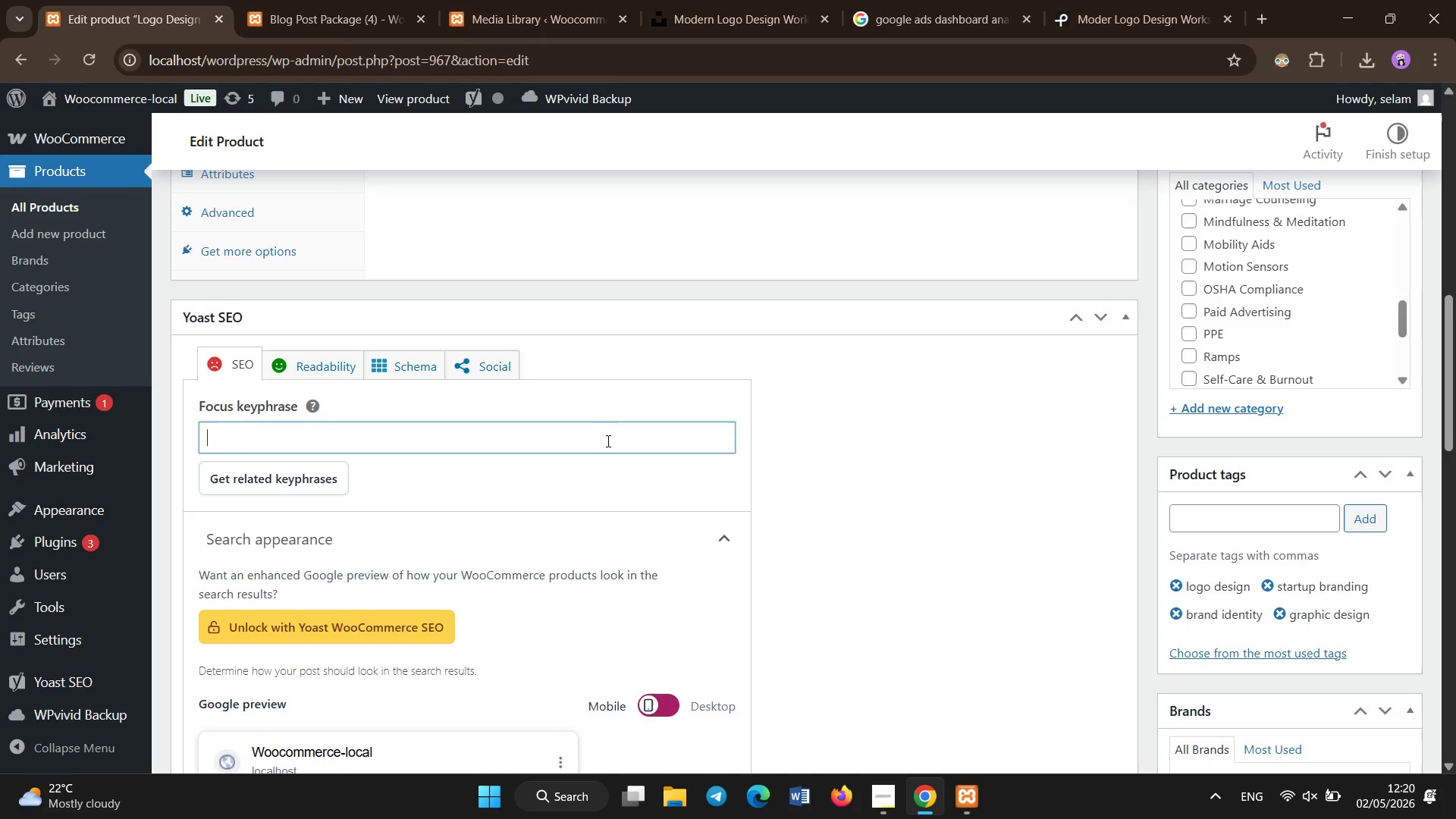 
type(custom logo design)
 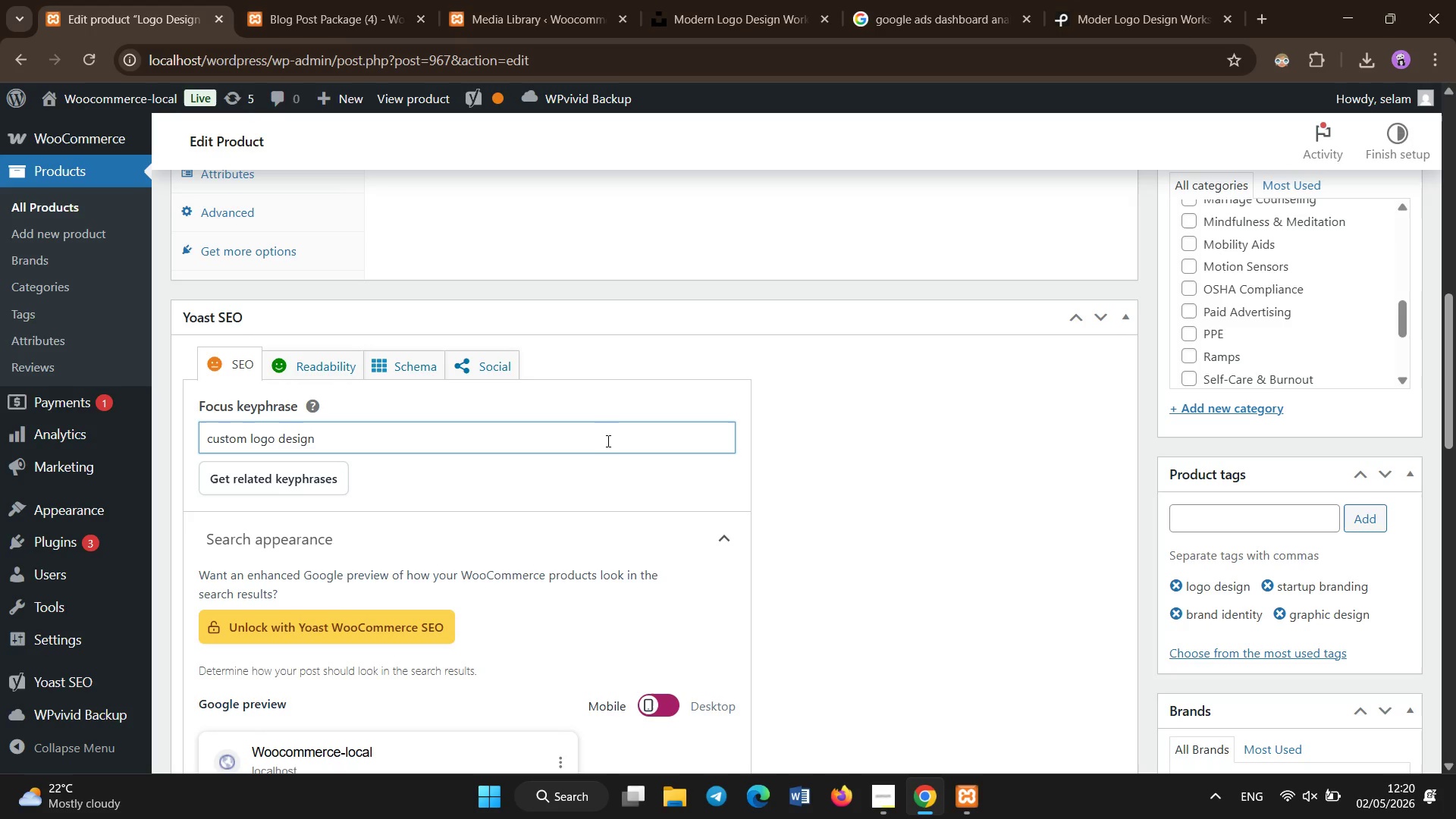 
wait(5.38)
 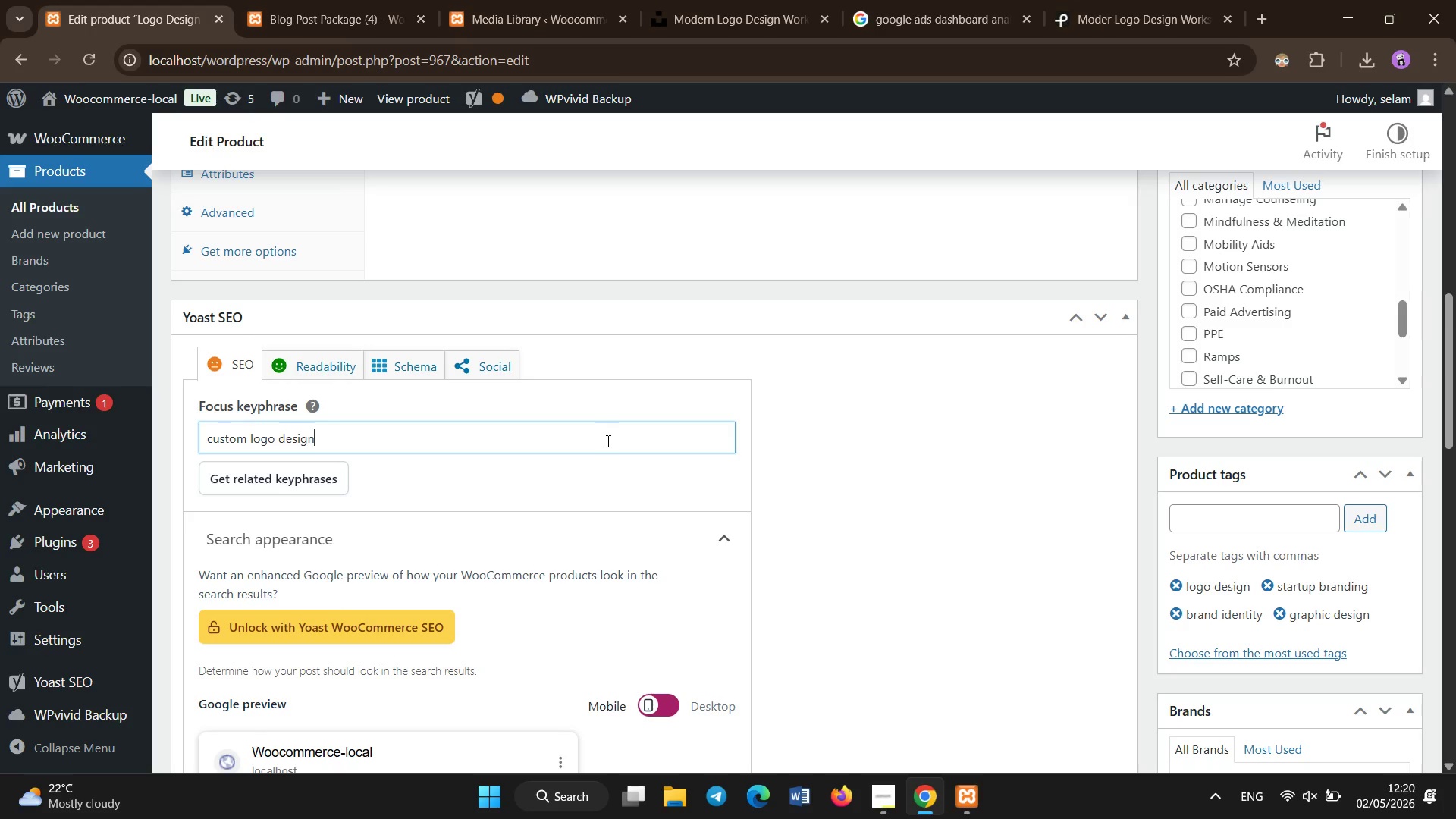 
type( for starups)
key(Backspace)
key(Backspace)
key(Backspace)
key(Backspace)
key(Backspace)
type(artups)
 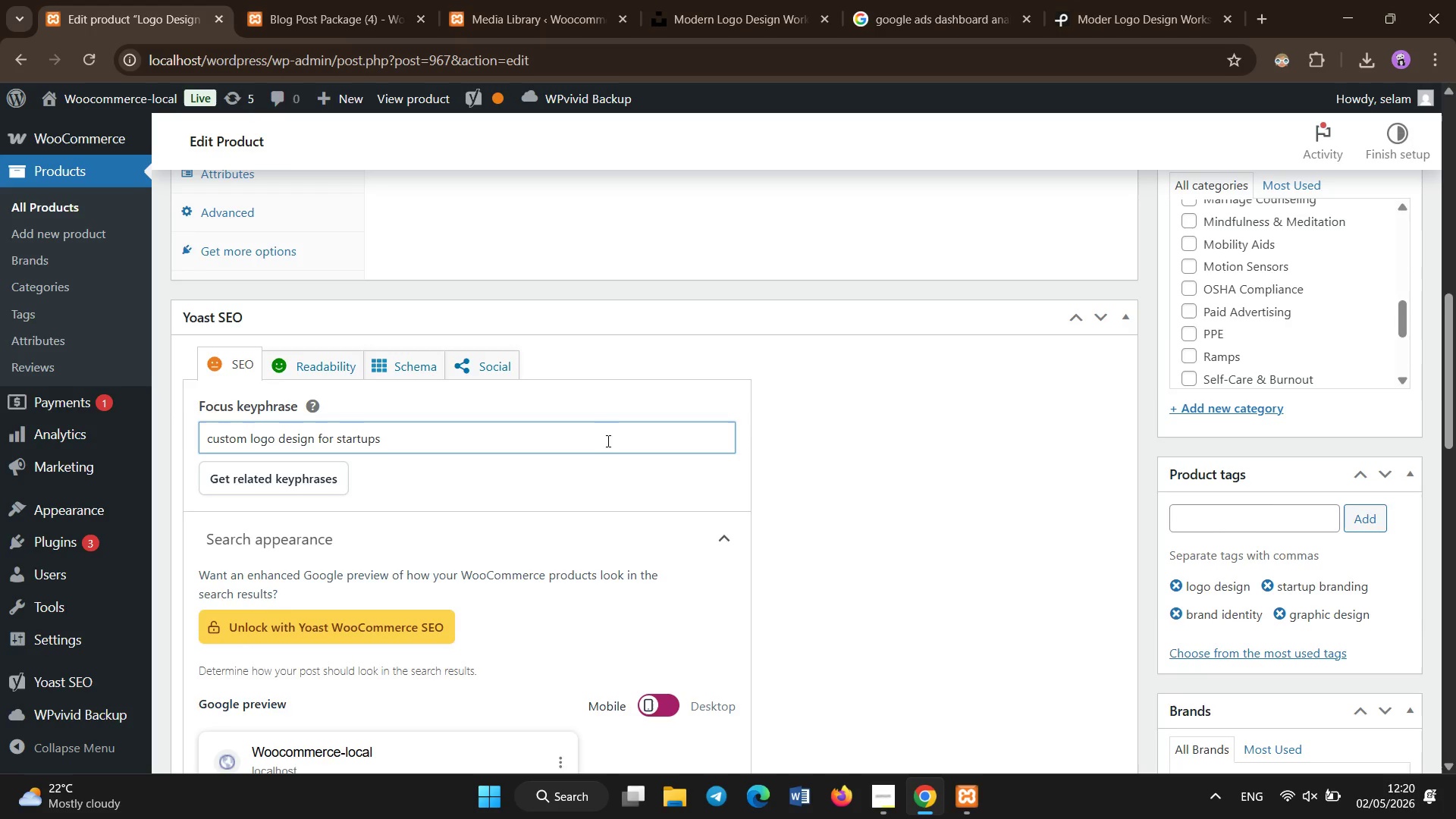 
scroll: coordinate [548, 488], scroll_direction: down, amount: 6.0
 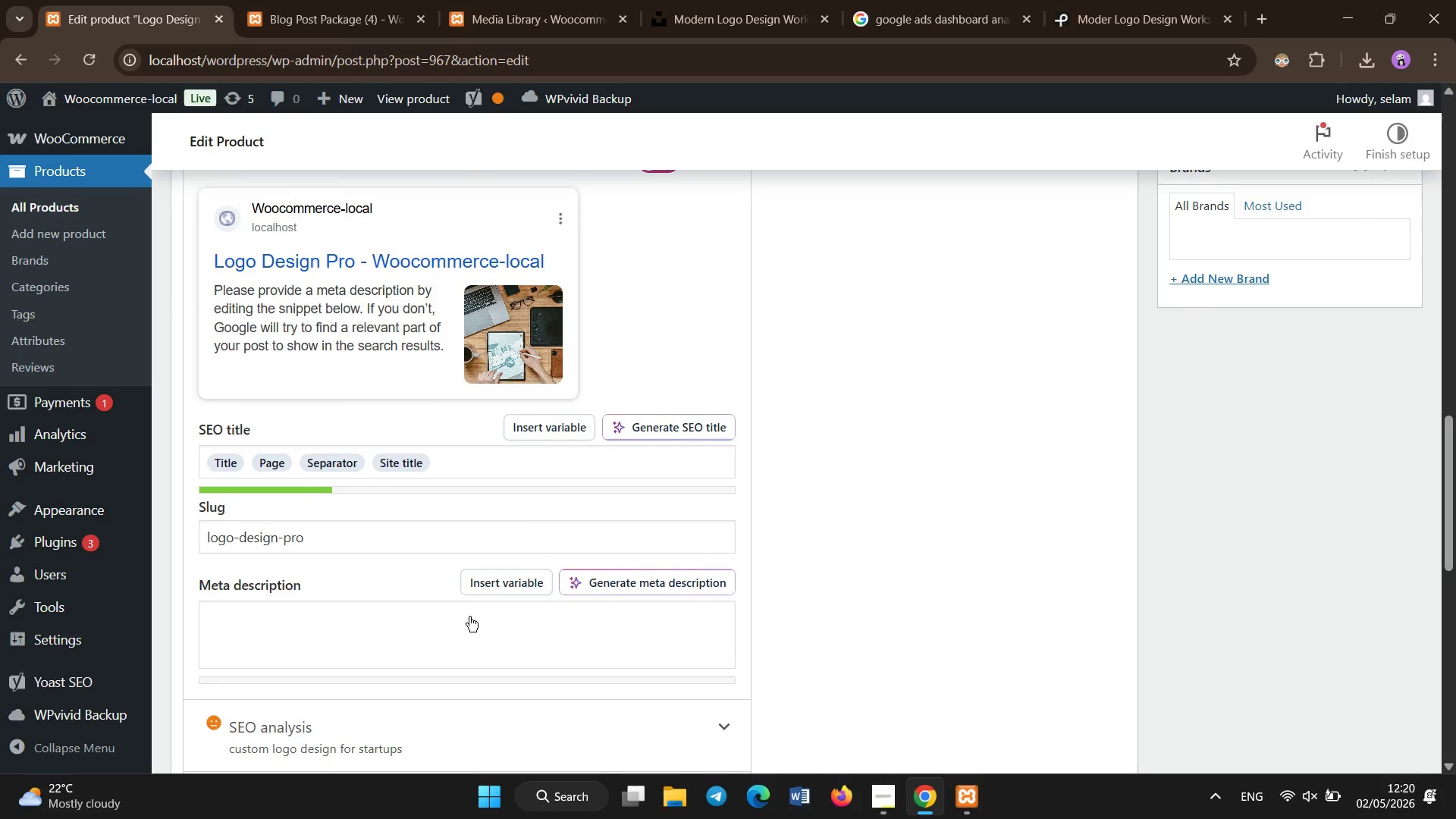 
left_click([469, 617])
 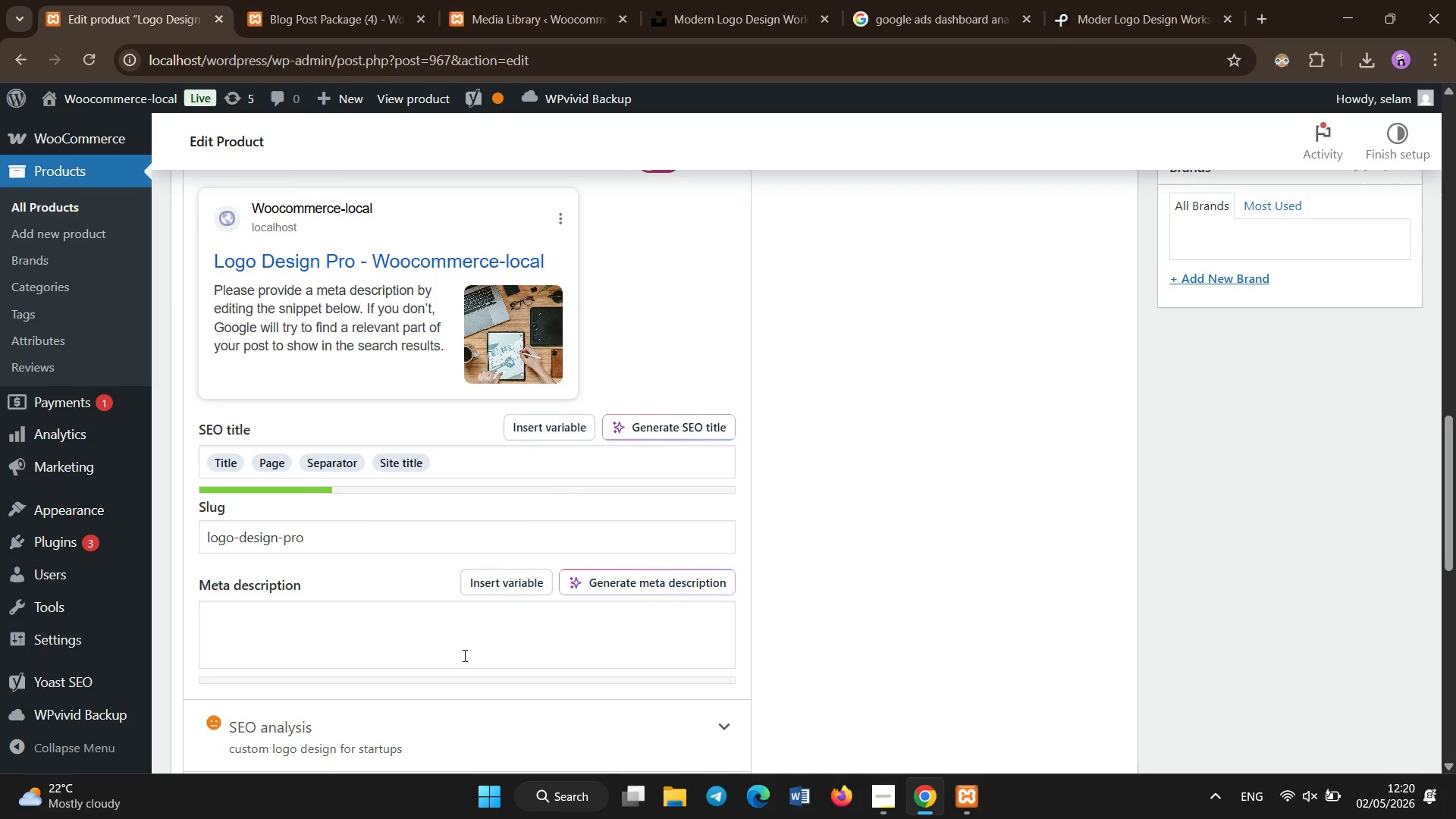 
left_click([465, 656])
 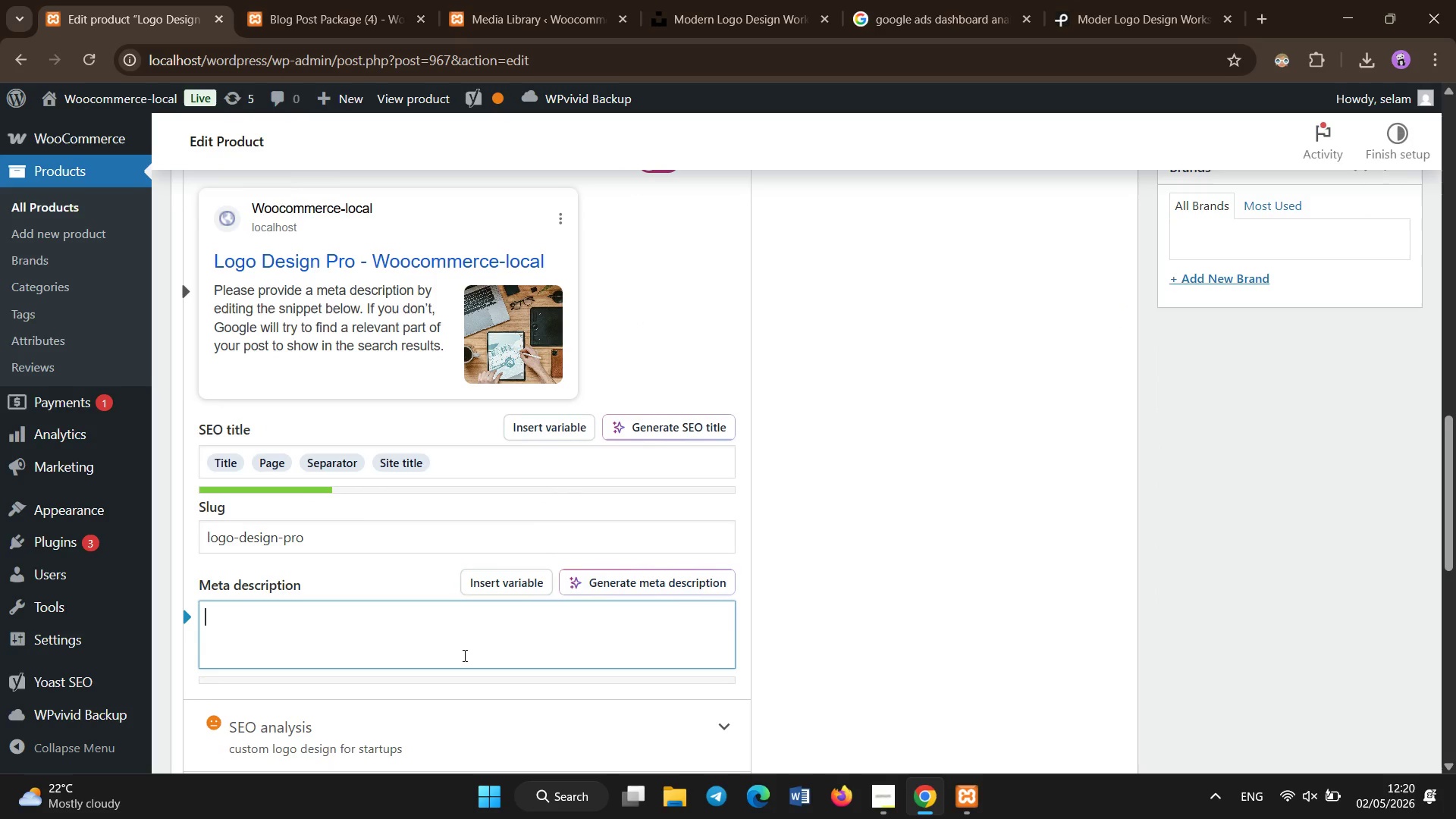 
type(Professional custom lg)
key(Backspace)
type(ogo design for startups to build strong brand identity and stand out in competitive mak)
key(Backspace)
type(rkets..)
key(Backspace)
 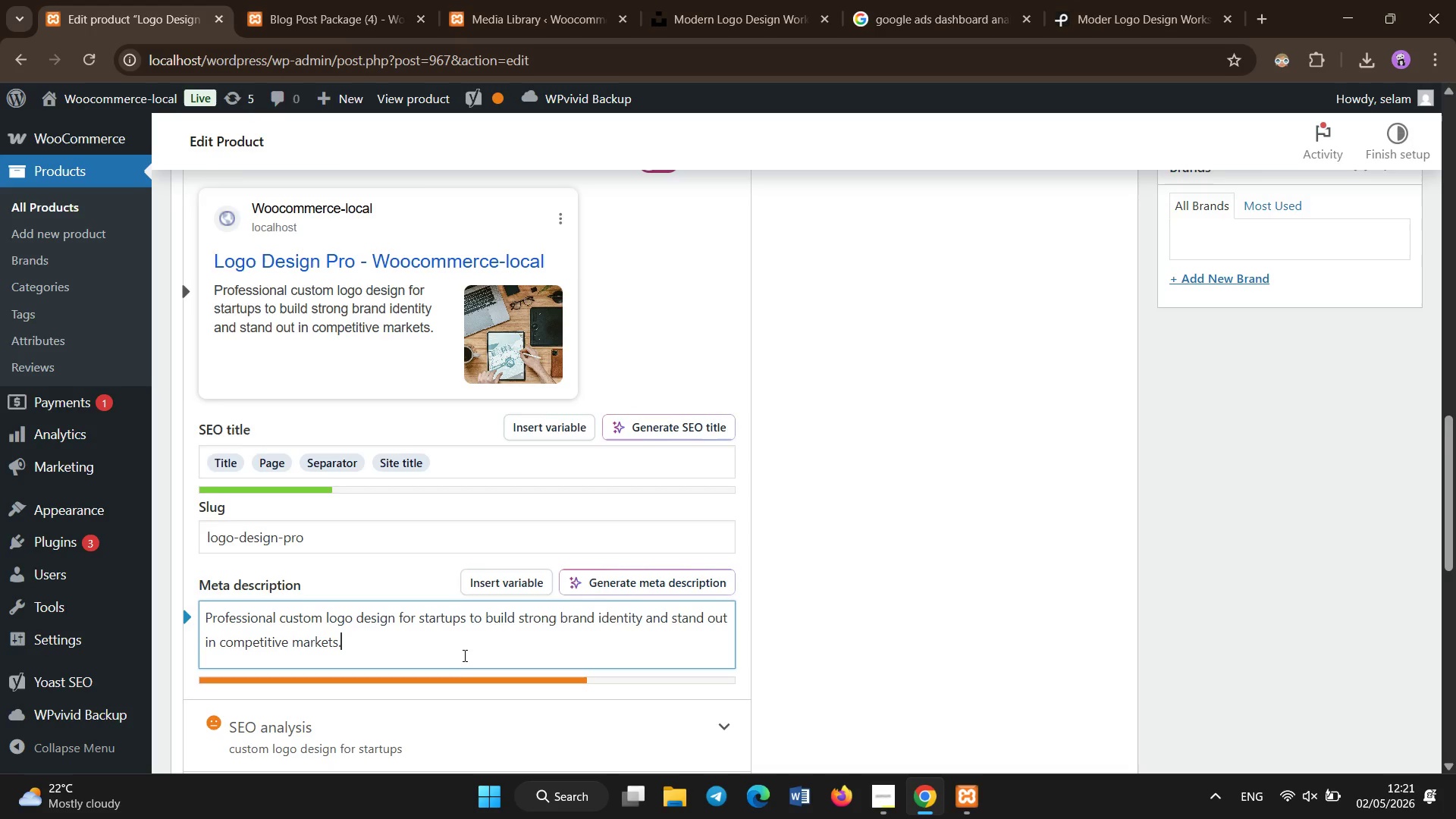 
scroll: coordinate [515, 513], scroll_direction: up, amount: 8.0
 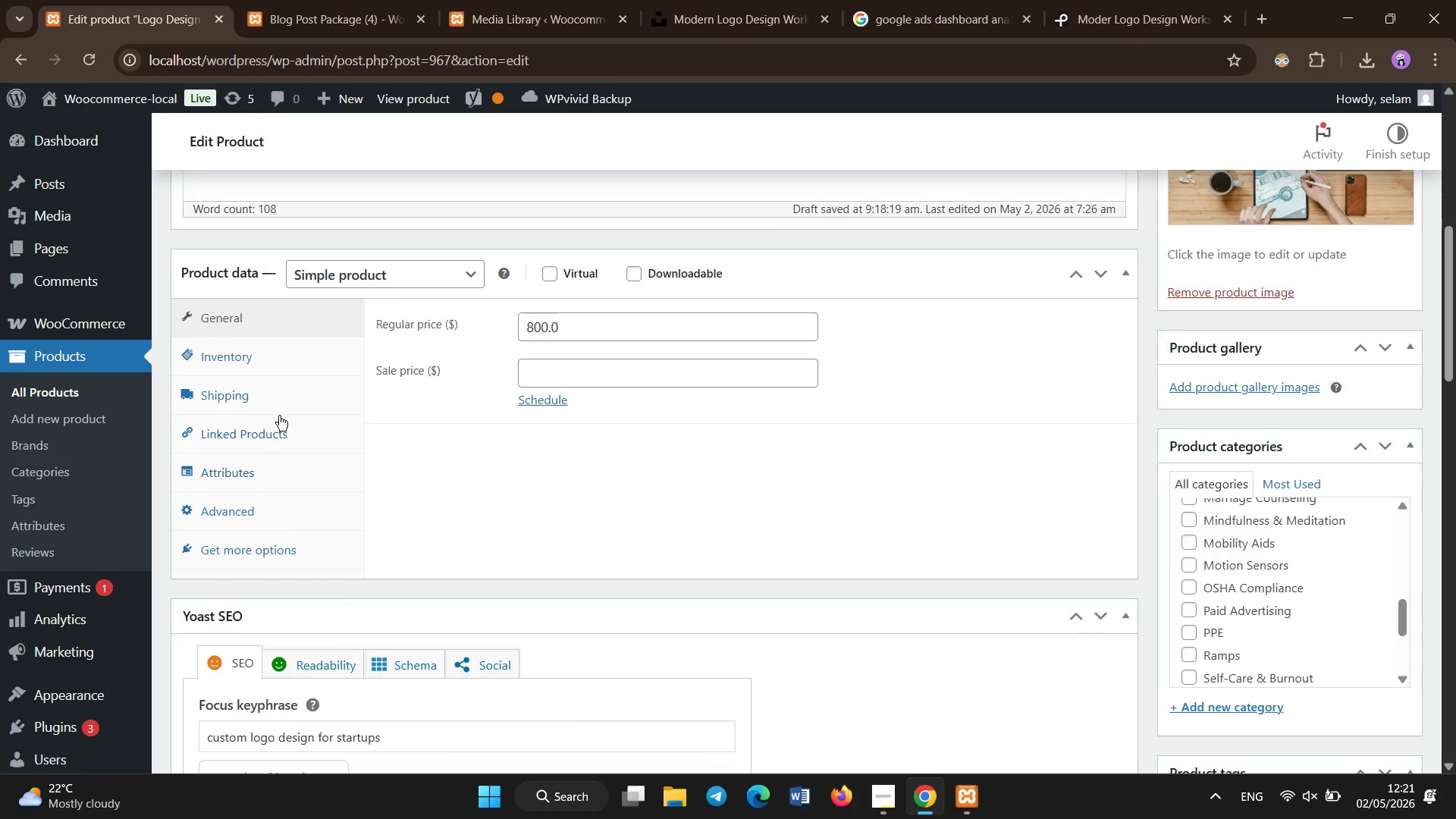 
left_click([279, 416])
 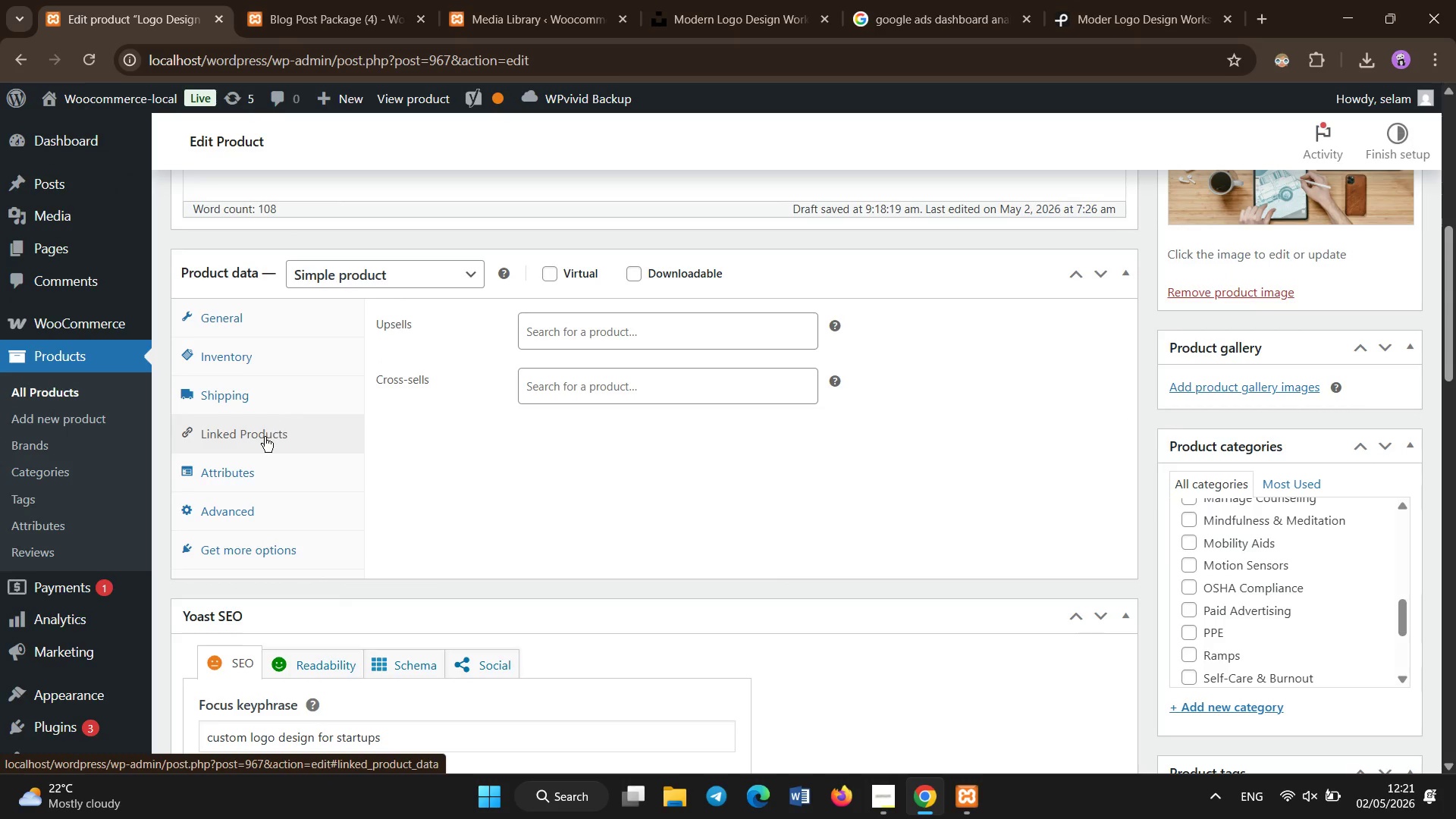 
left_click([265, 438])
 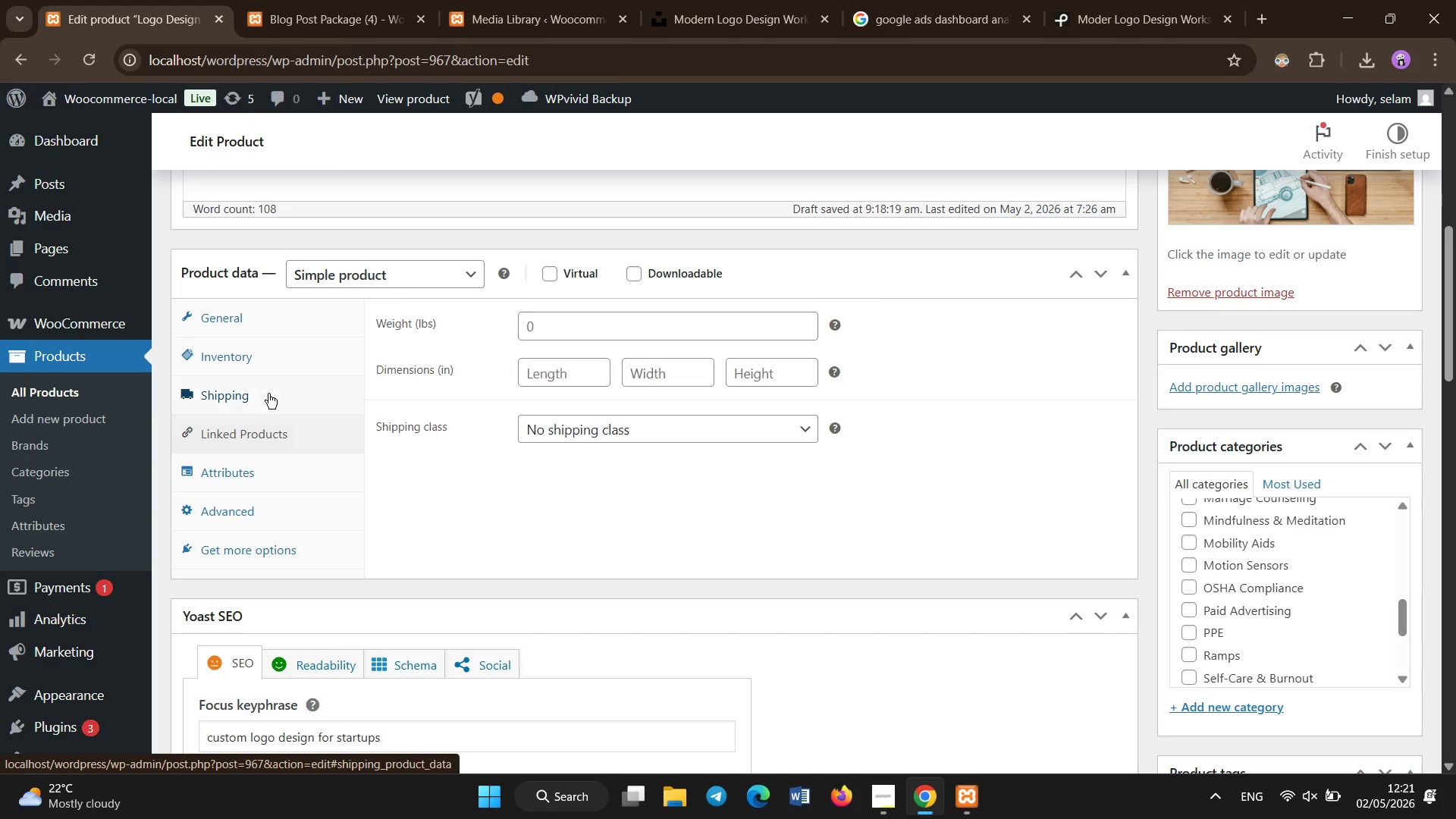 
double_click([278, 346])
 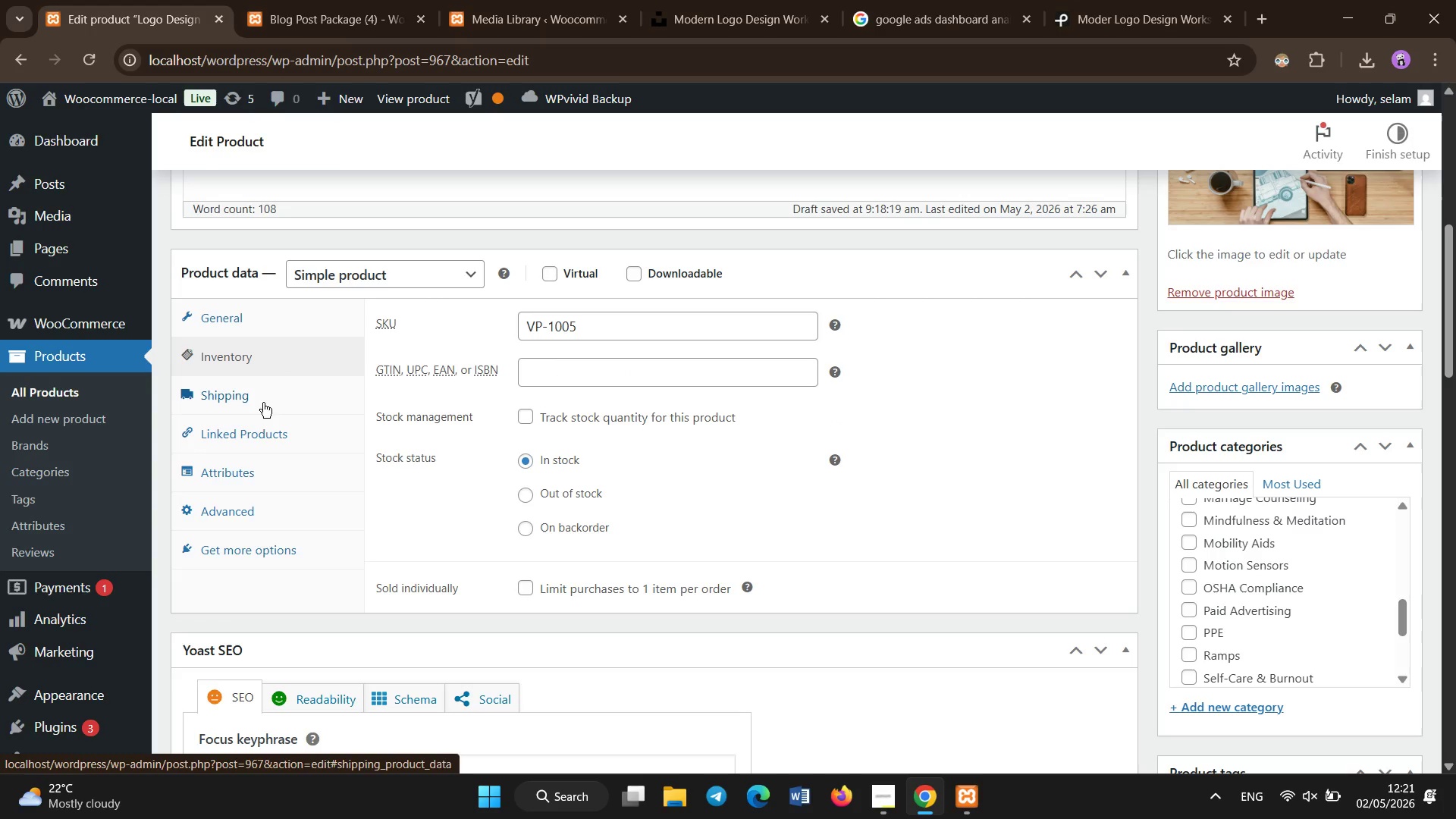 
left_click([249, 454])
 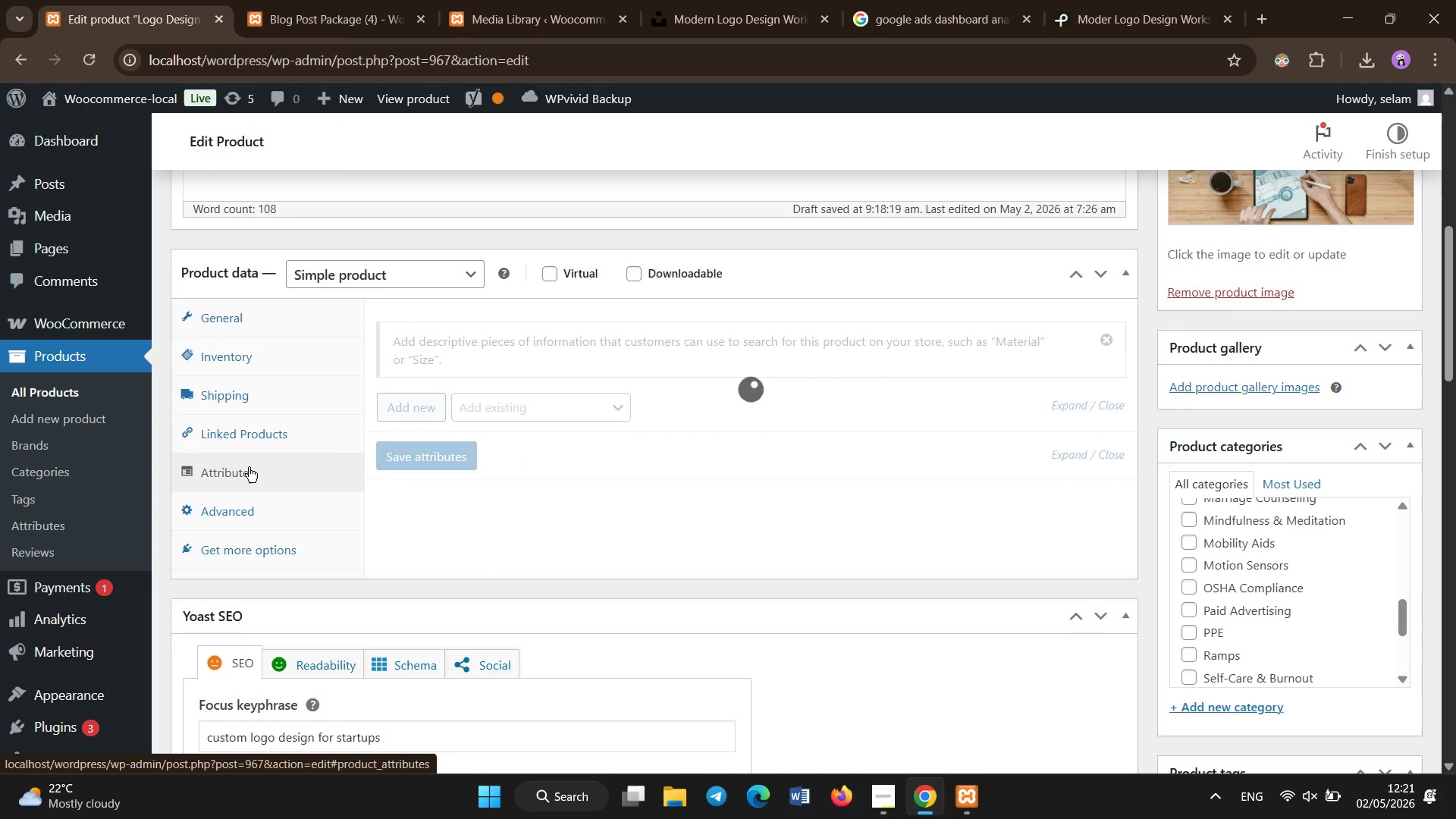 
left_click([248, 476])
 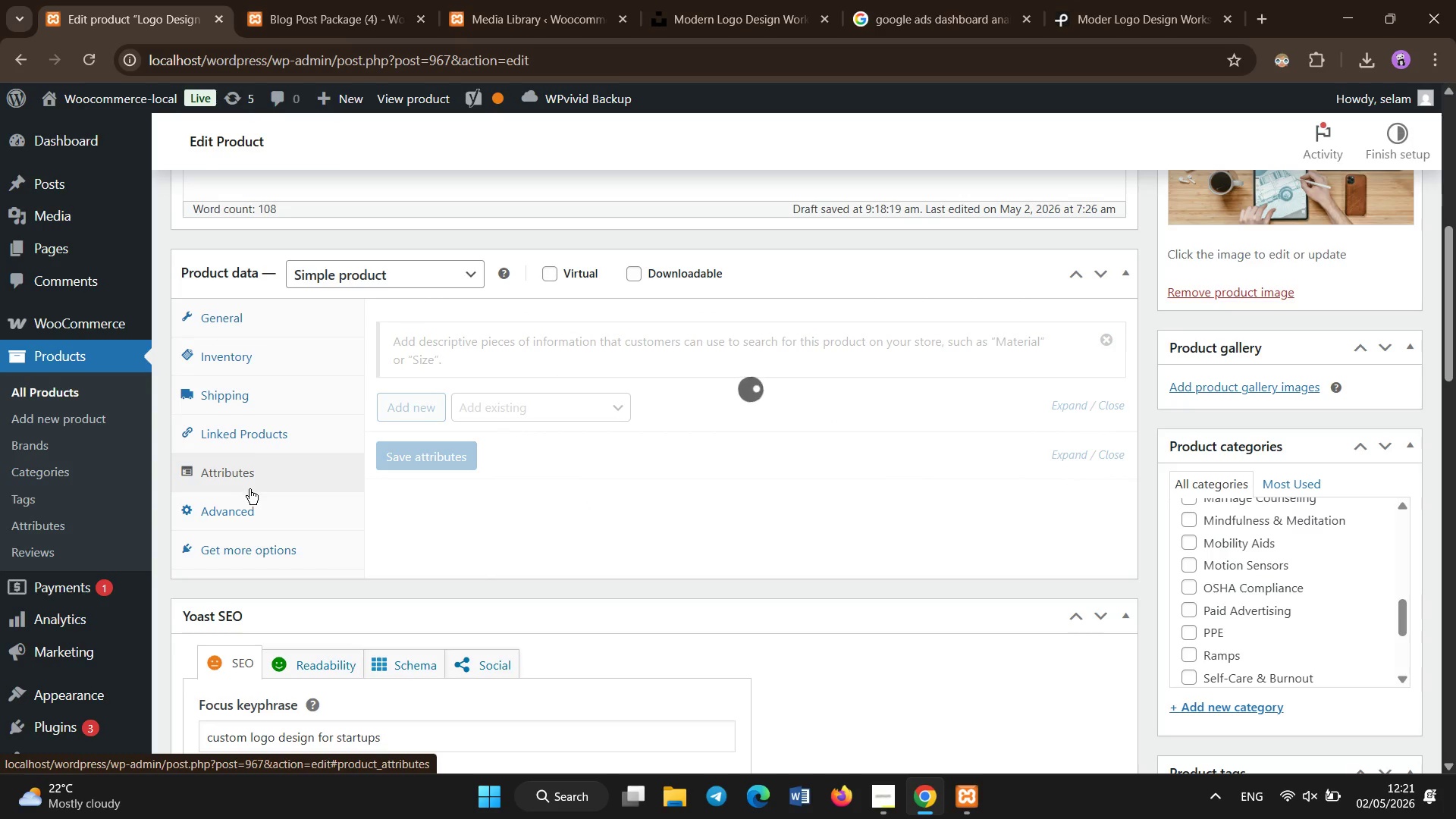 
left_click([250, 493])
 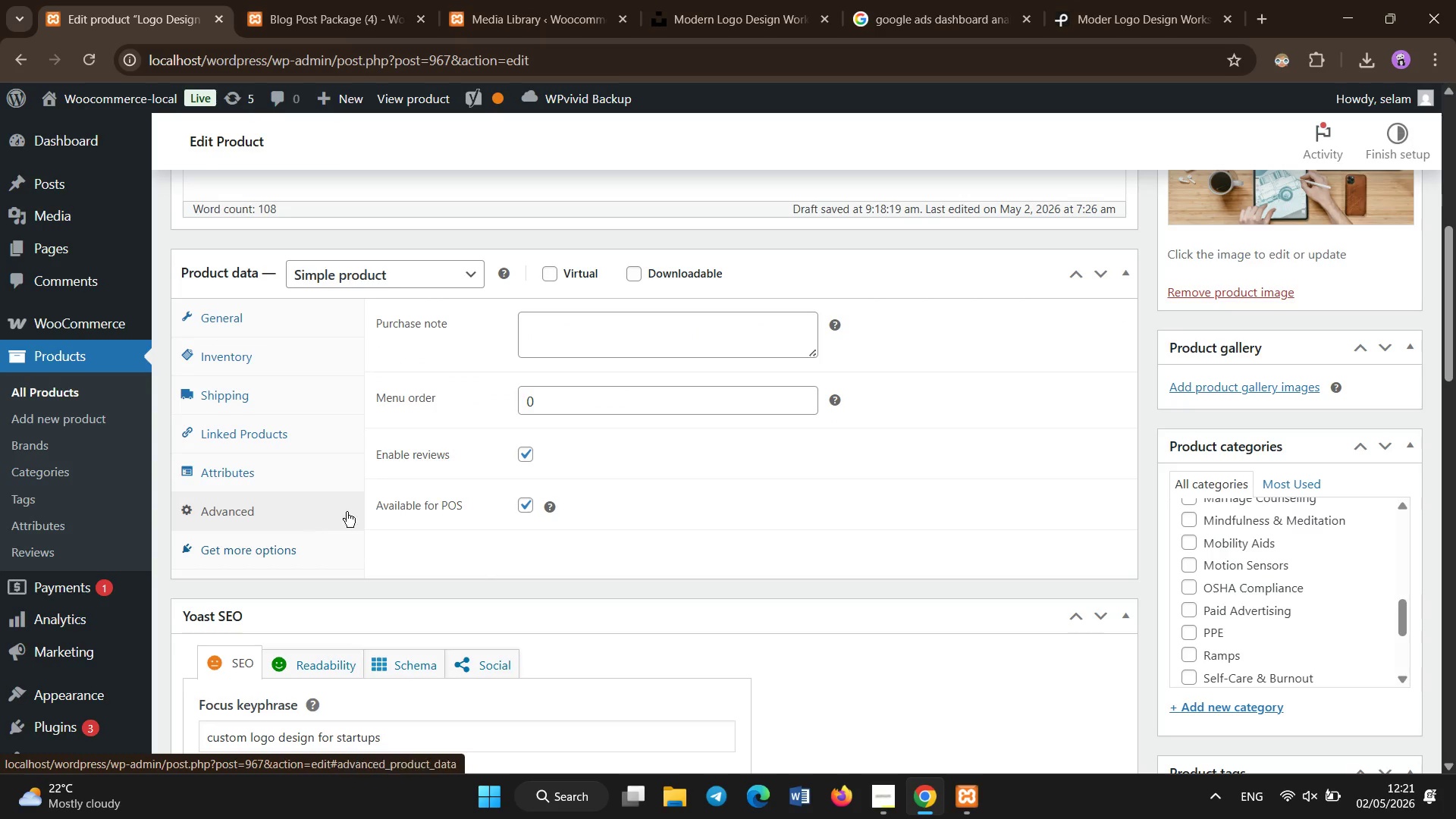 
scroll: coordinate [1455, 478], scroll_direction: up, amount: 10.0
 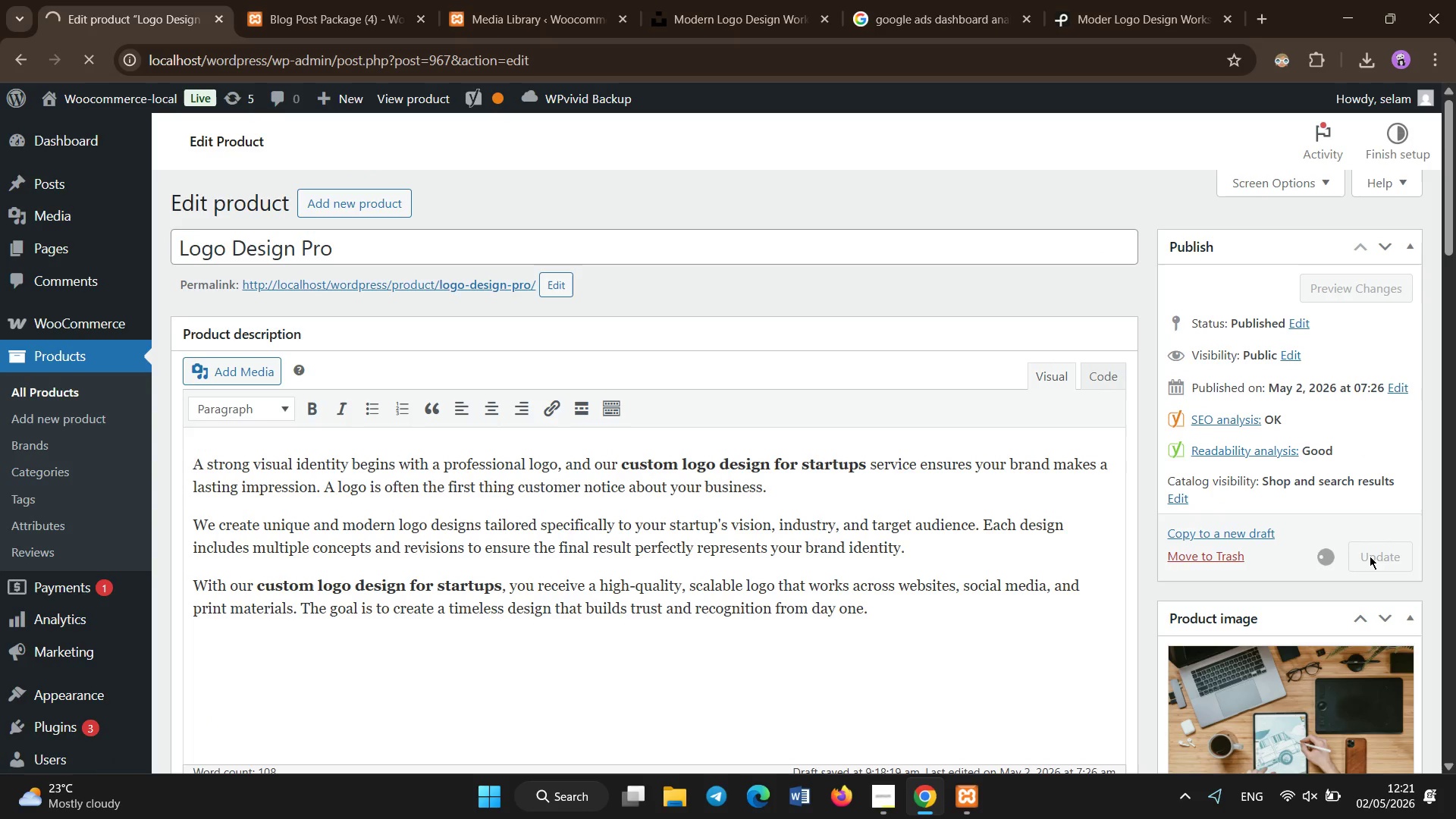 
wait(7.89)
 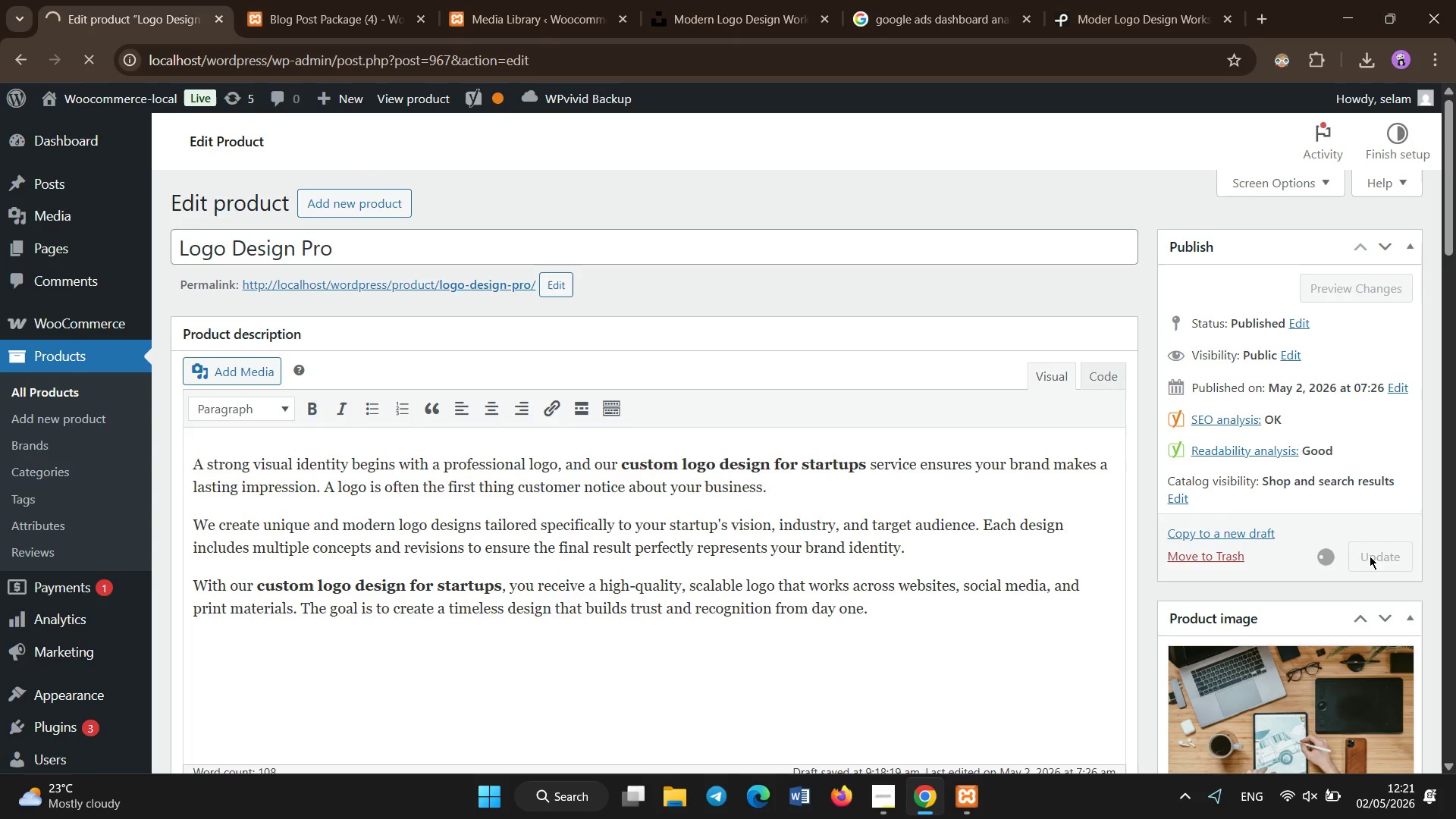 
left_click([394, 29])
 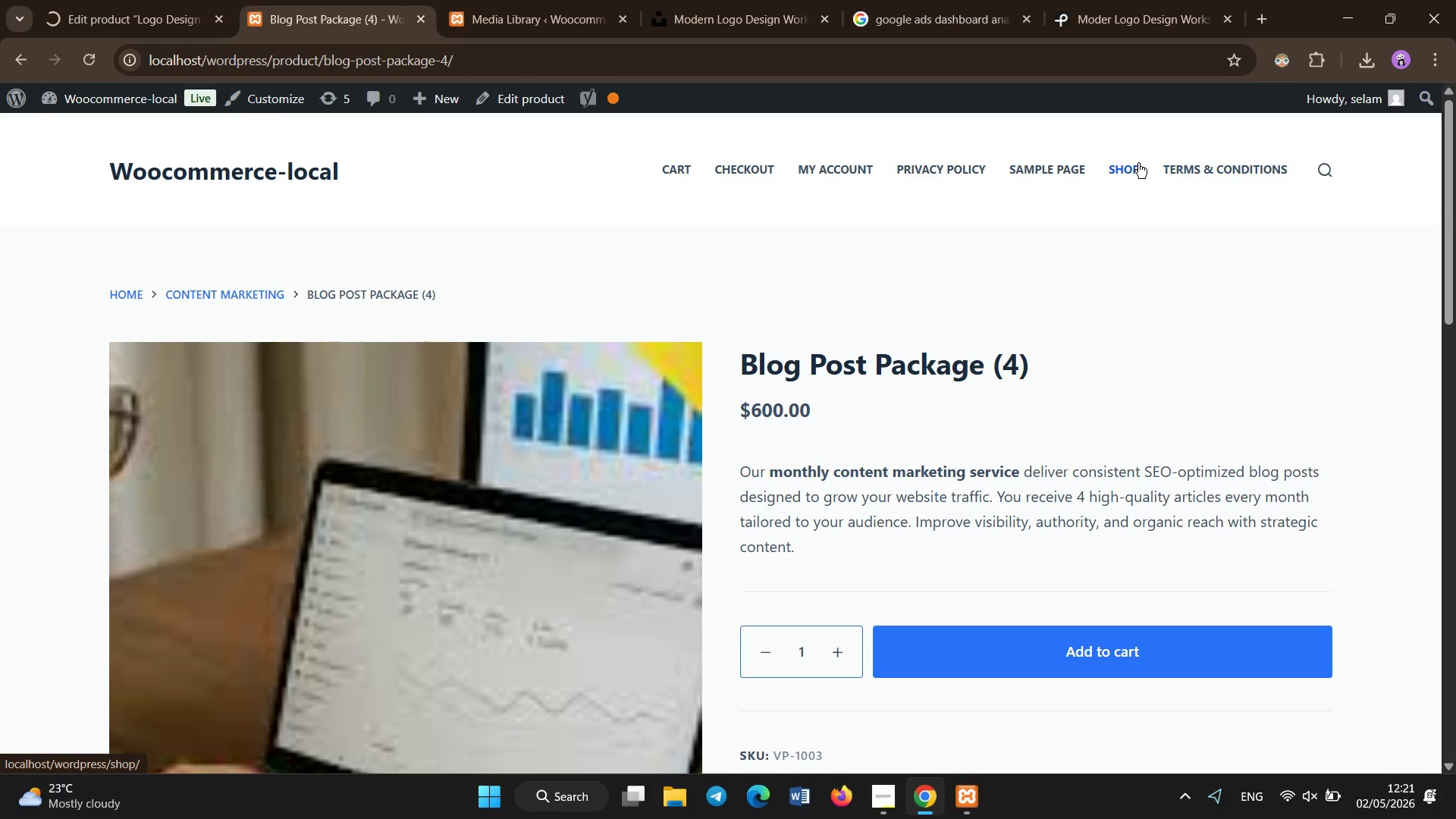 
left_click_drag(start_coordinate=[1011, 487], to_coordinate=[990, 528])
 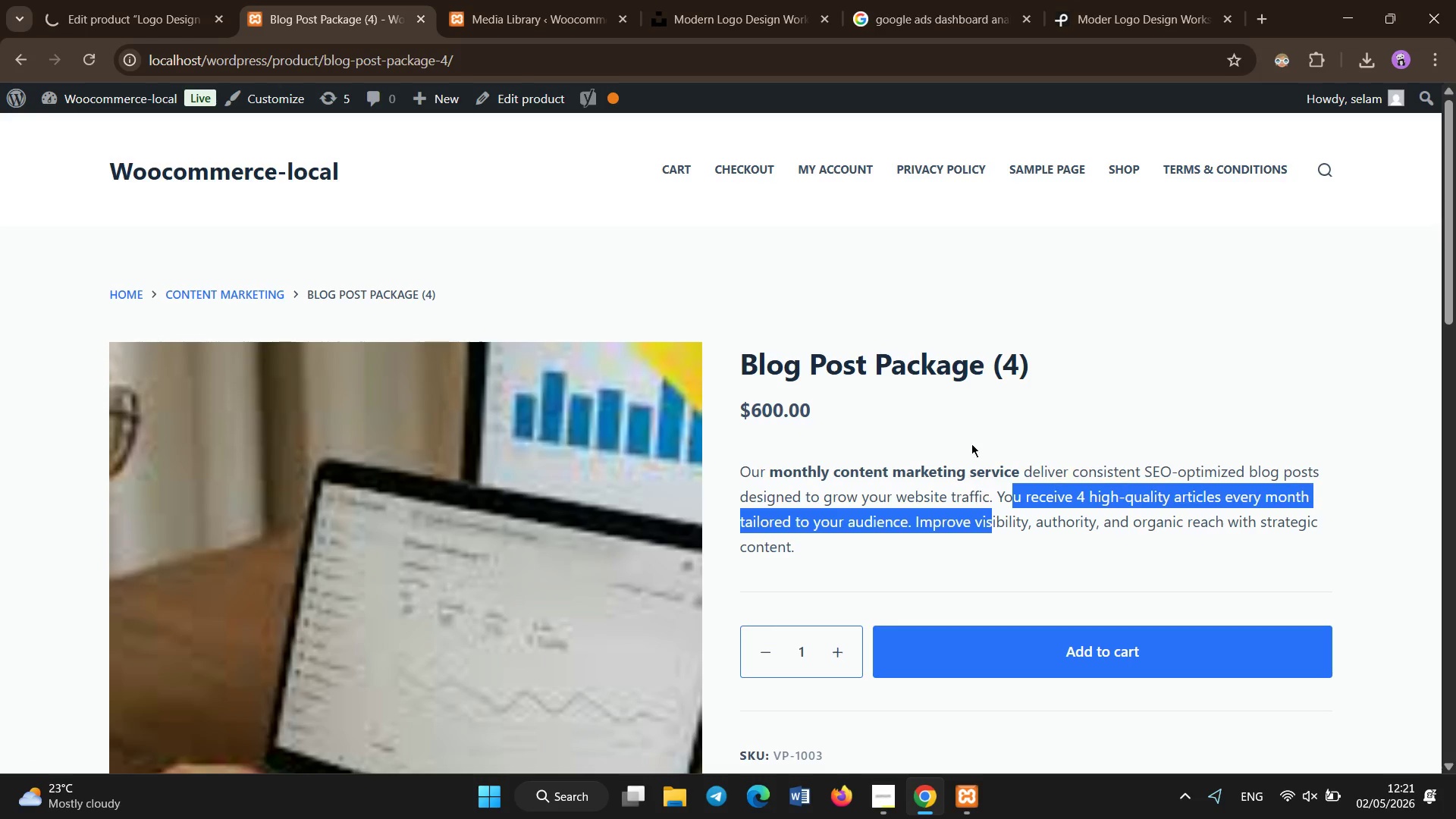 
left_click([967, 438])
 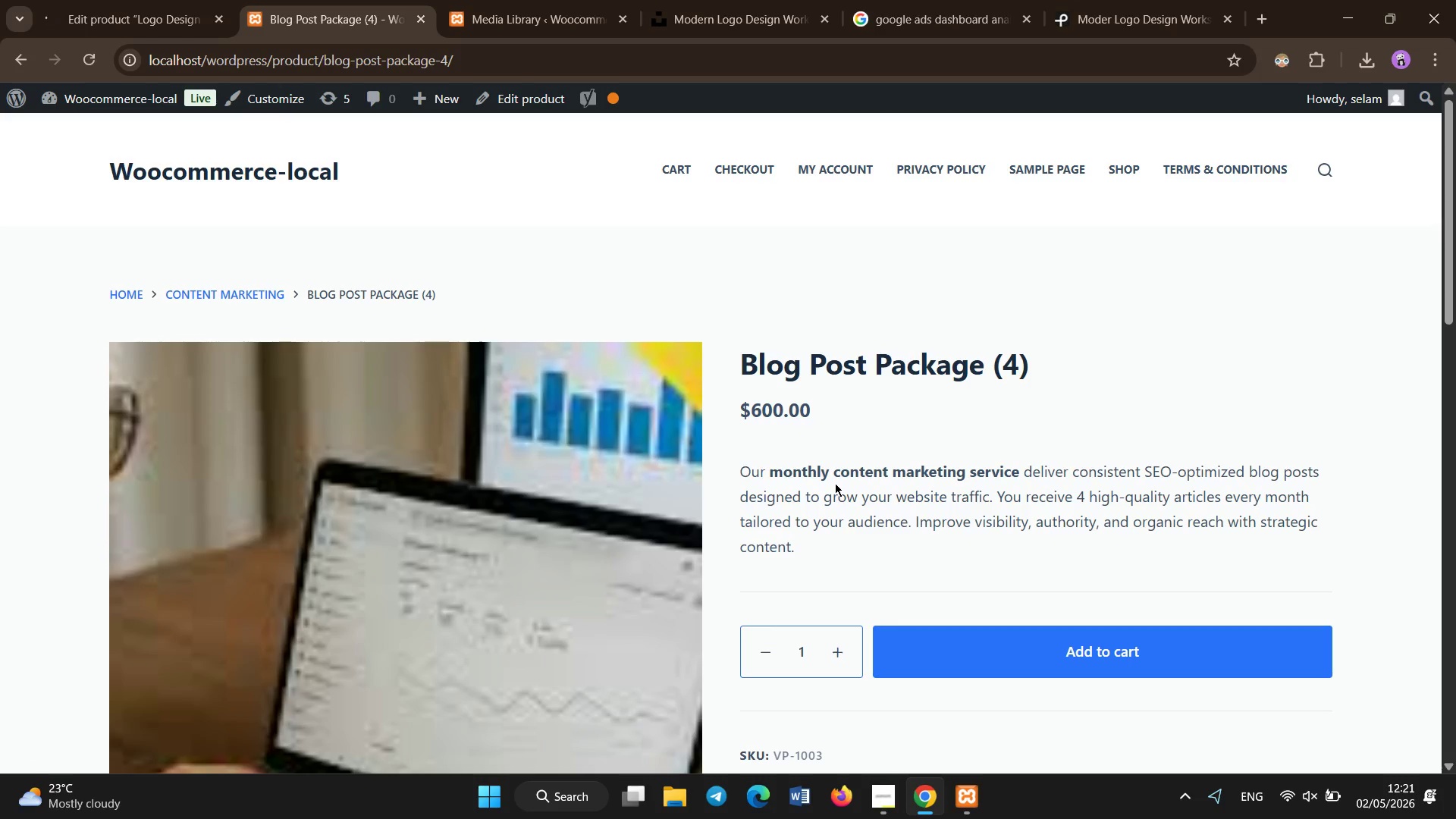 
scroll: coordinate [534, 547], scroll_direction: down, amount: 10.0
 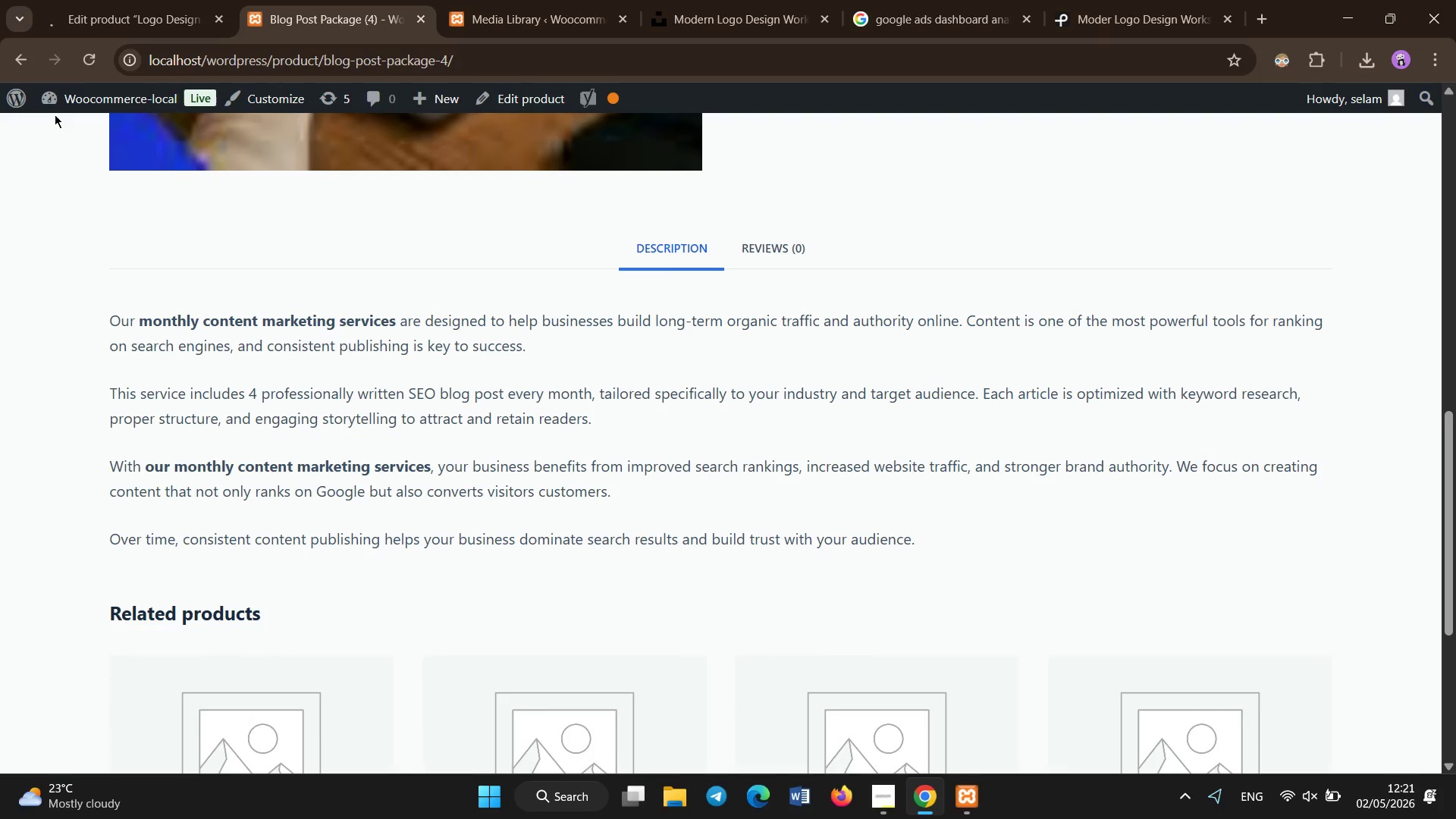 
scroll: coordinate [563, 354], scroll_direction: up, amount: 10.0
 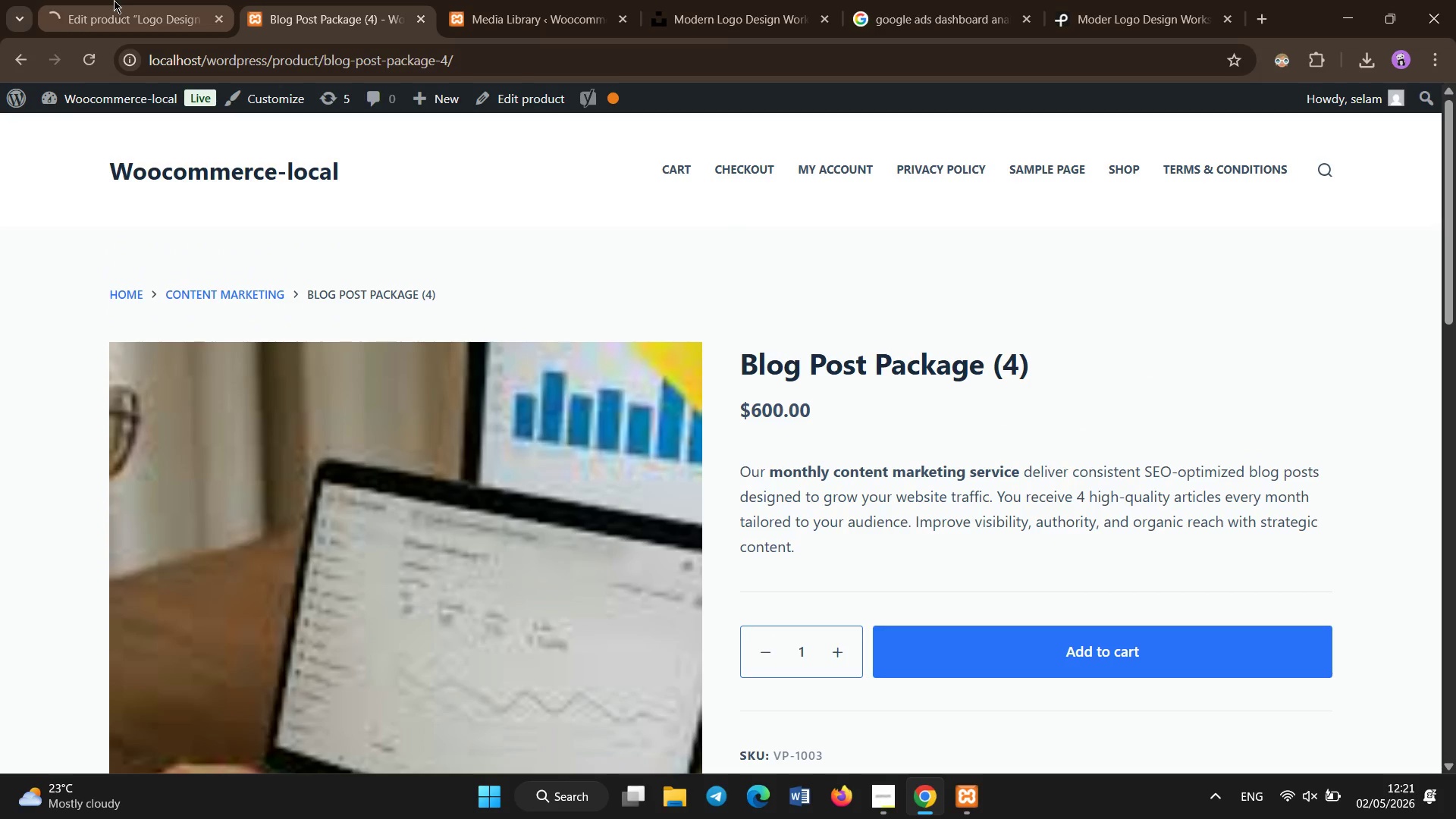 
left_click([114, 0])
 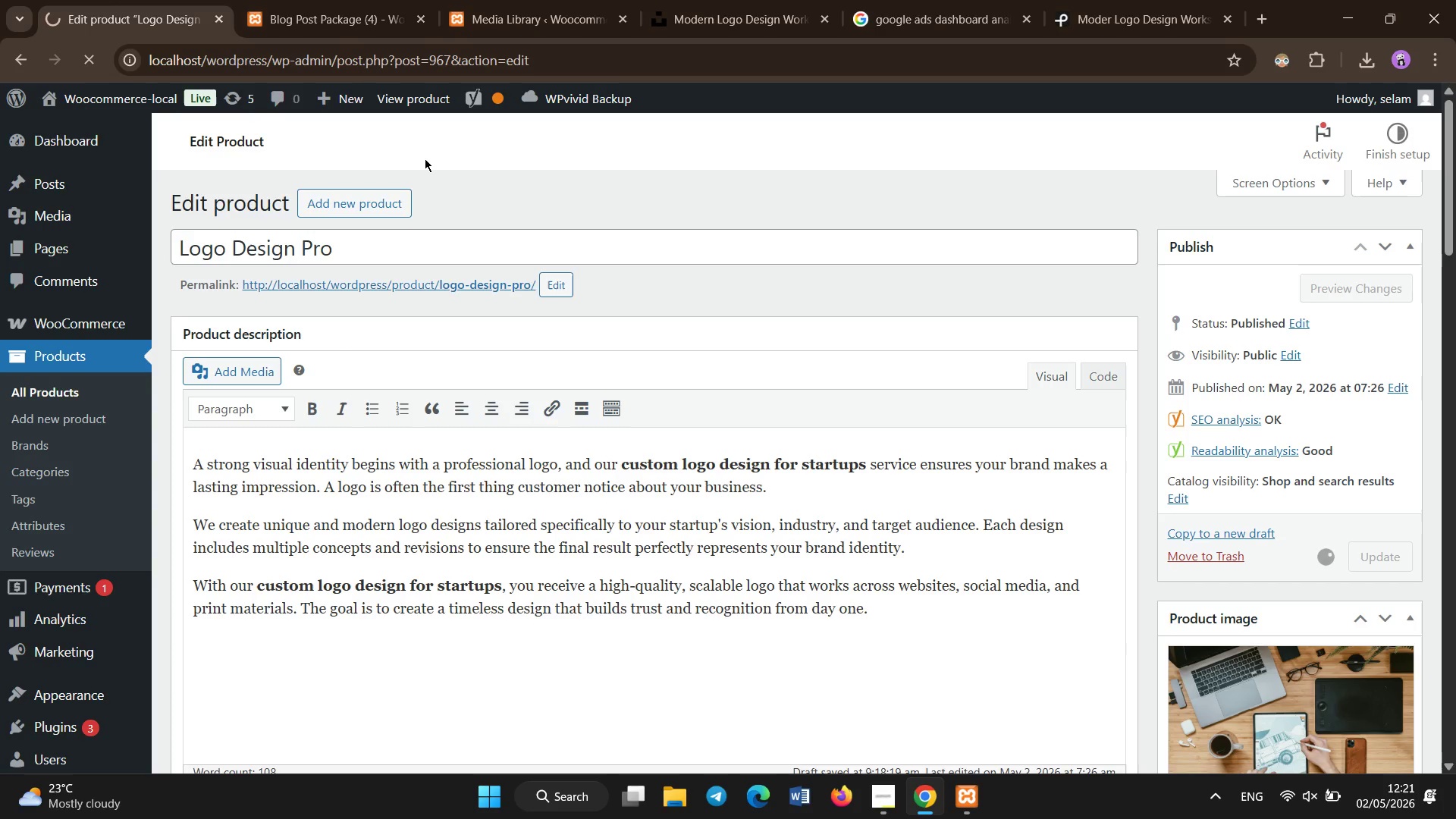 
left_click([278, 0])
 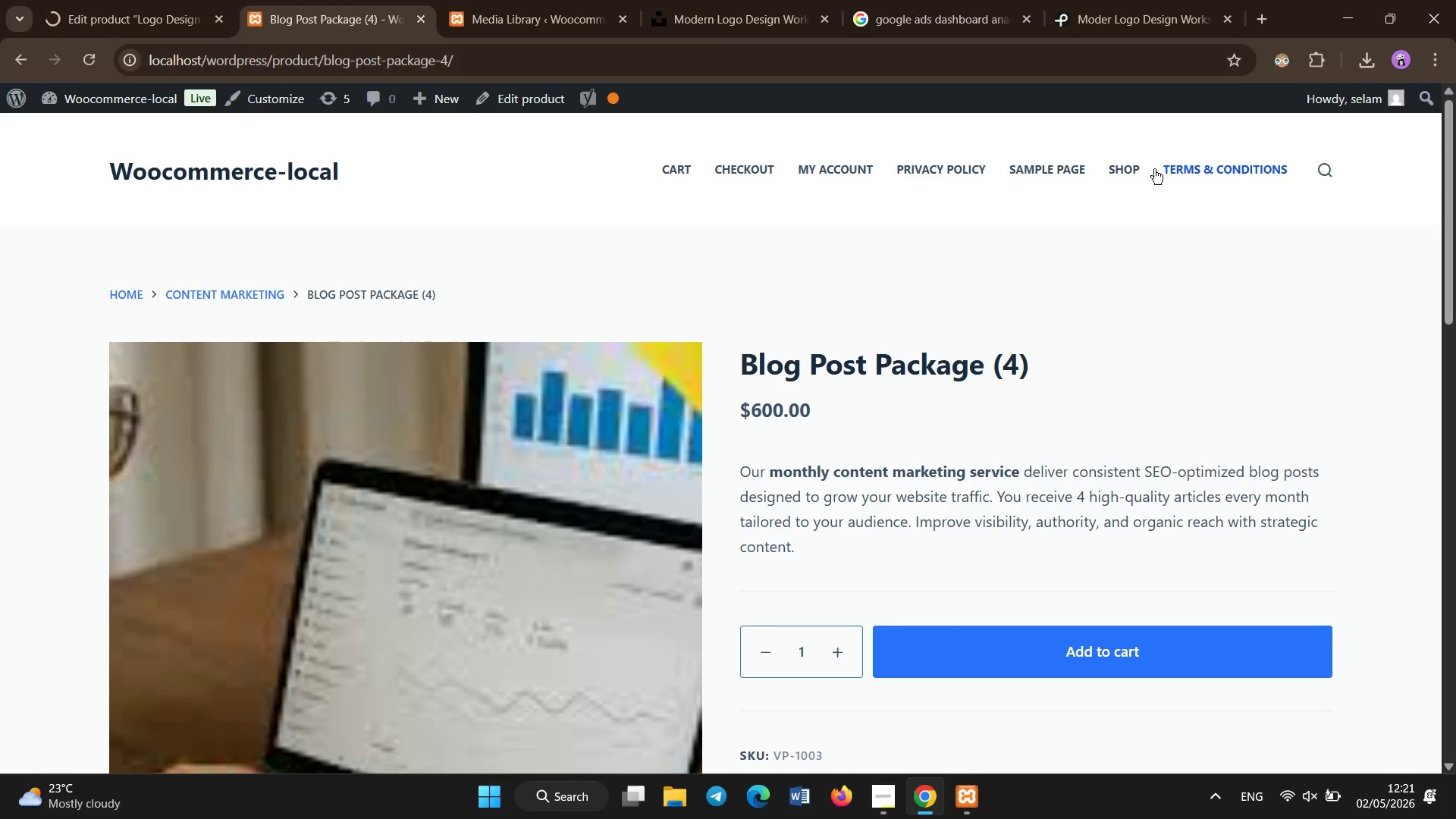 
left_click([1143, 168])
 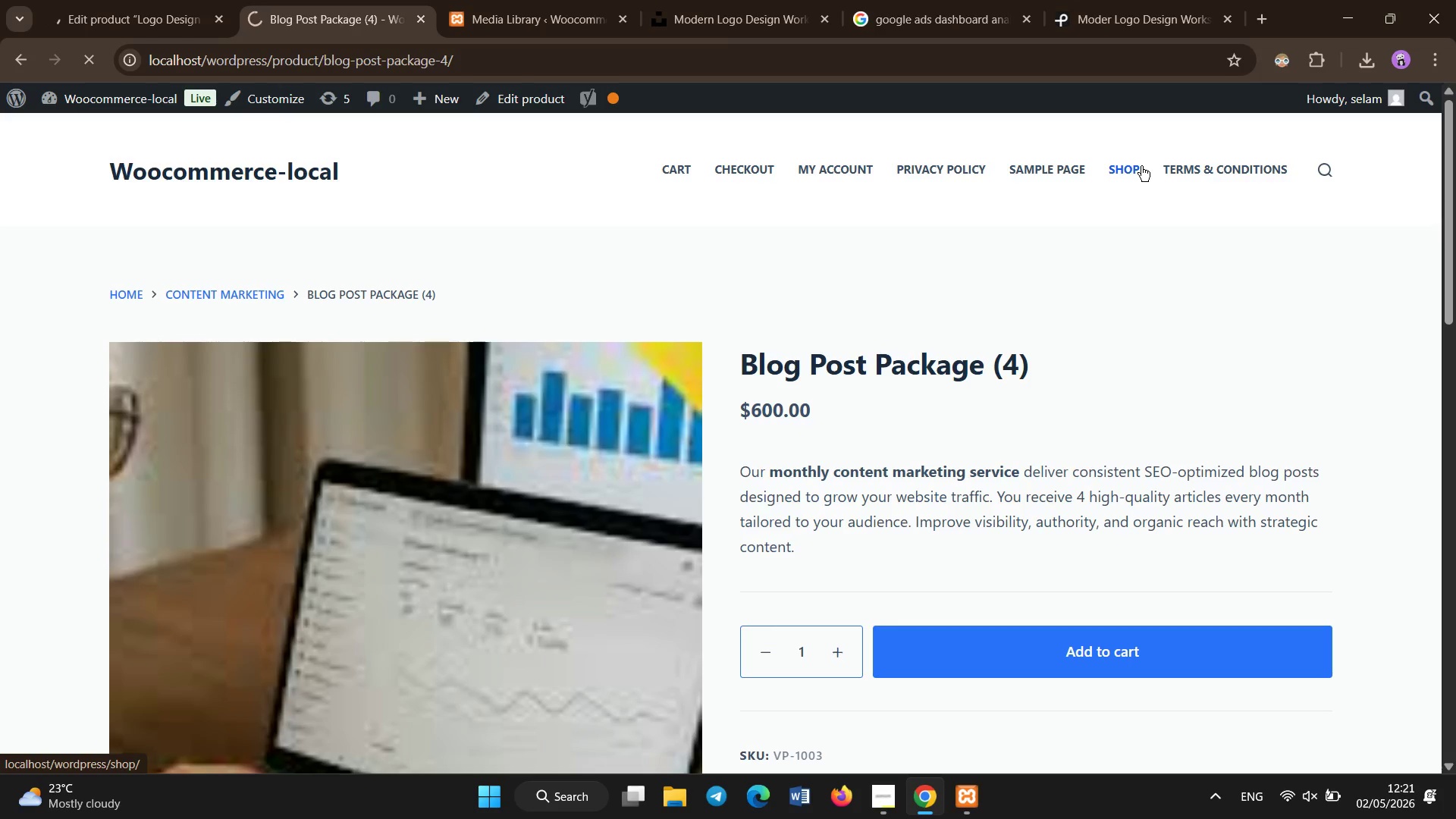 
wait(12.28)
 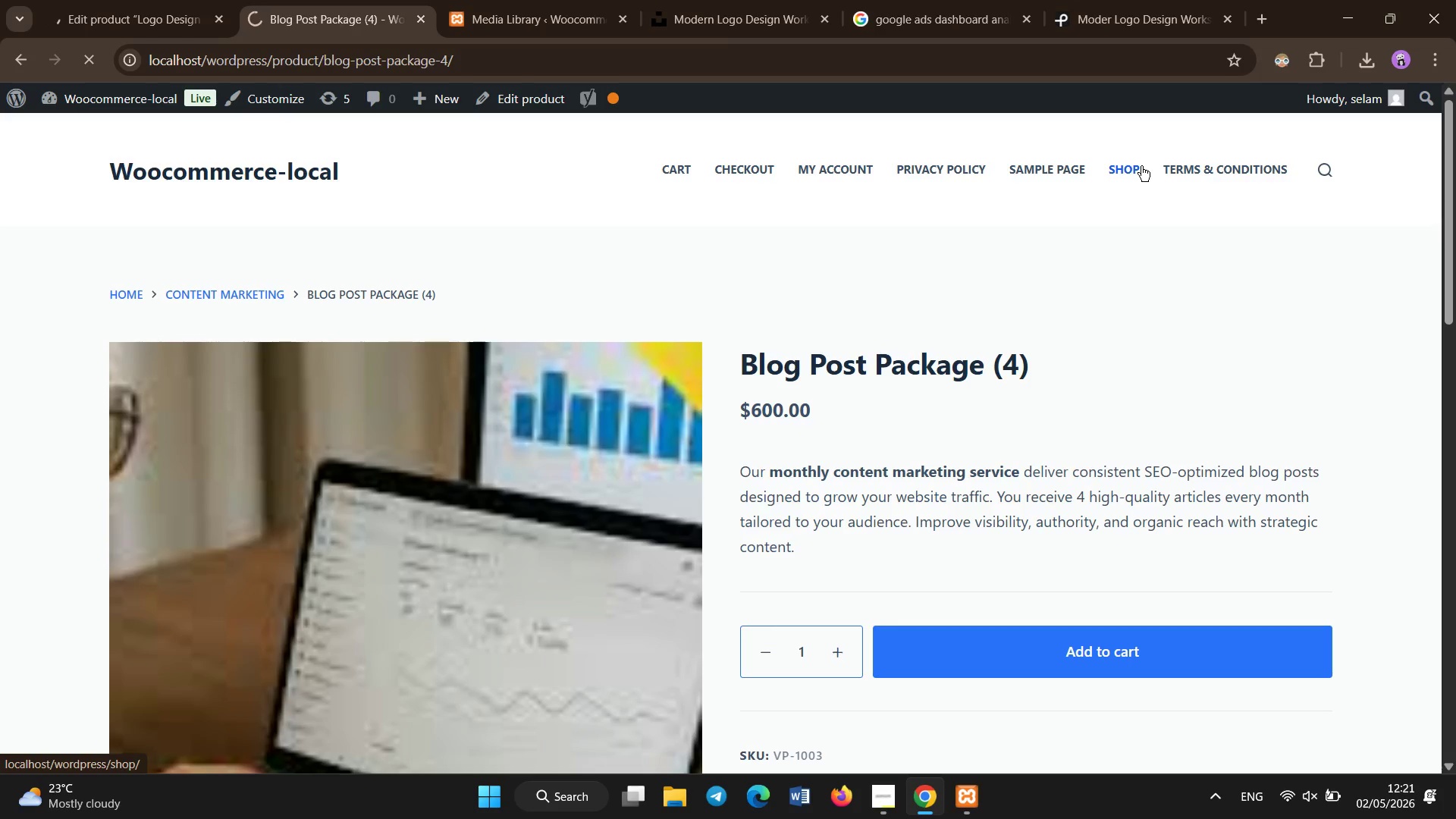 
left_click([148, 0])
 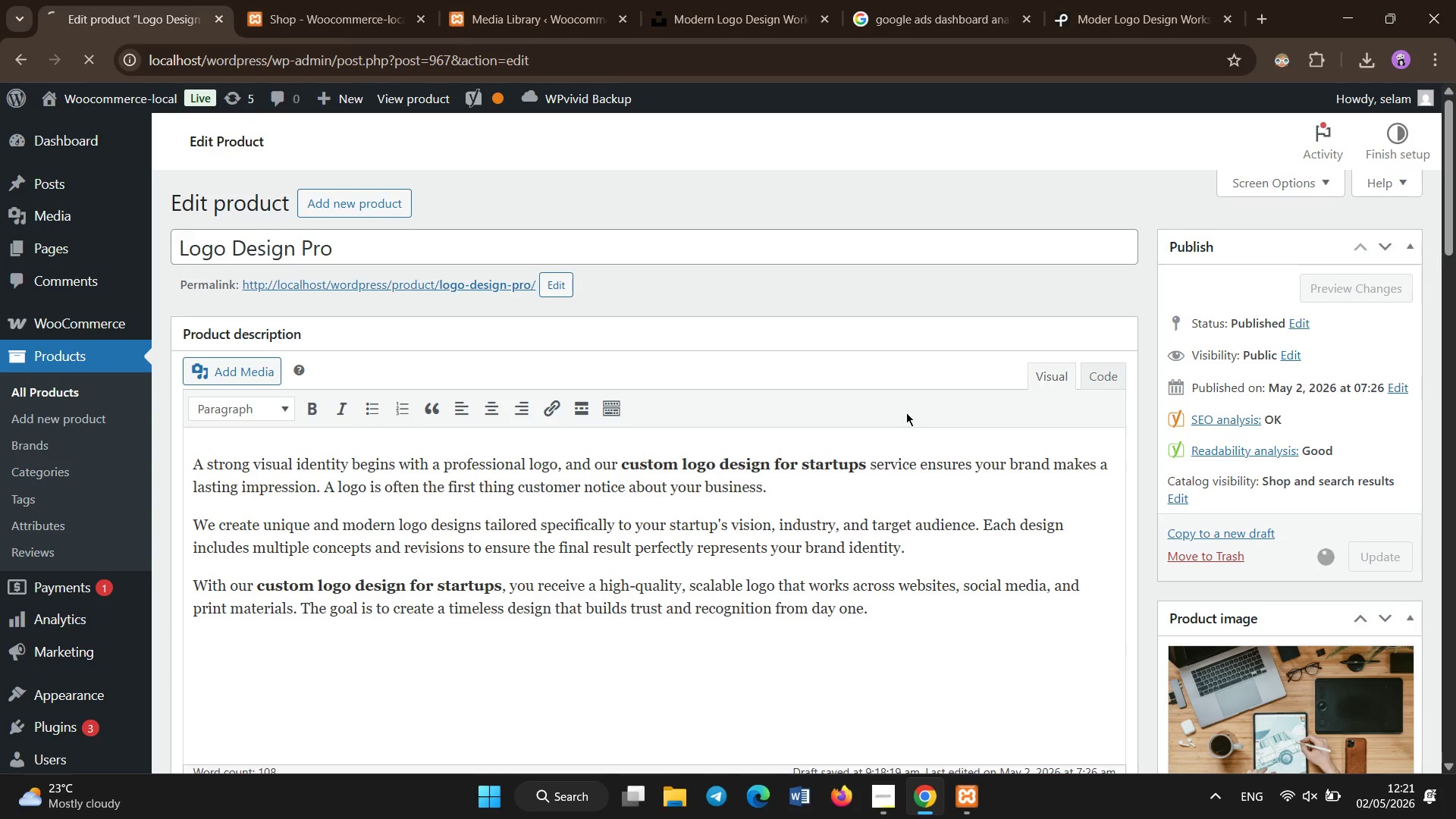 
wait(8.04)
 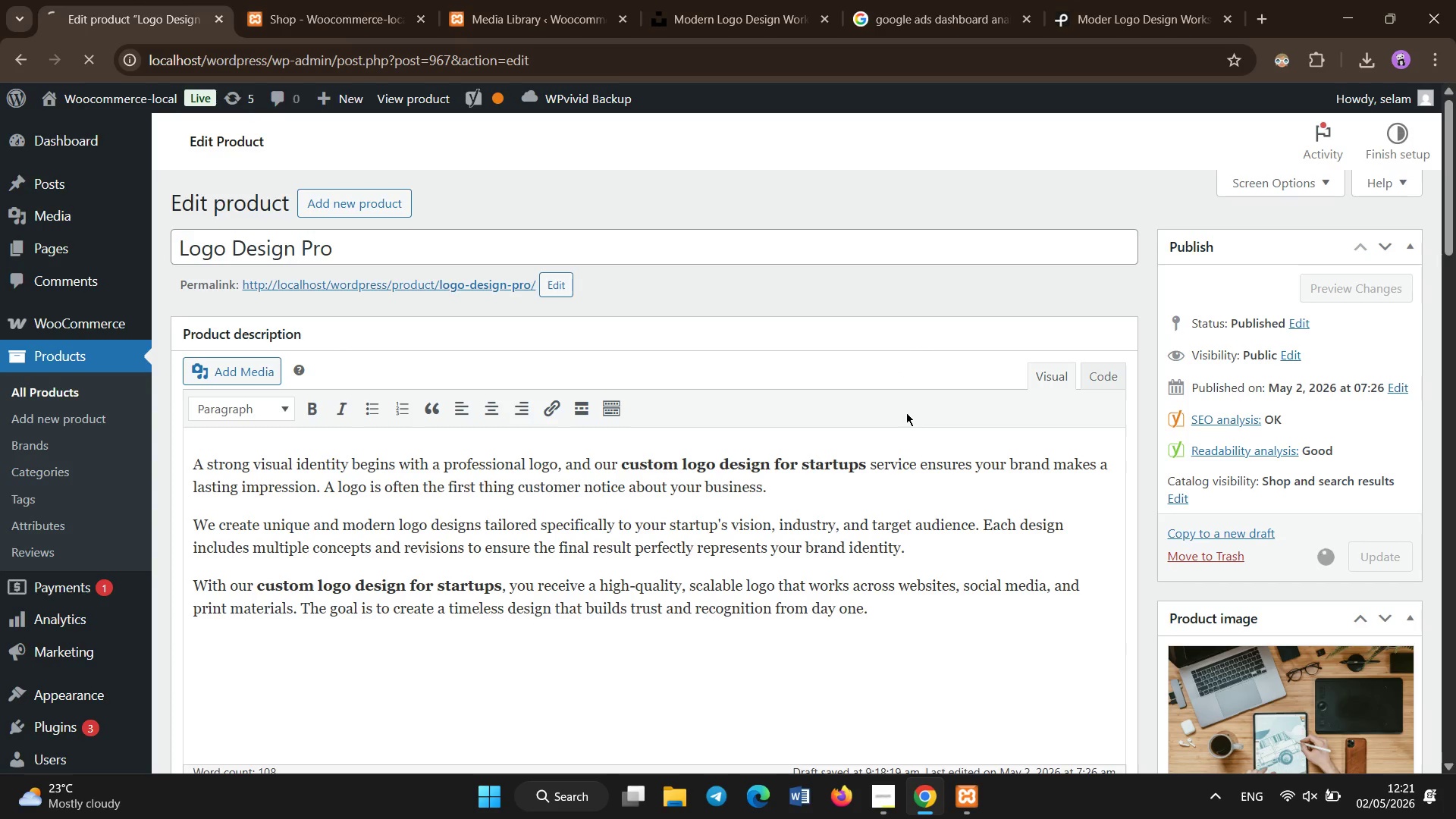 
mouse_move([334, 413])
 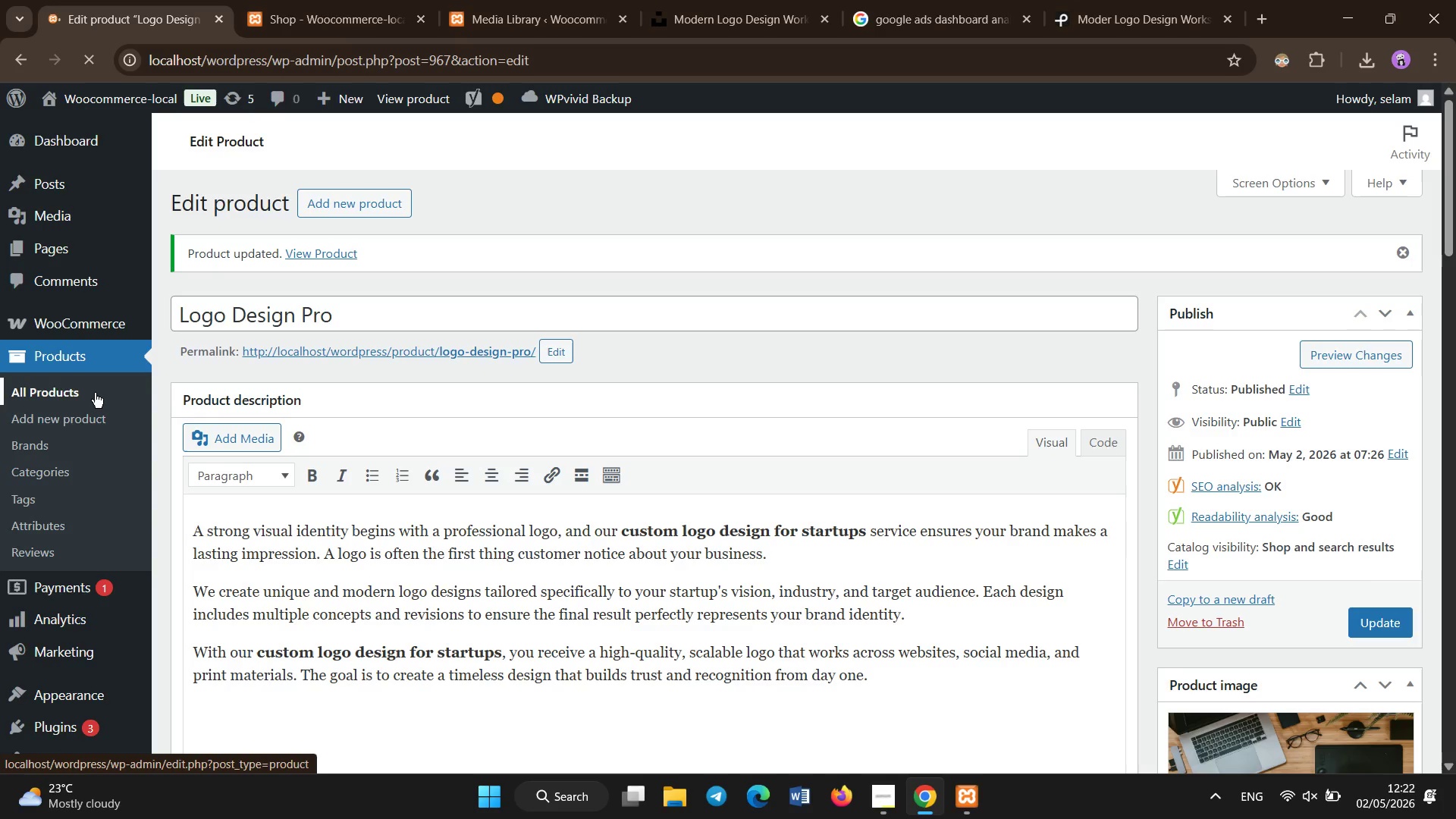 
left_click([95, 393])
 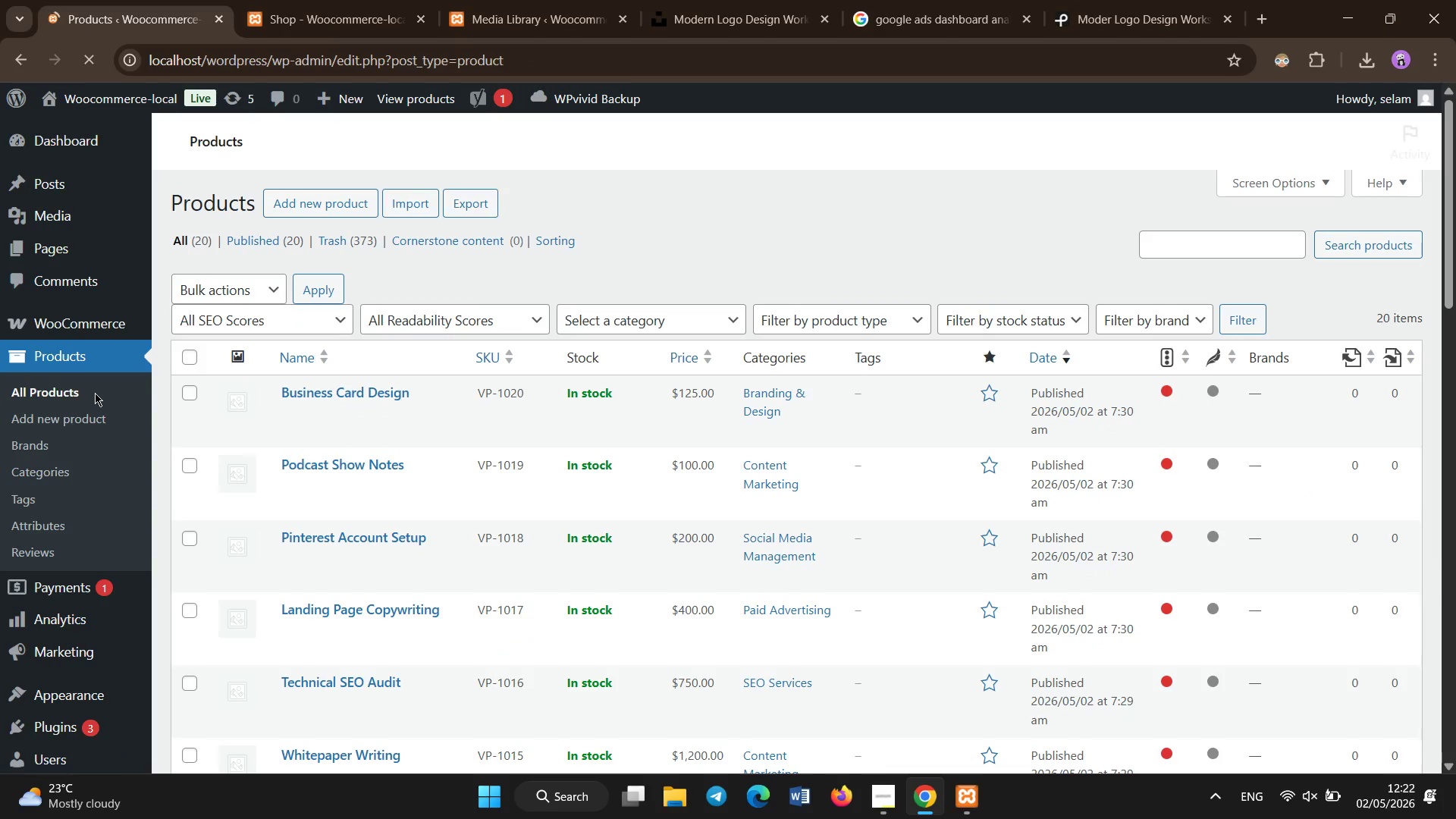 
wait(6.95)
 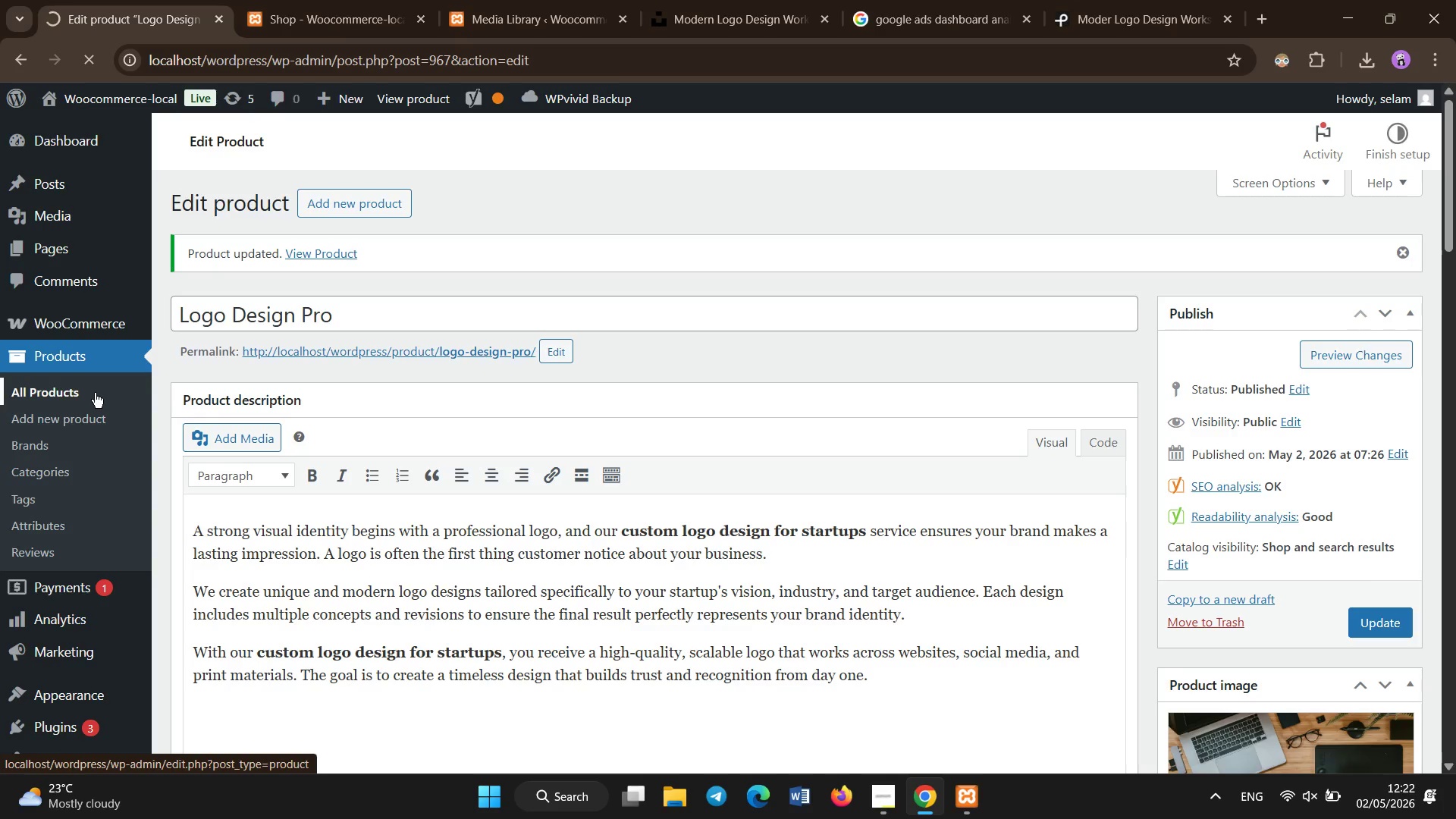 
scroll: coordinate [460, 499], scroll_direction: down, amount: 17.0
 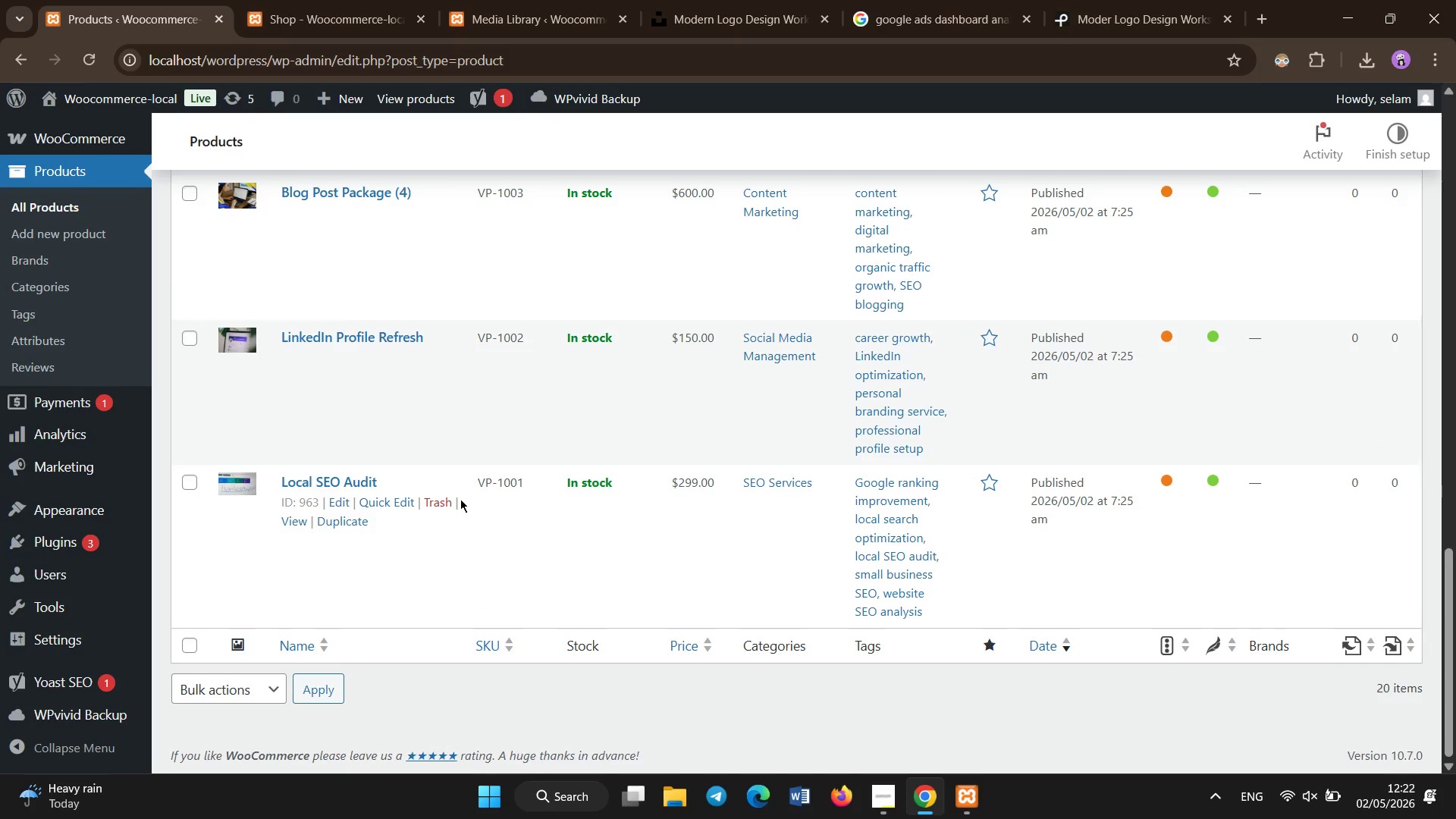 
scroll: coordinate [460, 499], scroll_direction: up, amount: 1.0
 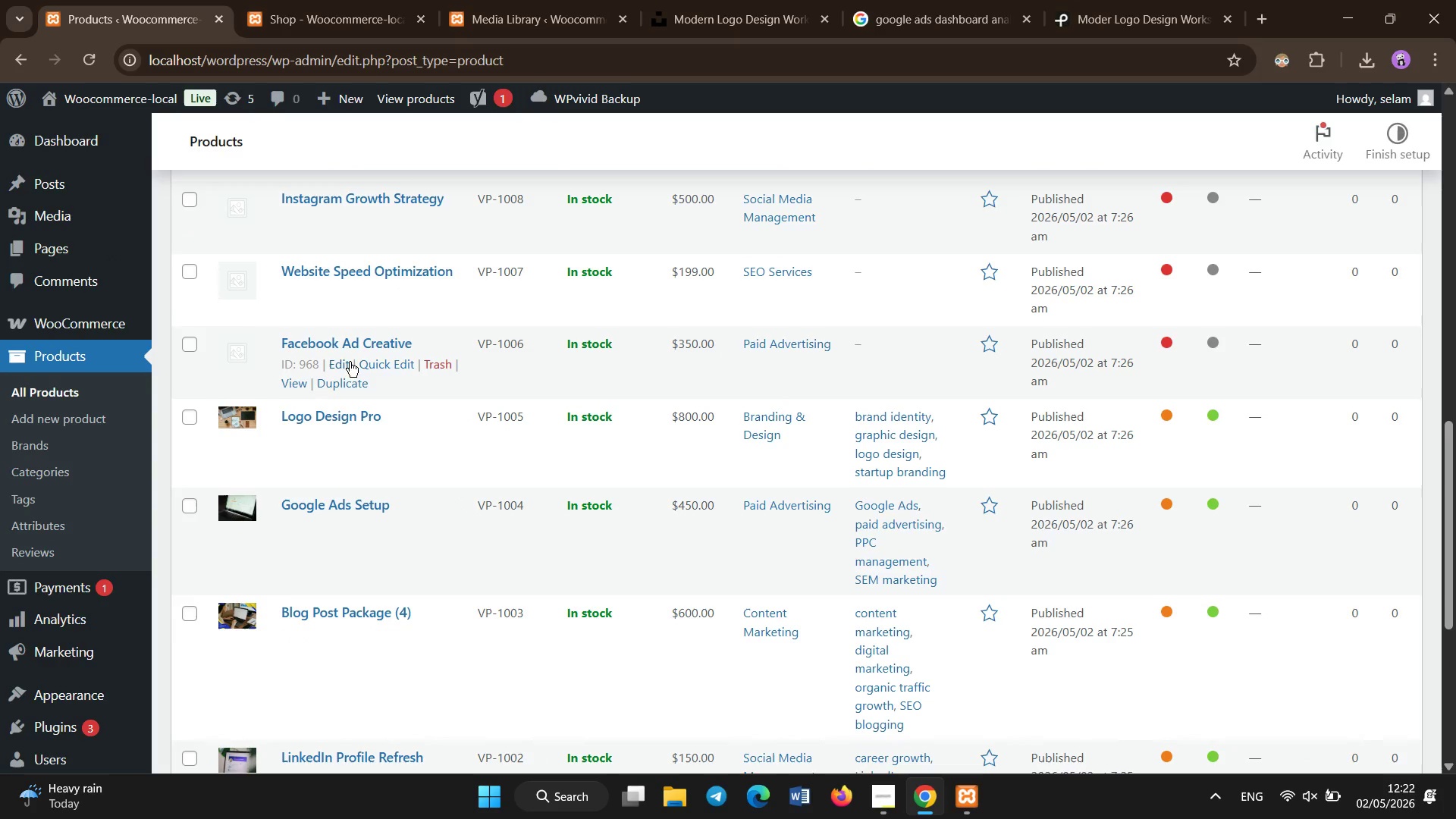 
left_click([356, 339])
 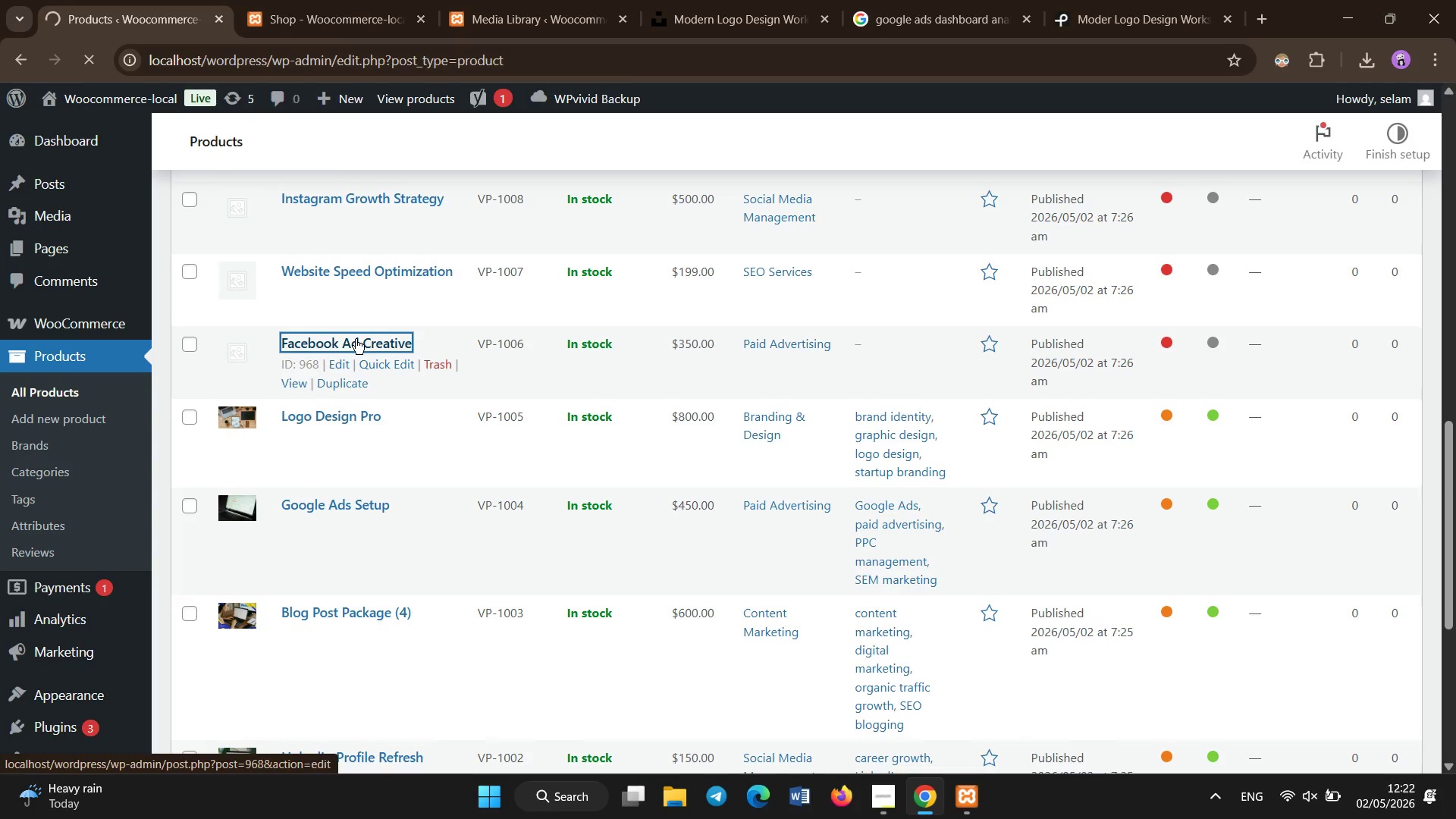 
wait(8.62)
 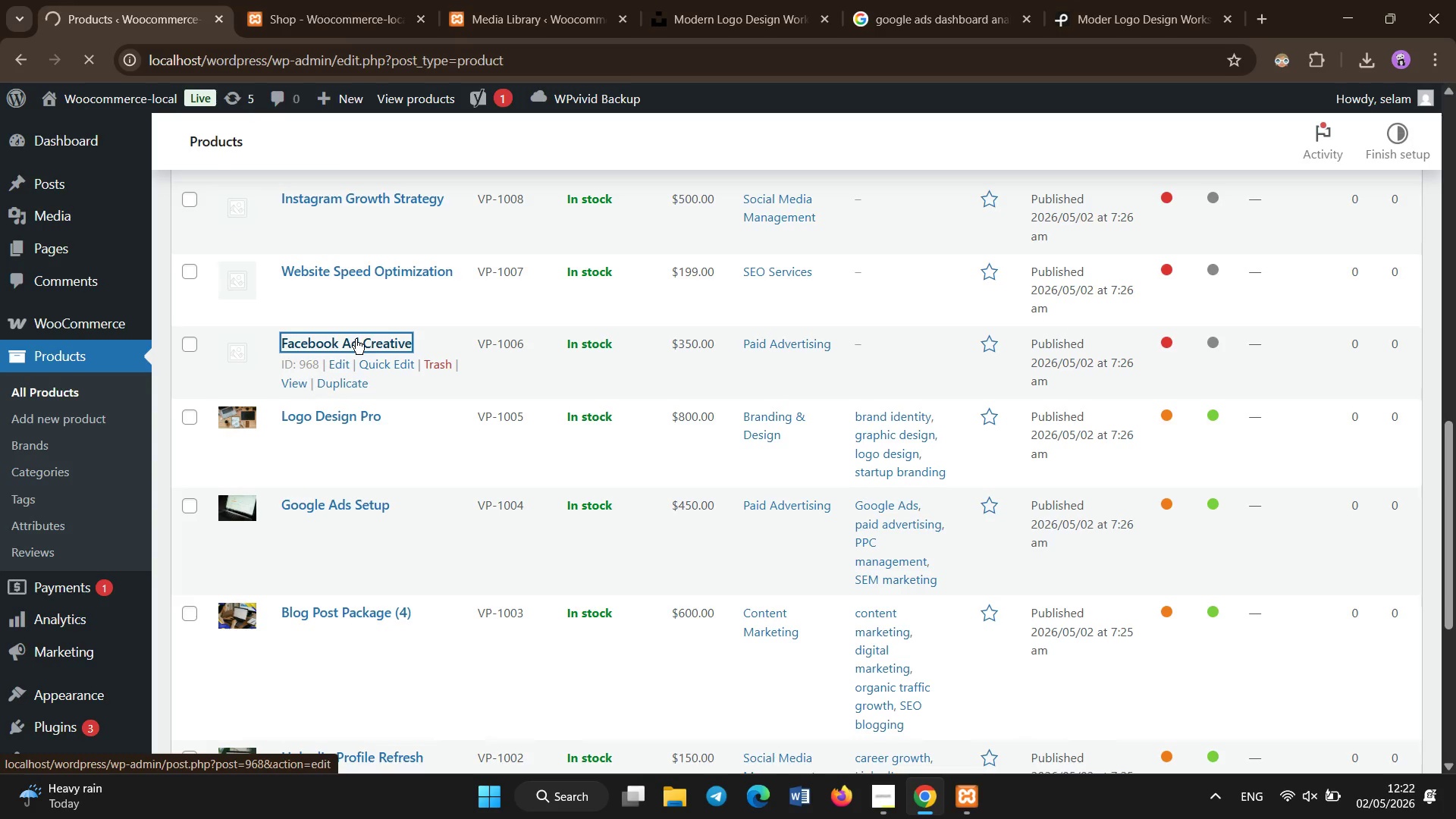 
scroll: coordinate [356, 339], scroll_direction: down, amount: 2.0
 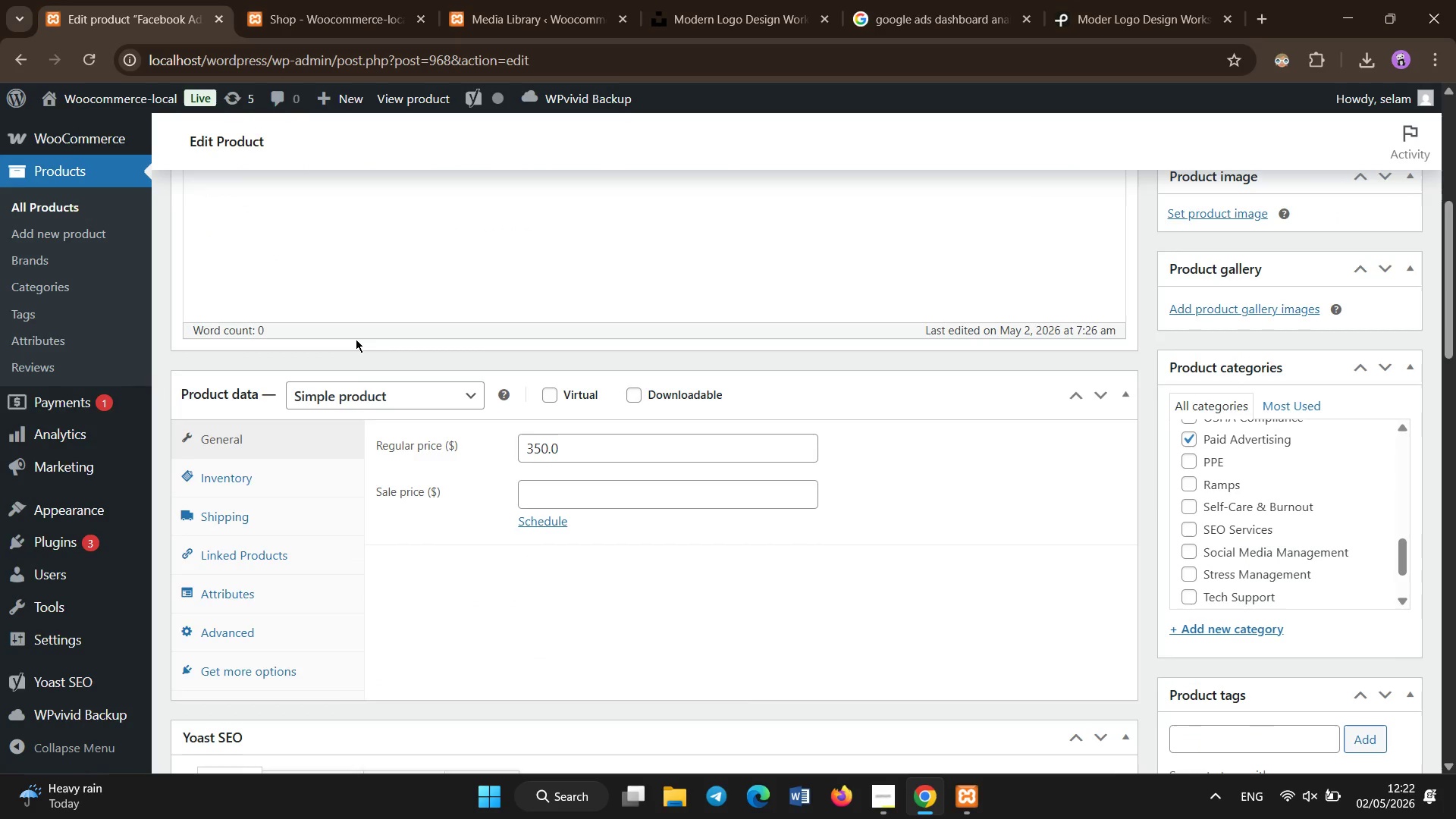 
scroll: coordinate [356, 339], scroll_direction: none, amount: 0.0
 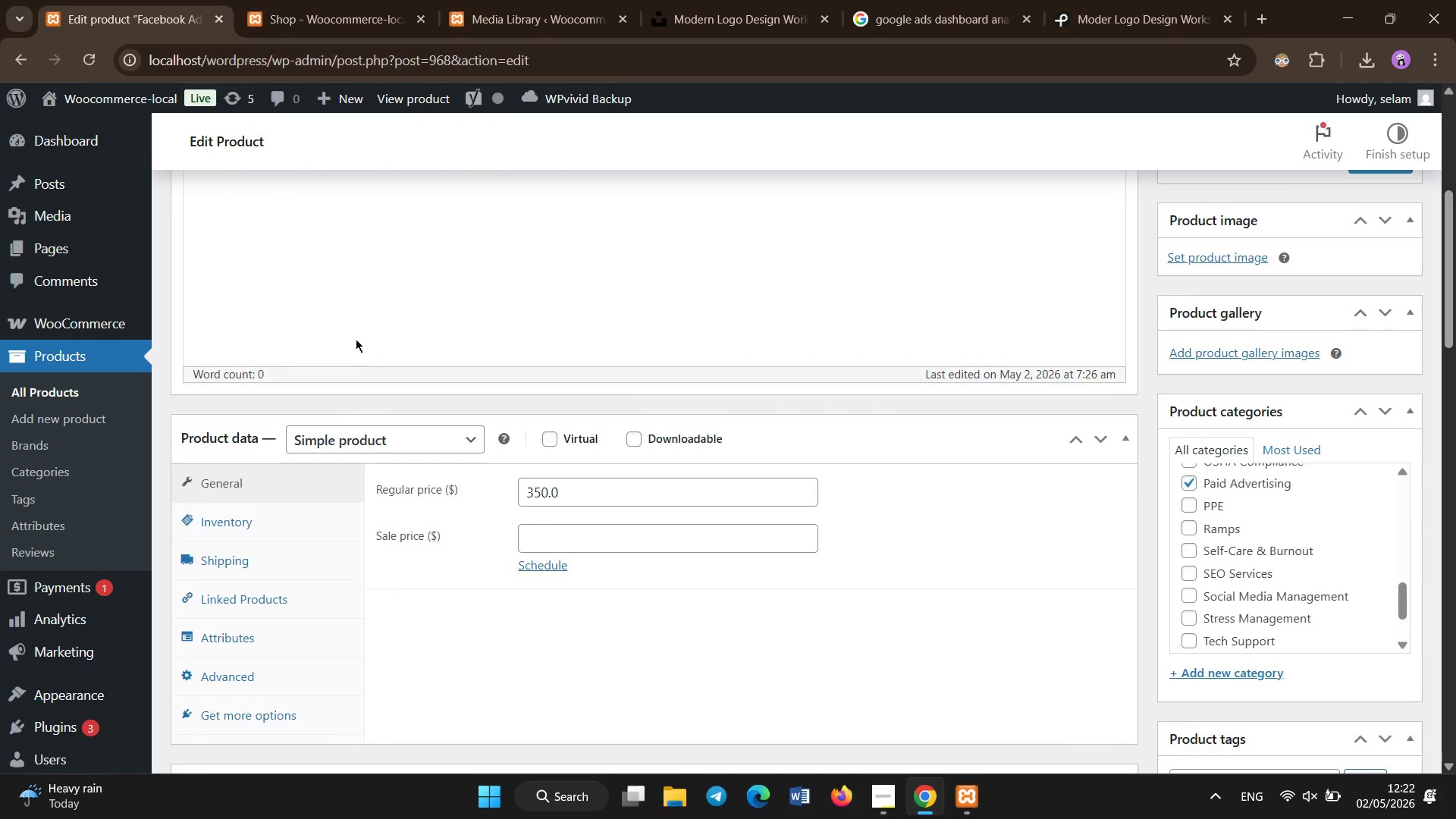 
scroll: coordinate [357, 341], scroll_direction: down, amount: 40.0
 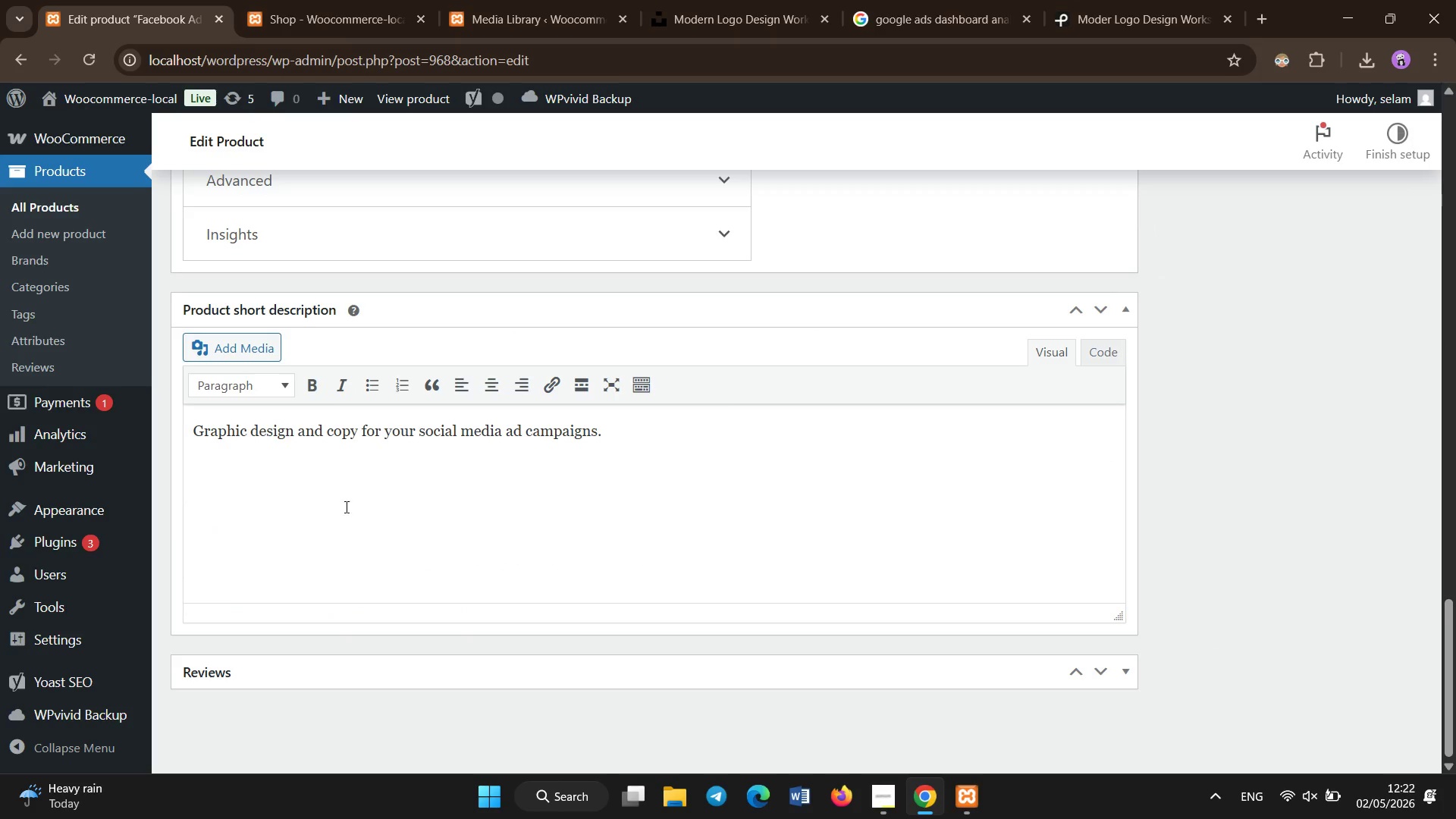 
left_click([347, 507])
 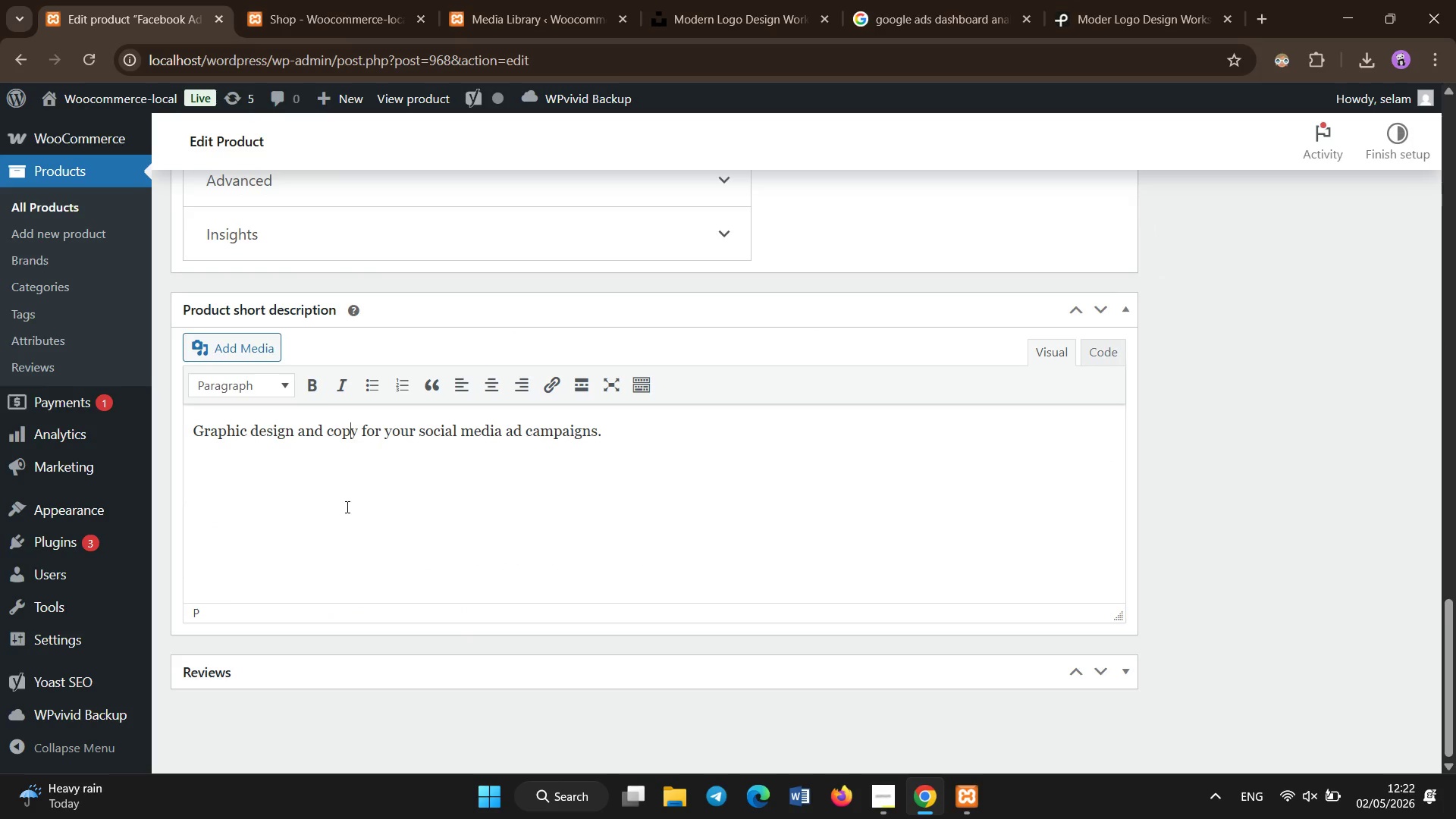 
key(Control+A)
 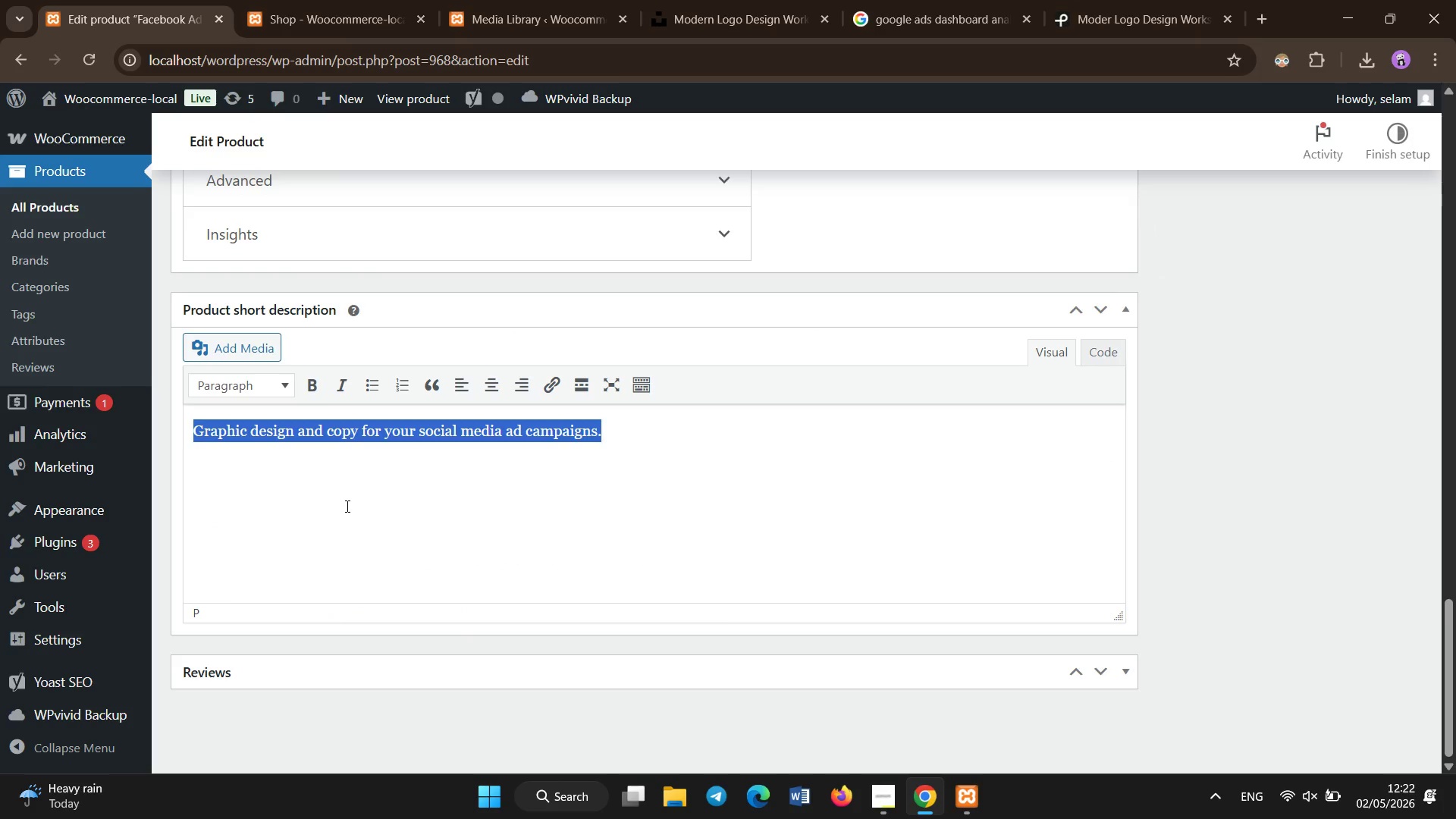 
key(Backspace)
type(Our fa)
key(Backspace)
key(Backspace)
type(Facebook ad creative designe)
key(Backspace)
type( agency creates high-converting visuals and copy for your capaigns immpaigns. Improve n)
key(Backspace)
type(engagemetn)
key(Backspace)
key(Backspace)
type(nt, click-through rates, and ad performance with professional creatives.)
 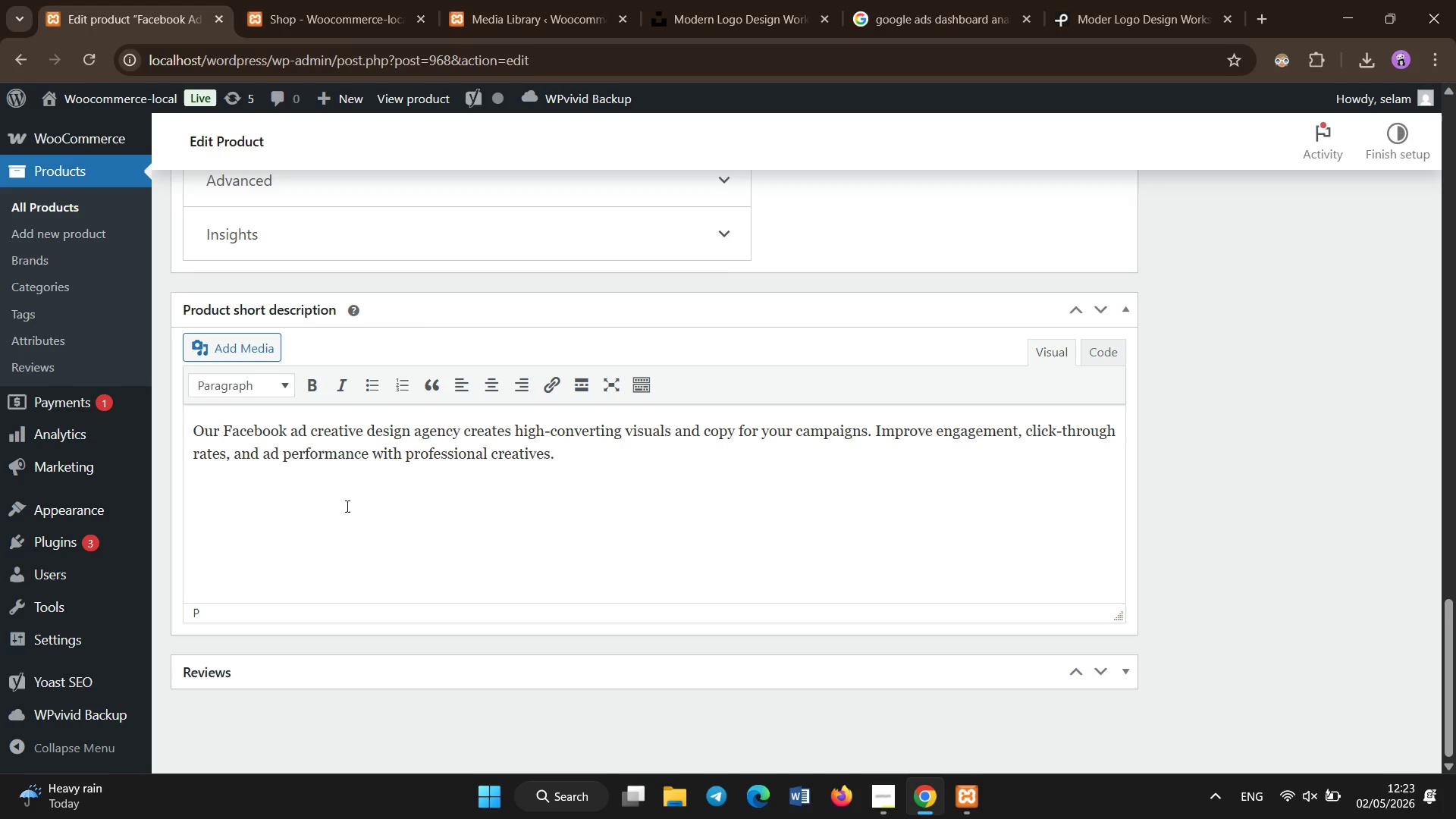 
scroll: coordinate [479, 444], scroll_direction: up, amount: 22.0
 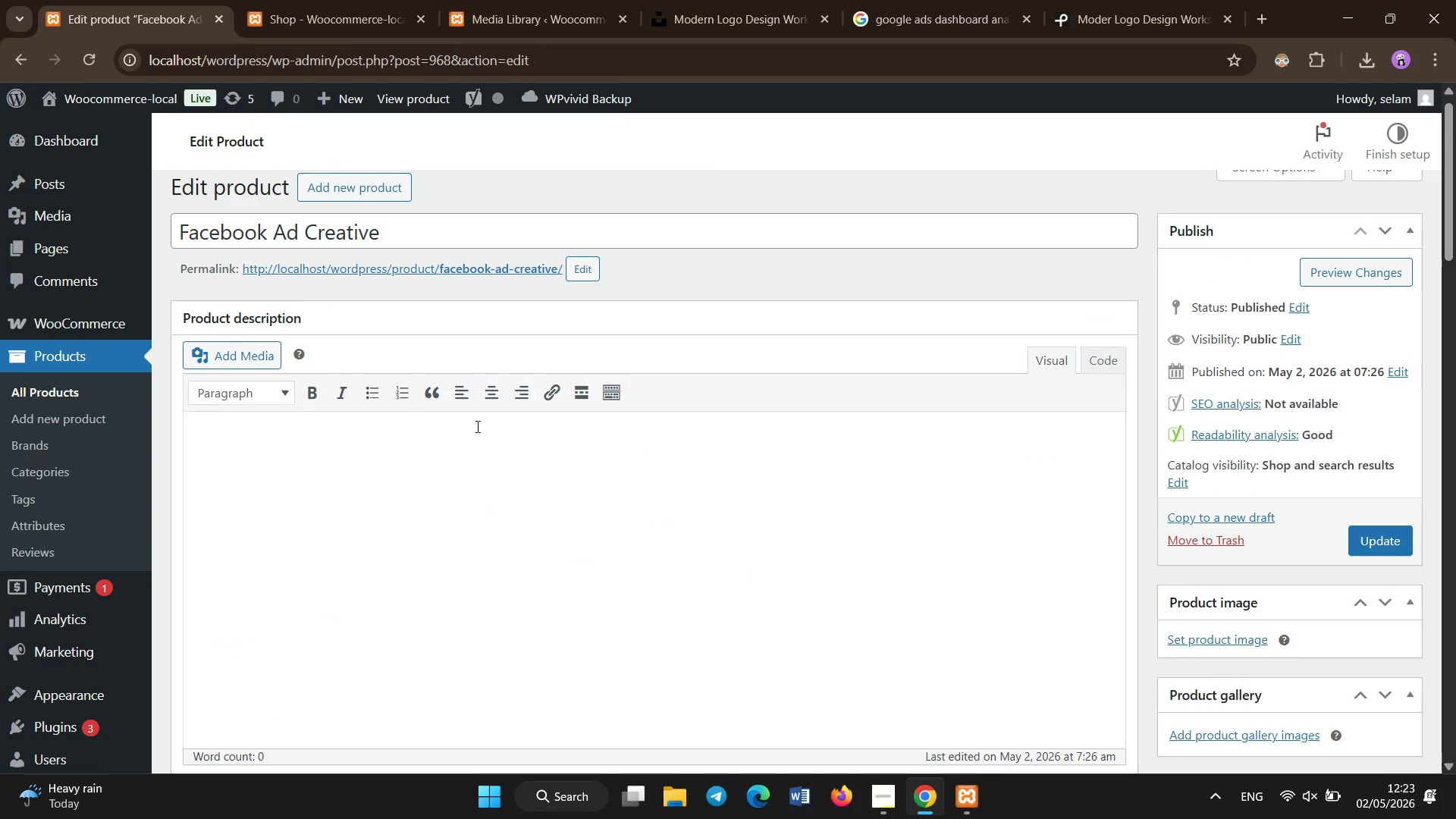 
hold_key(key=ShiftLeft, duration=0.98)
 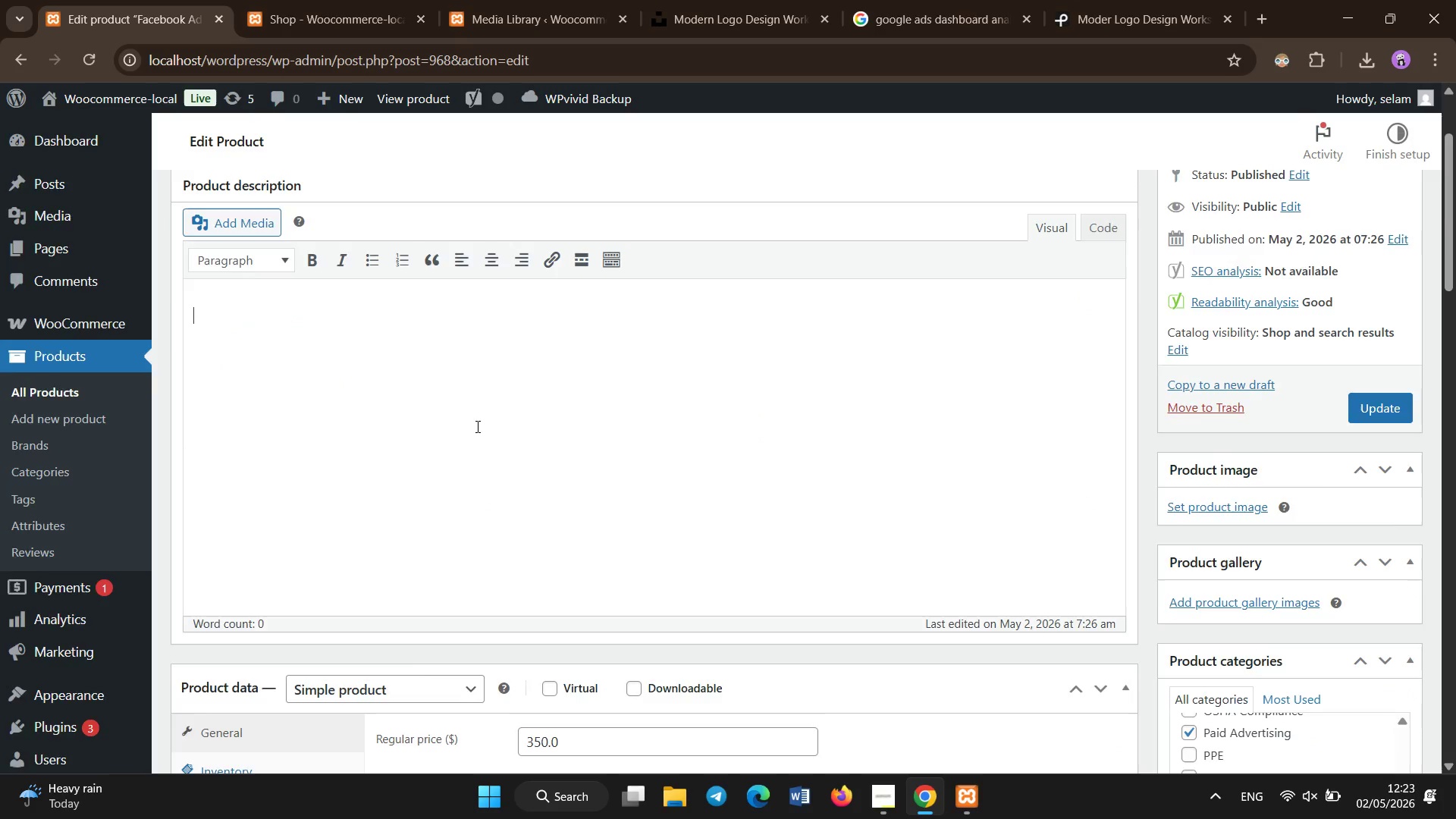 
scroll: coordinate [478, 426], scroll_direction: down, amount: 32.0
 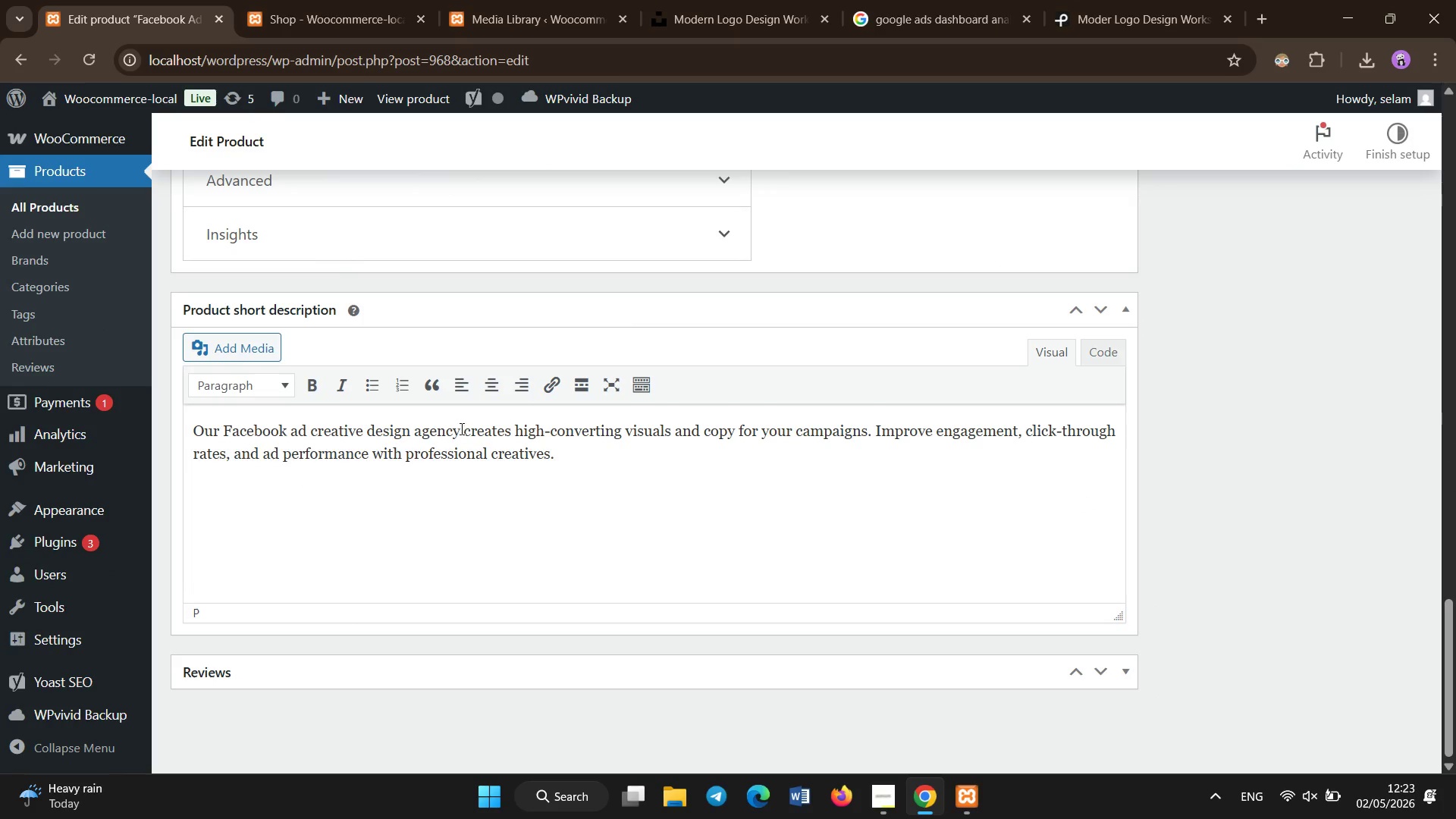 
left_click_drag(start_coordinate=[458, 428], to_coordinate=[225, 434])
 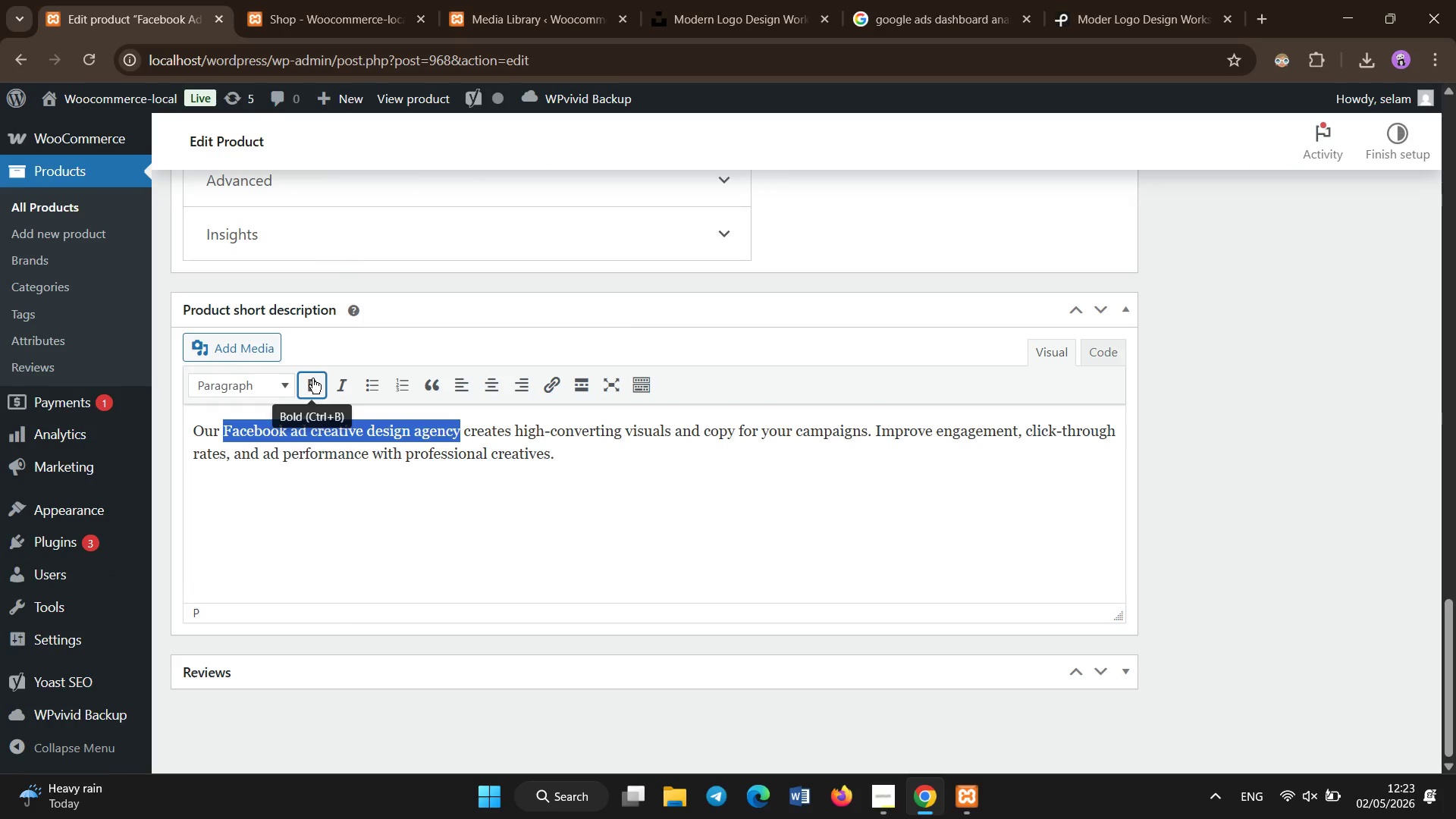 
left_click([312, 378])
 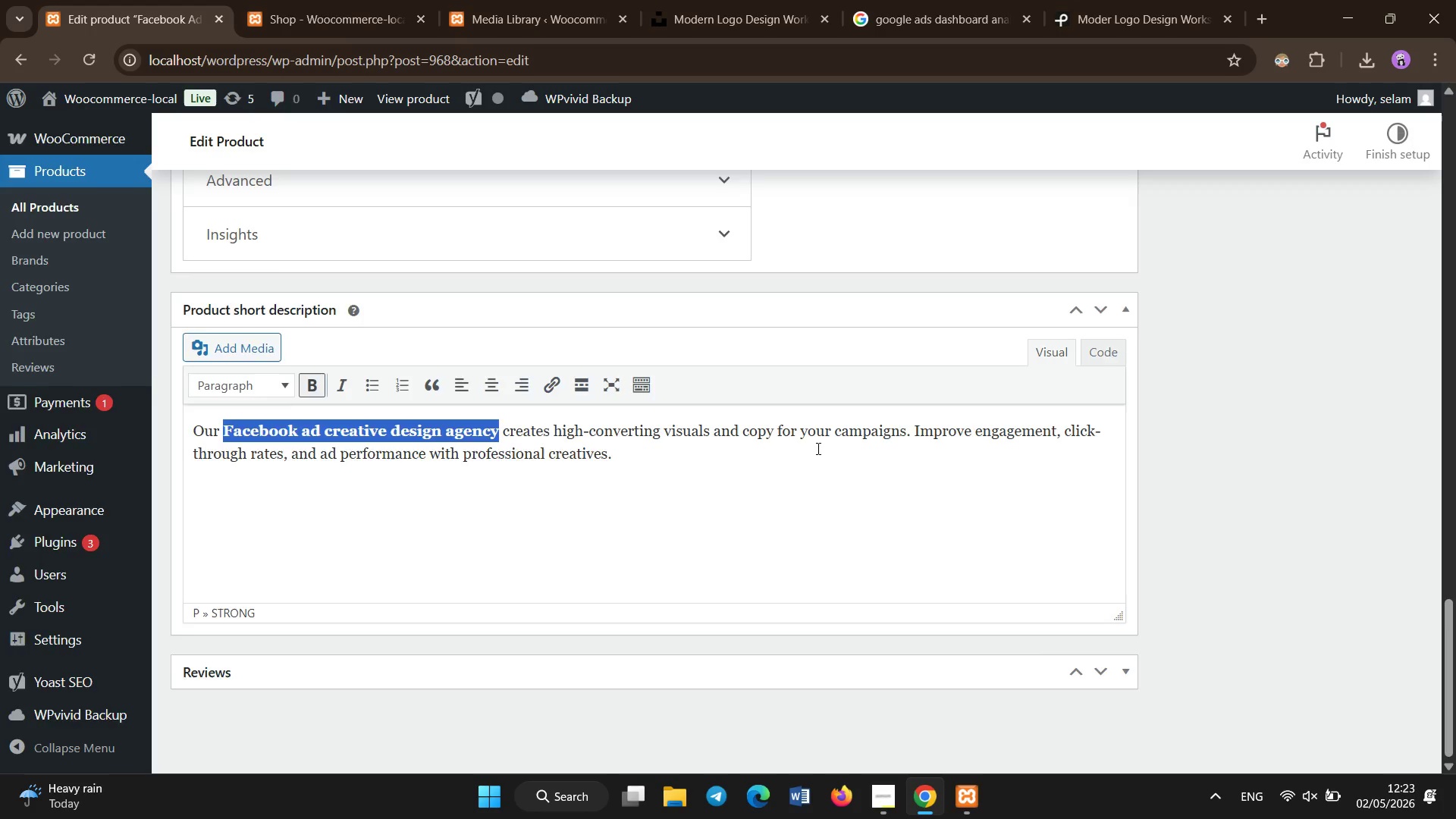 
left_click([817, 455])
 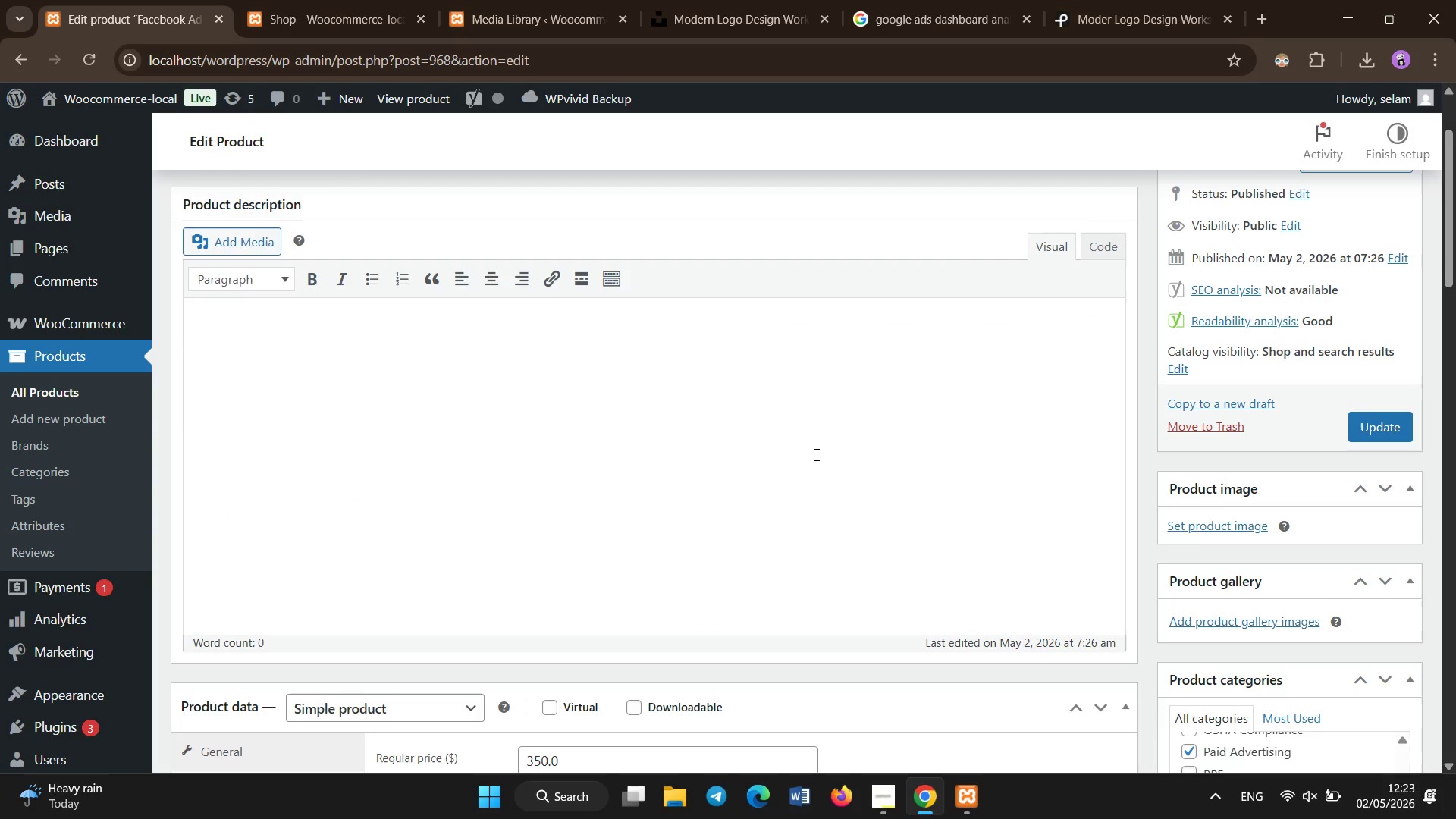 
scroll: coordinate [818, 450], scroll_direction: up, amount: 20.0
 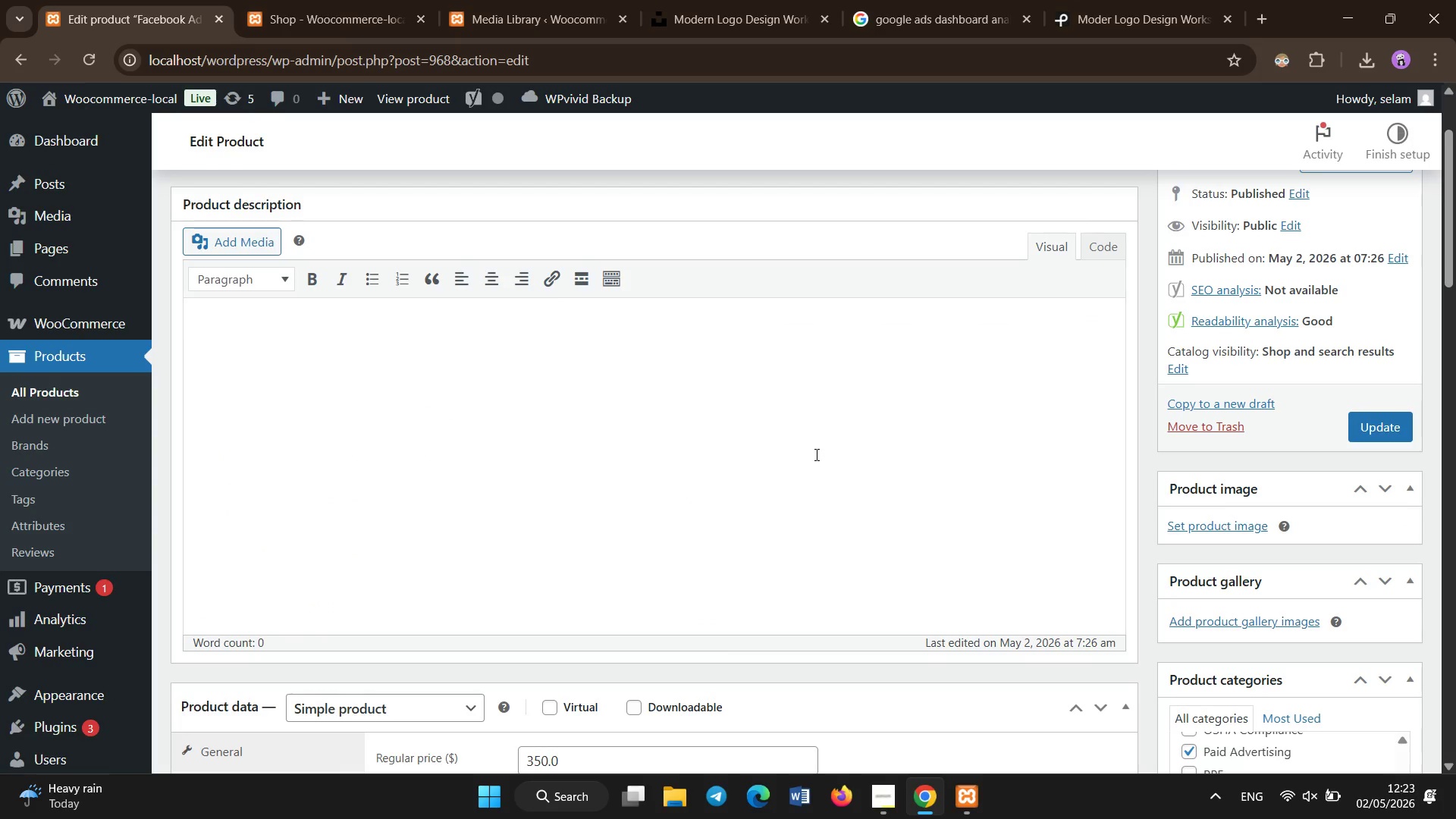 
type(Our Facebook ad creatiive)
key(Backspace)
key(Backspace)
key(Backspace)
type(iv)
key(Backspace)
key(Backspace)
type(ve design agencyc)
key(Backspace)
type( creates high-converting visuals and copy for your campaigns i)
key(Backspace)
 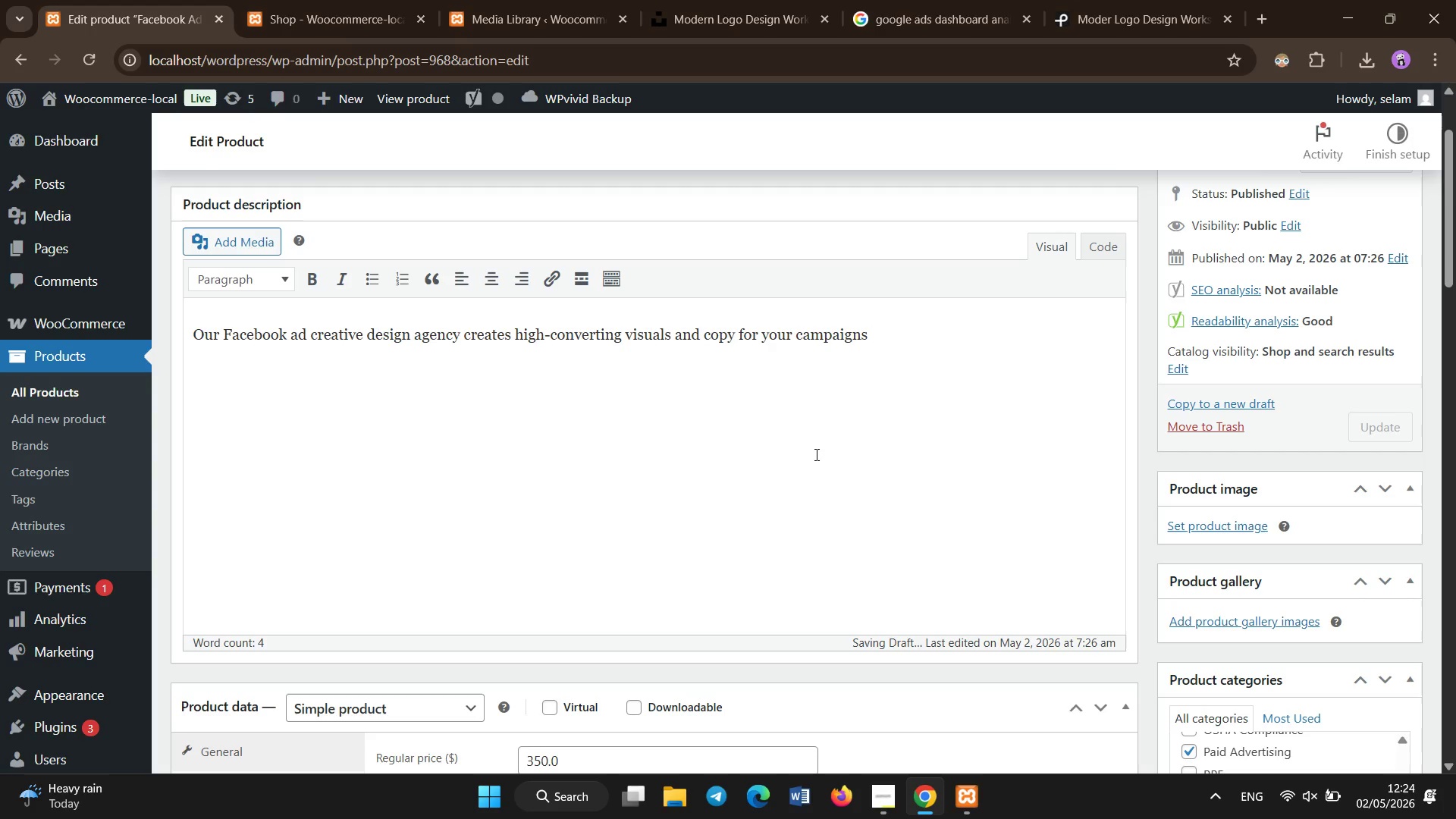 
hold_key(key=ControlLeft, duration=1.19)
 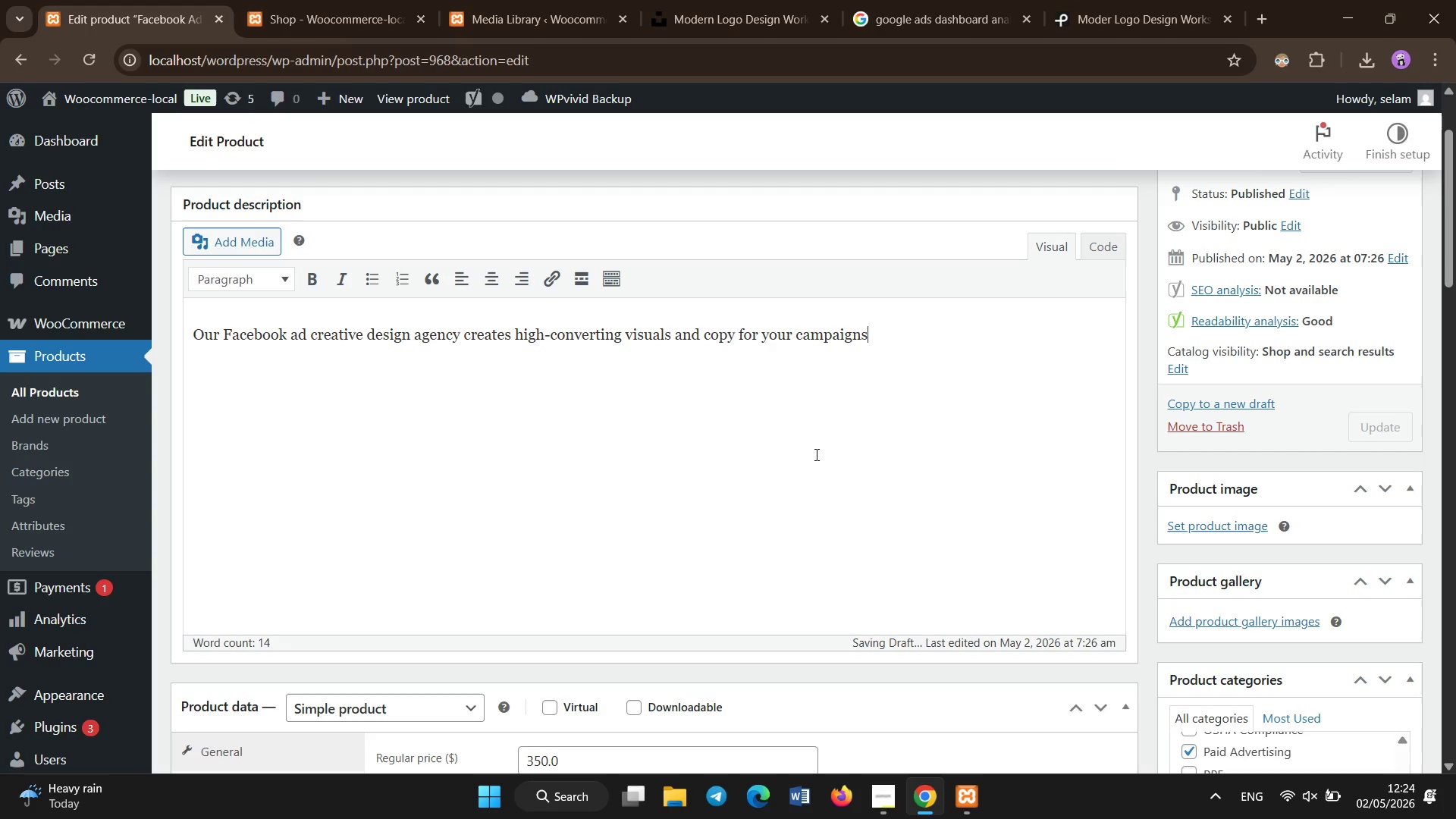 
hold_key(key=Backspace, duration=1.5)
 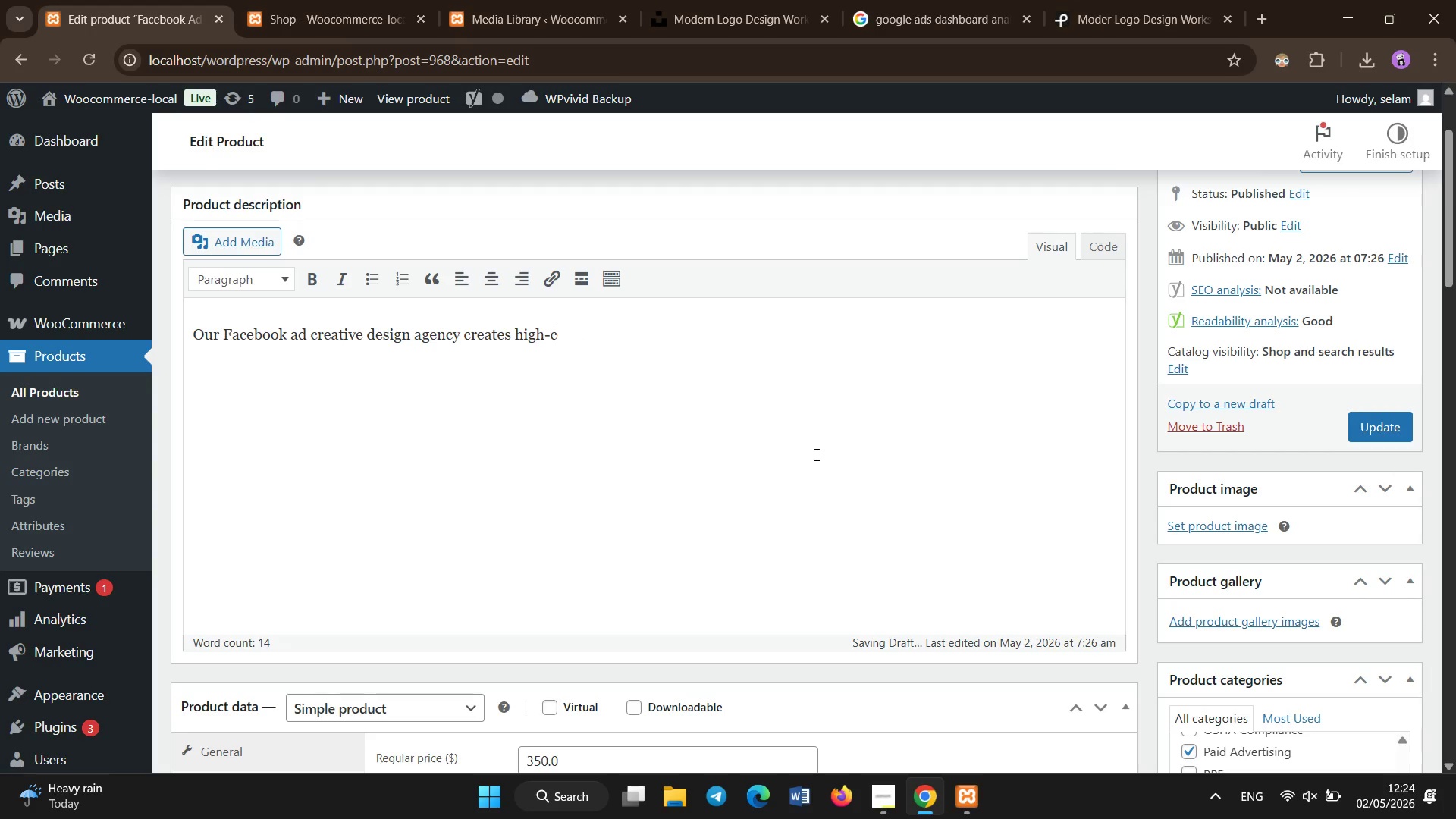 
hold_key(key=Backspace, duration=0.91)
 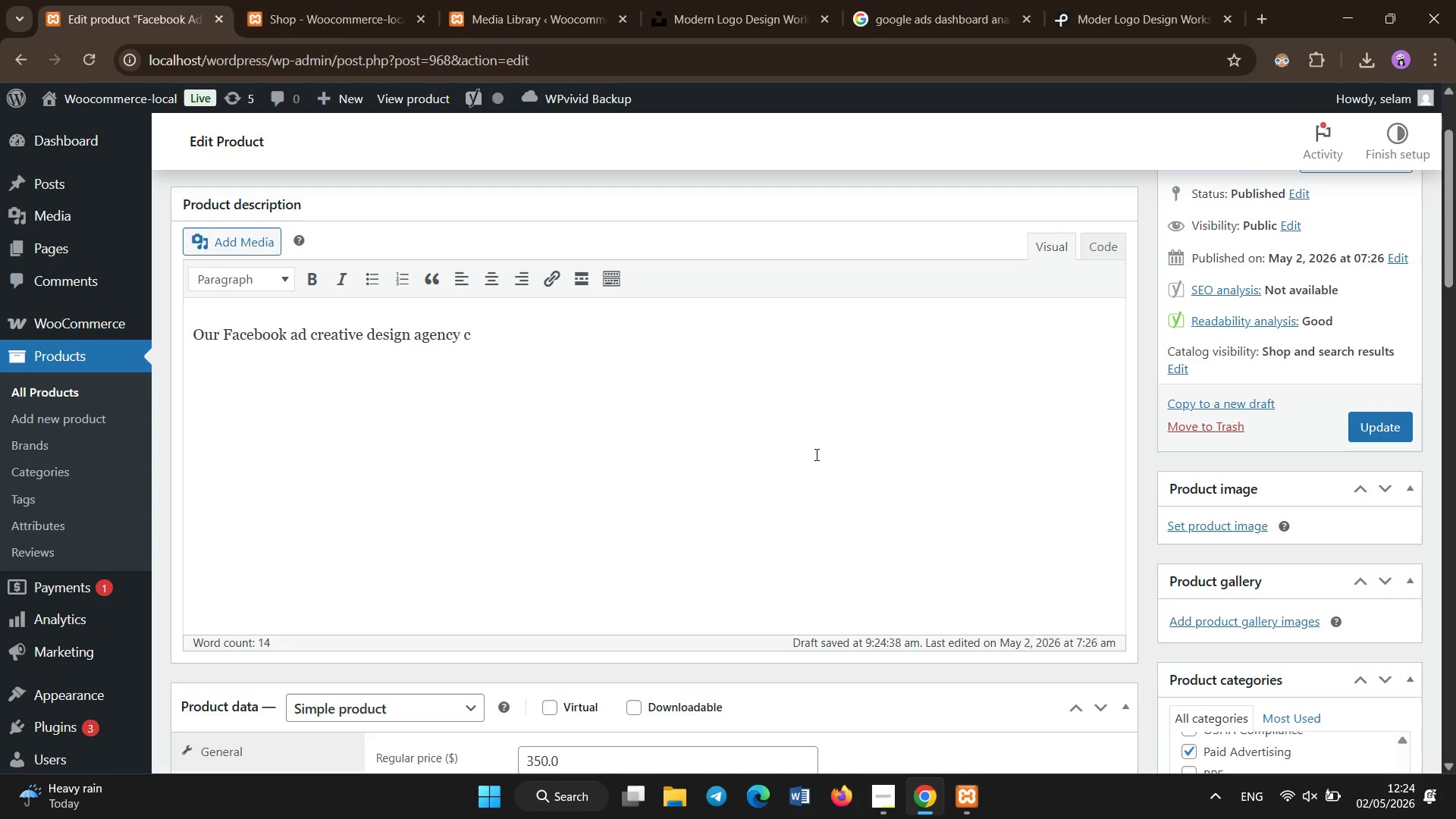 
key(Backspace)
key(Backspace)
type( serviced)
key(Backspace)
type( focuses on creating visually compelling and high-performing adveri)
 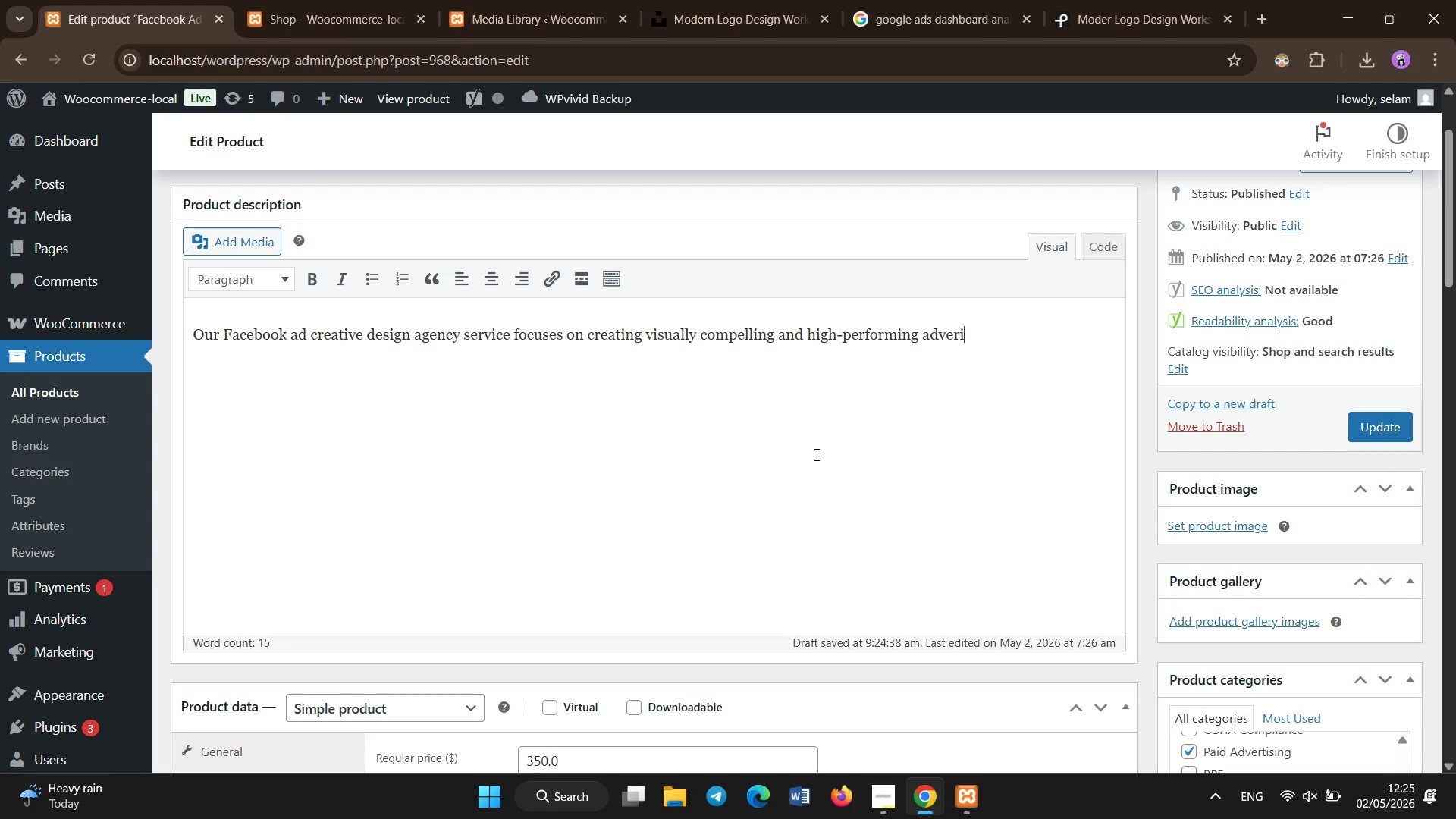 
wait(5.73)
 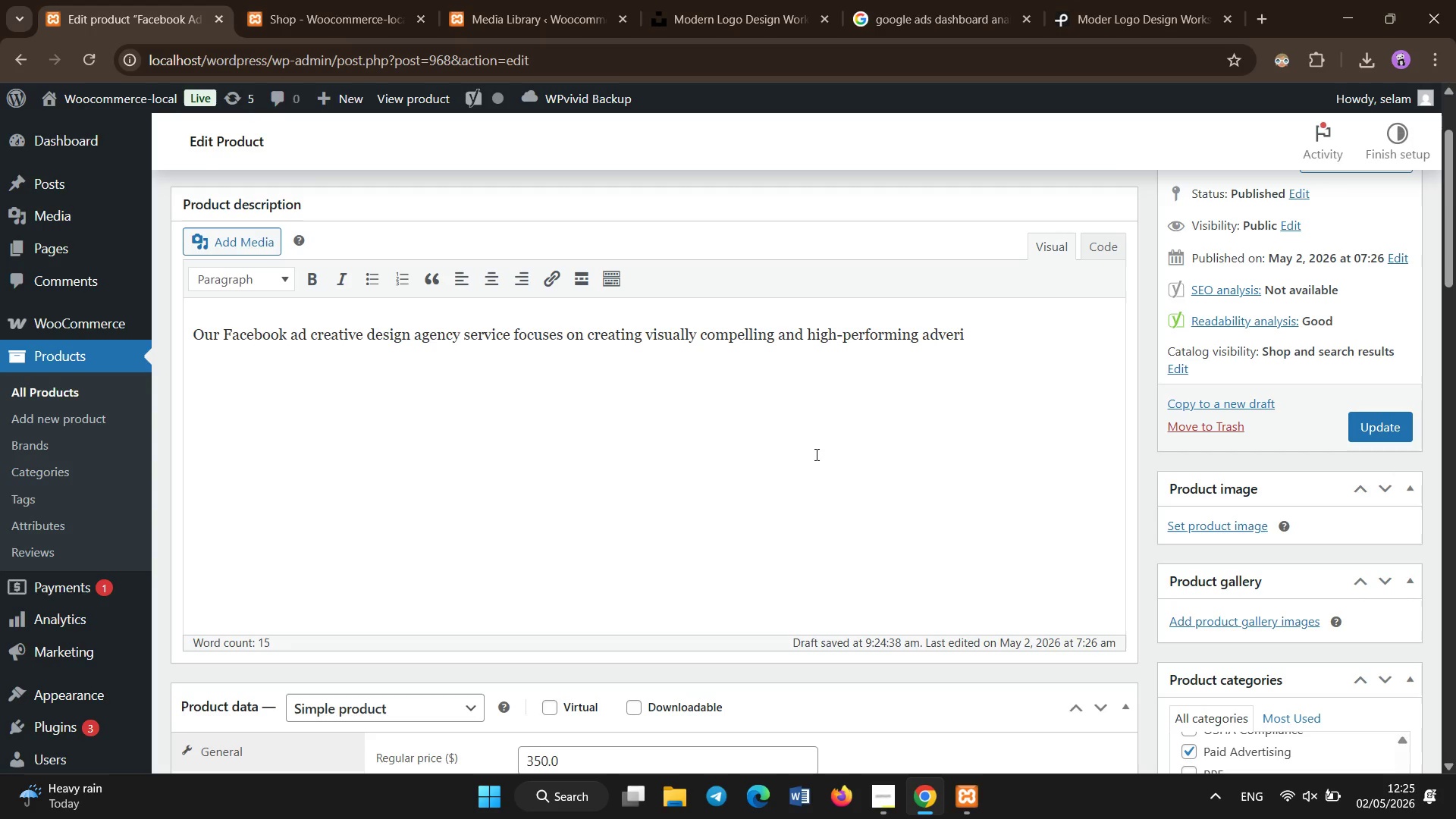 
key(Backspace)
 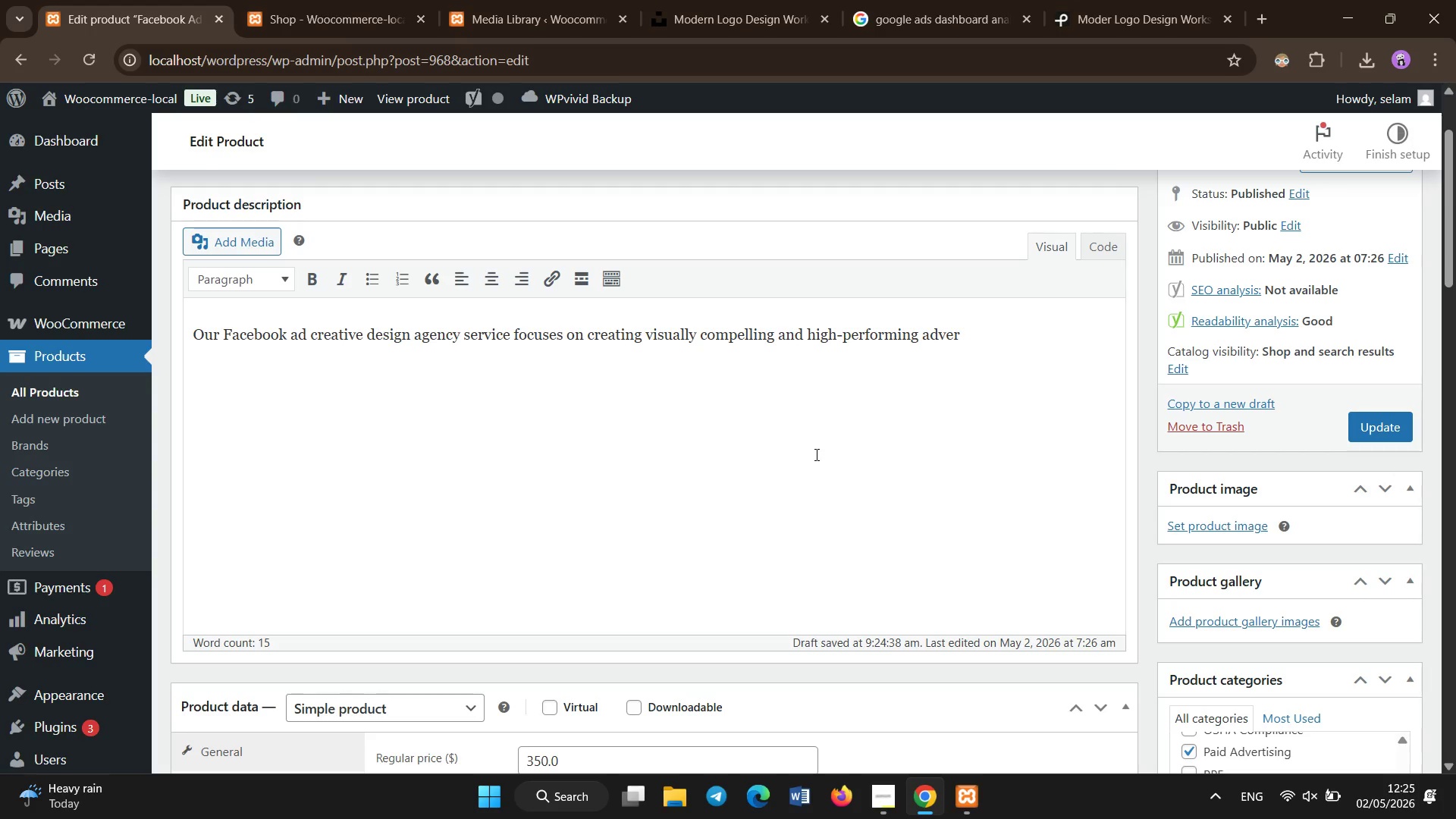 
type(tisement for social media campaigns. Poor ad creatives often leads)
key(Backspace)
type( to low engagement and wasted ad speed )
key(Backspace)
key(Backspace)
key(Backspace)
type(nd. )
 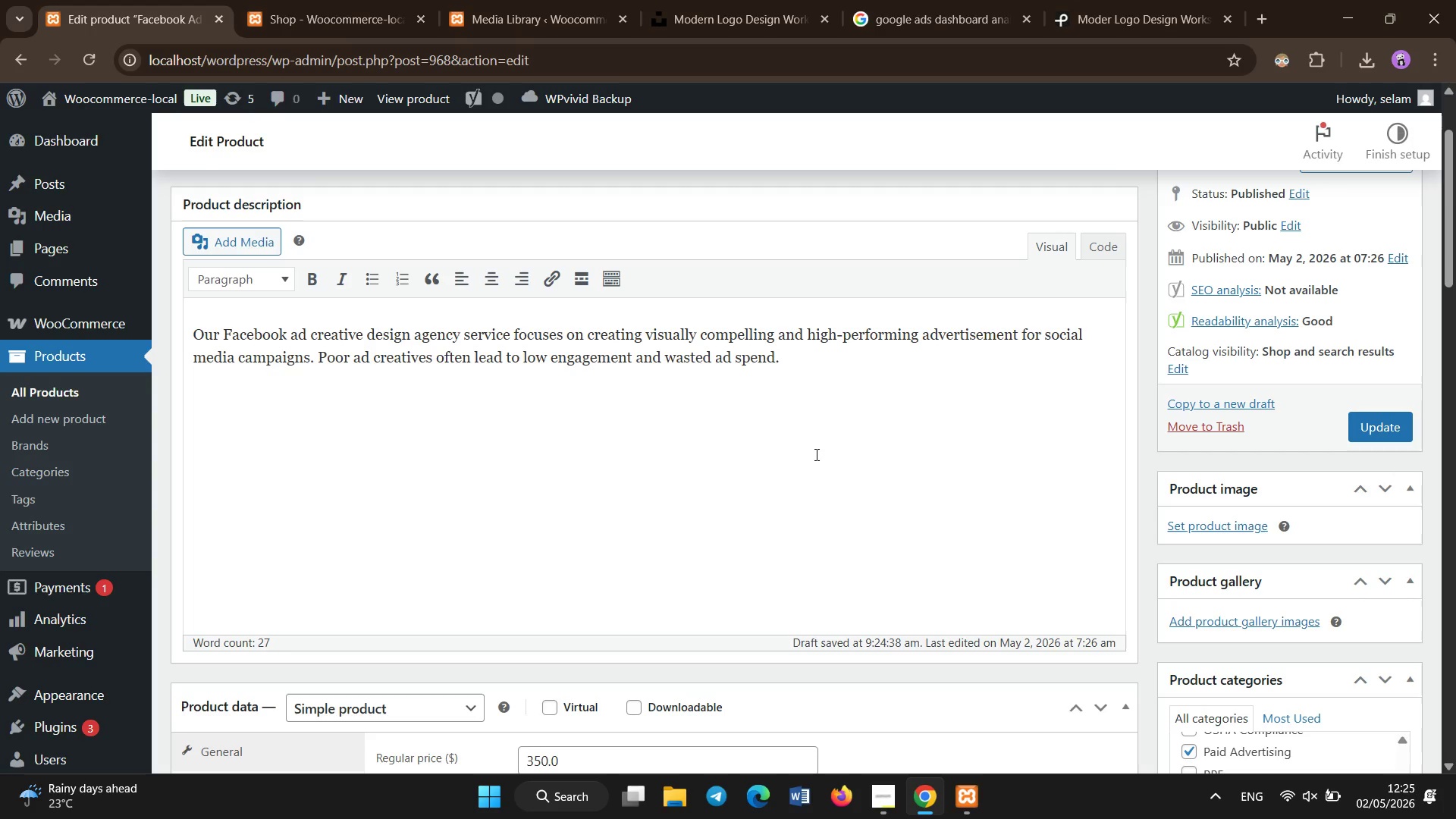 
key(Enter)
 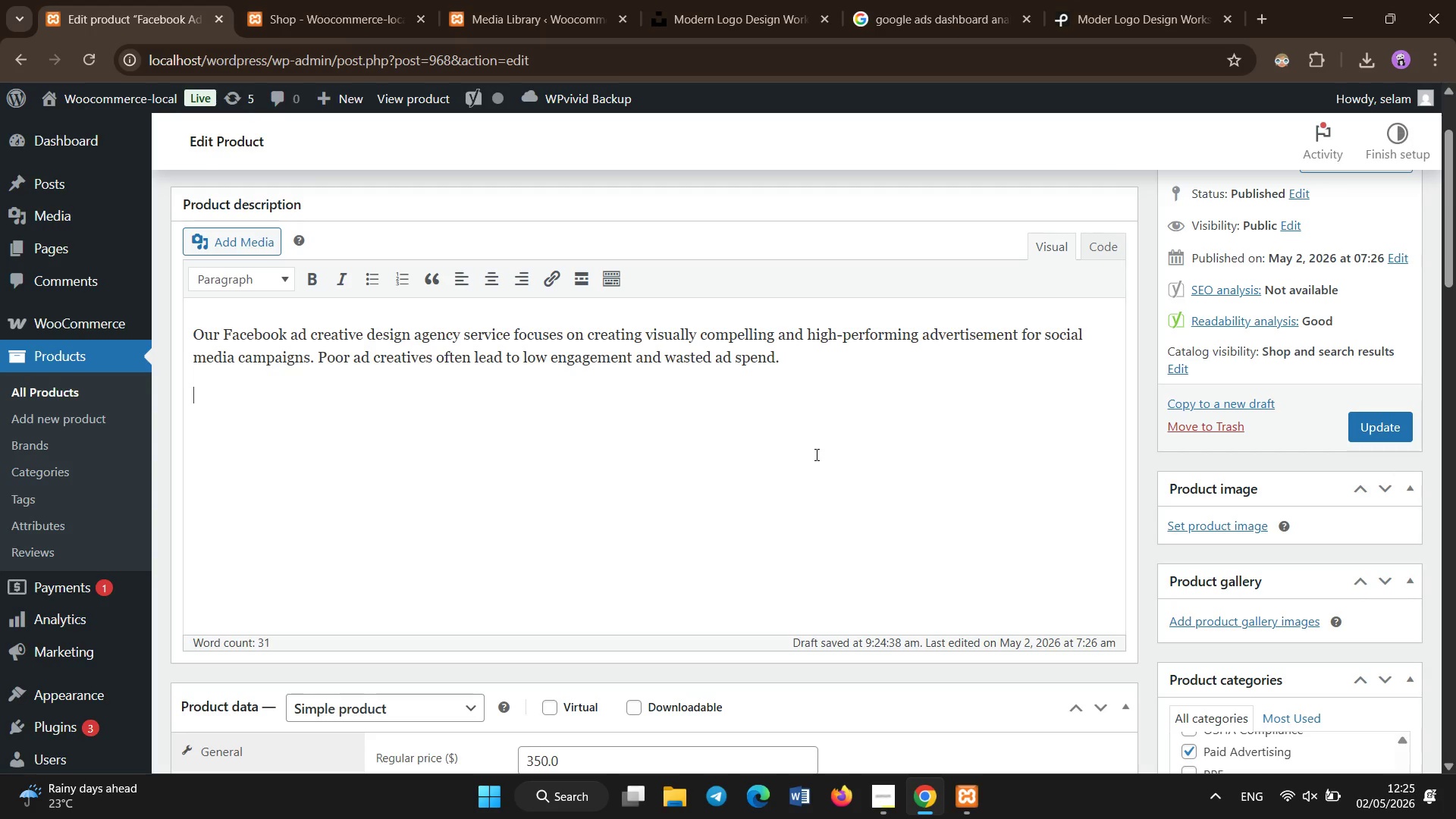 
type(We des)
 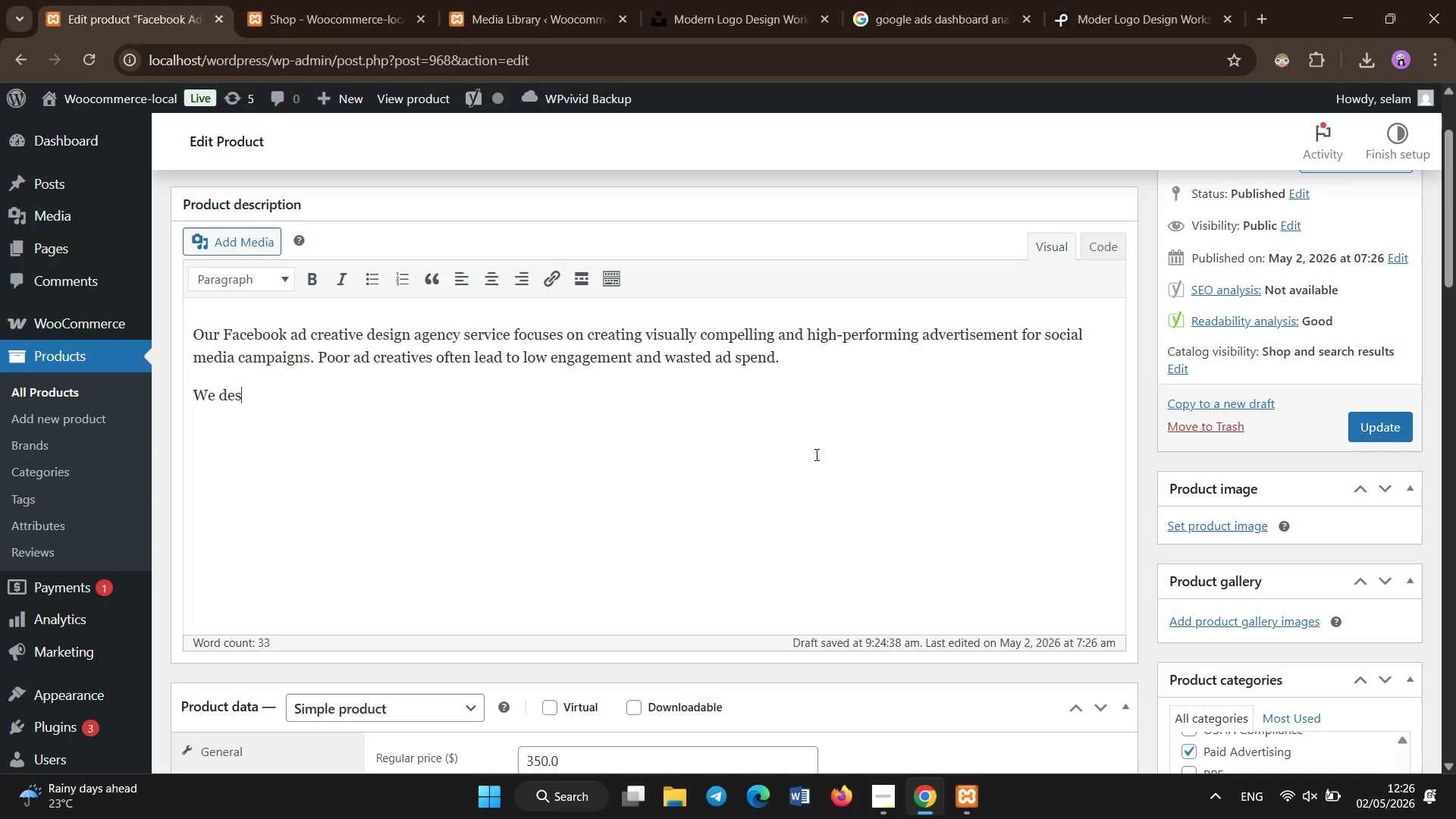 
type(ign eye)
 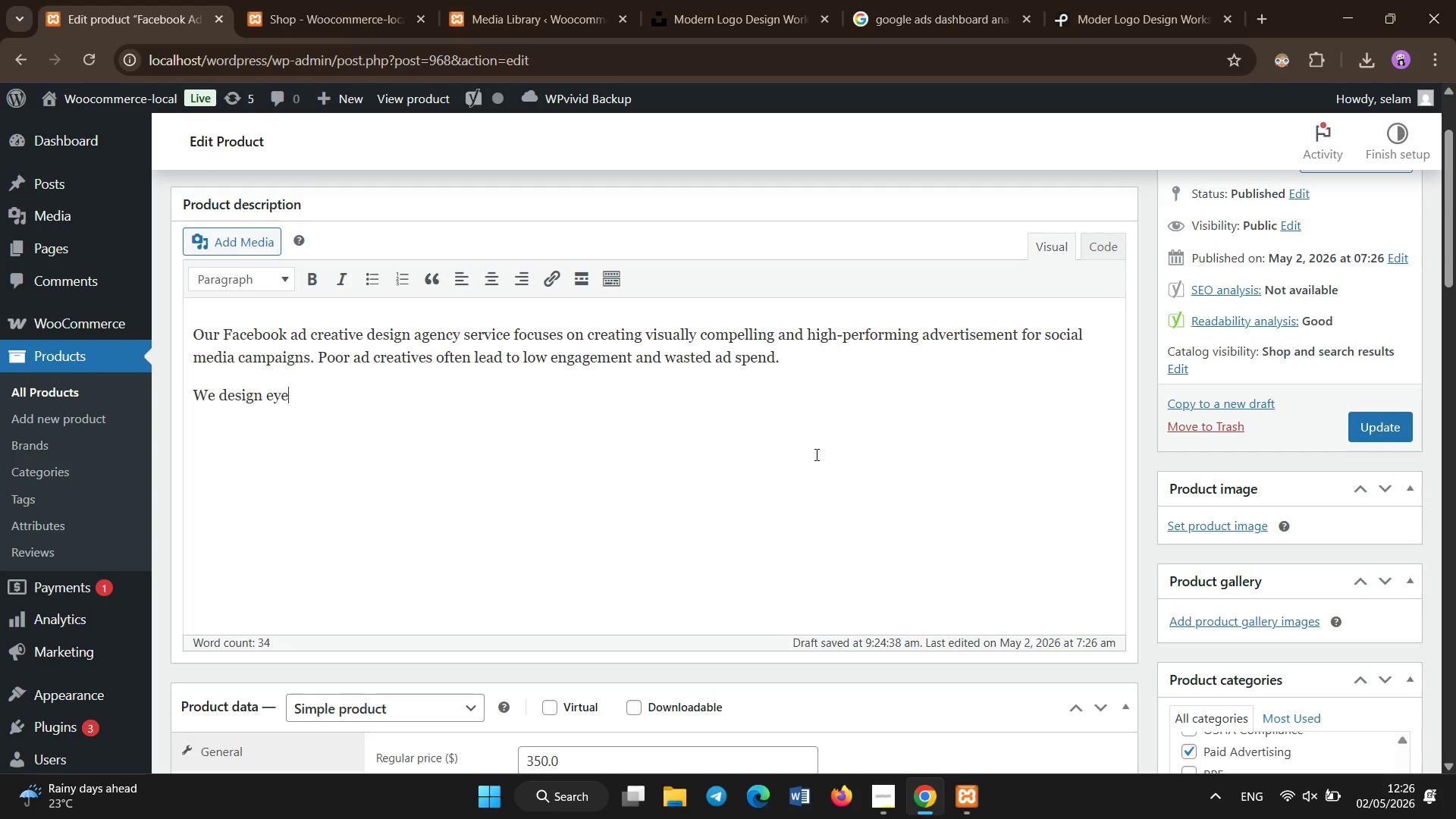 
wait(6.03)
 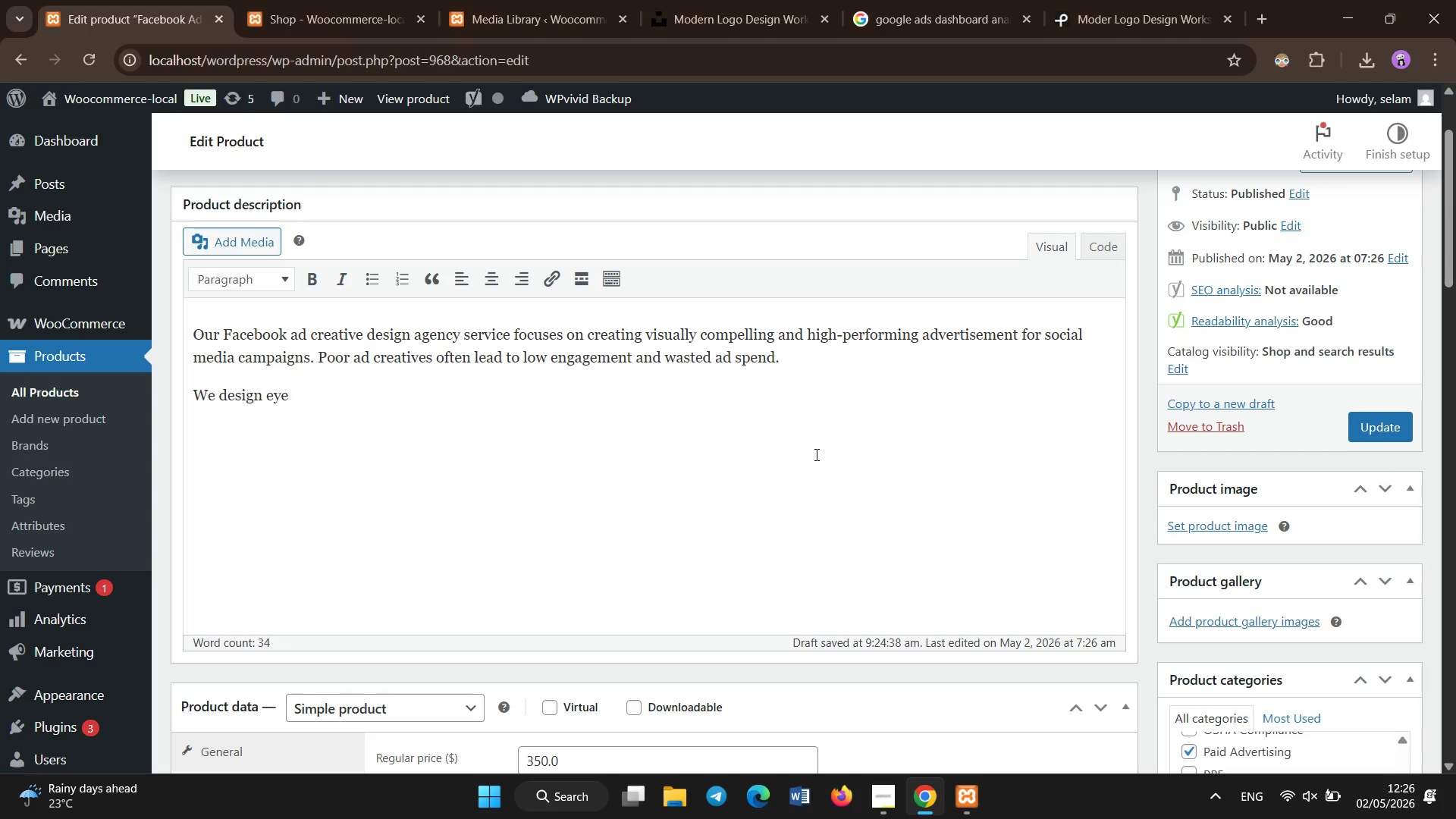 
type(-catching visuals combined with perusasive c)
 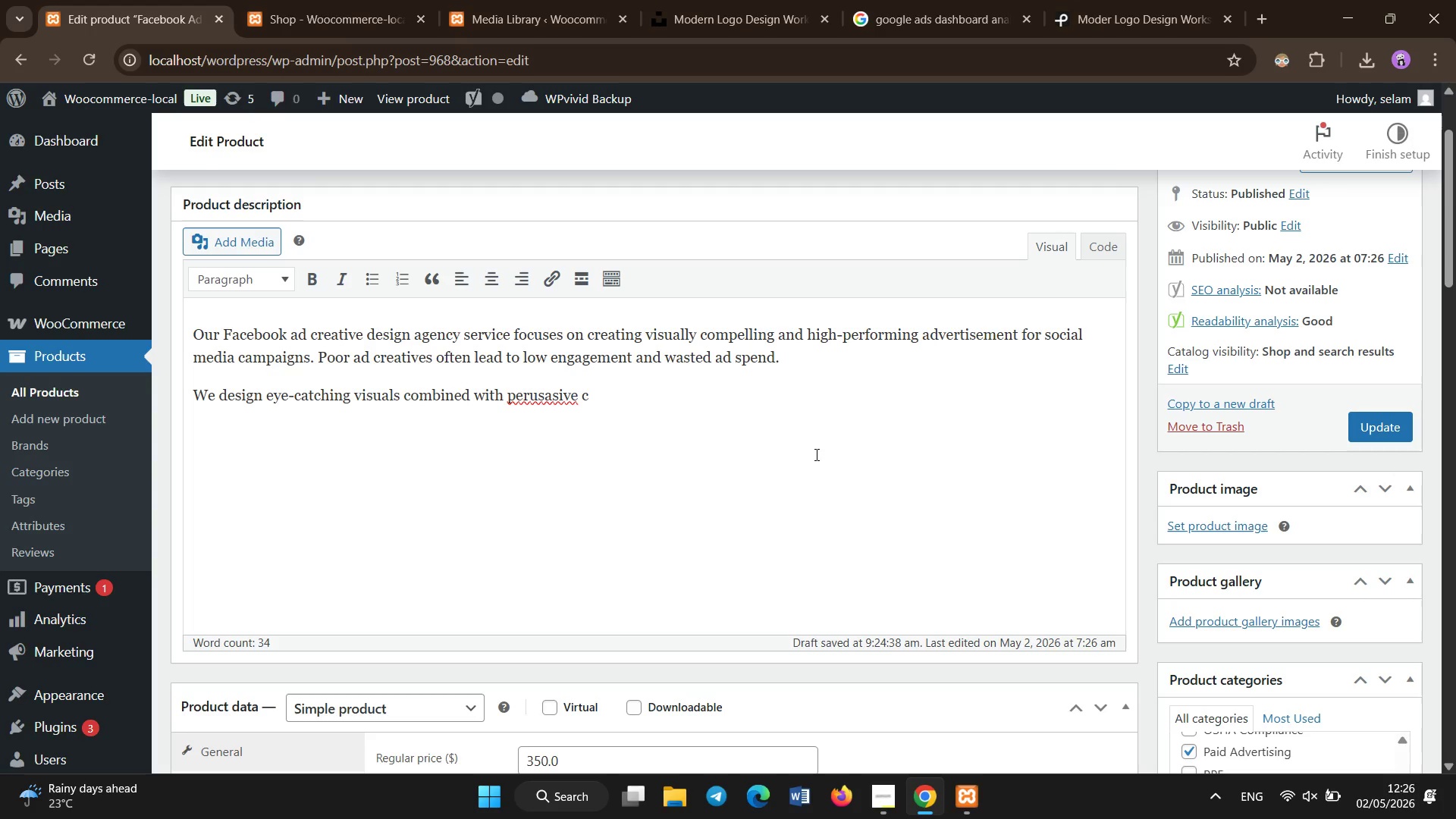 
hold_key(key=Backspace, duration=0.73)
 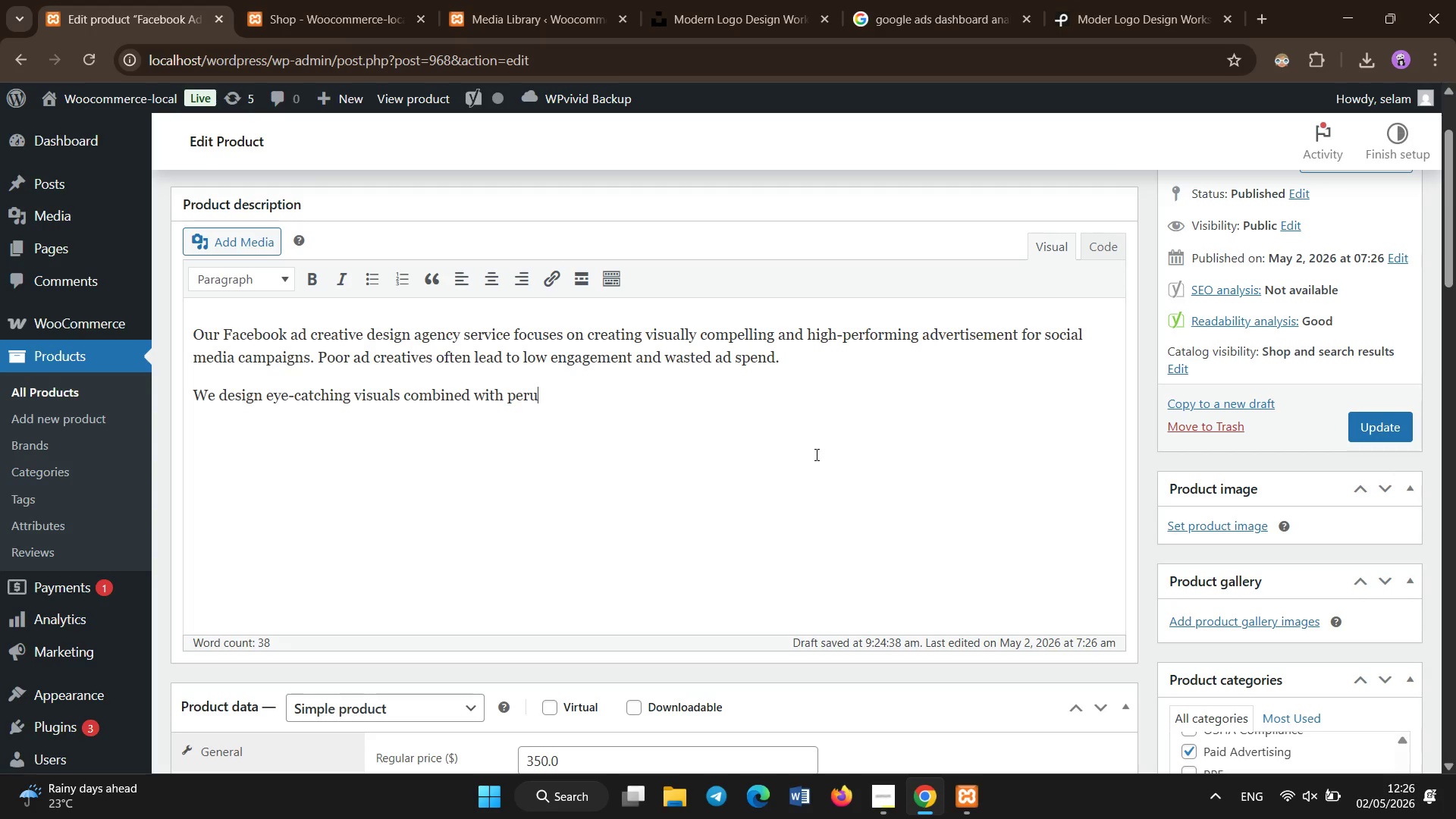 
key(Backspace)
type(suasive copywriting to improve click-throgh )
key(Backspace)
key(Backspace)
key(Backspace)
key(Backspace)
type(ough rates and conversions )
key(Backspace)
type(. Each creative is tailored to your target audience and campaigne )
key(Backspace)
key(Backspace)
type( goal)
 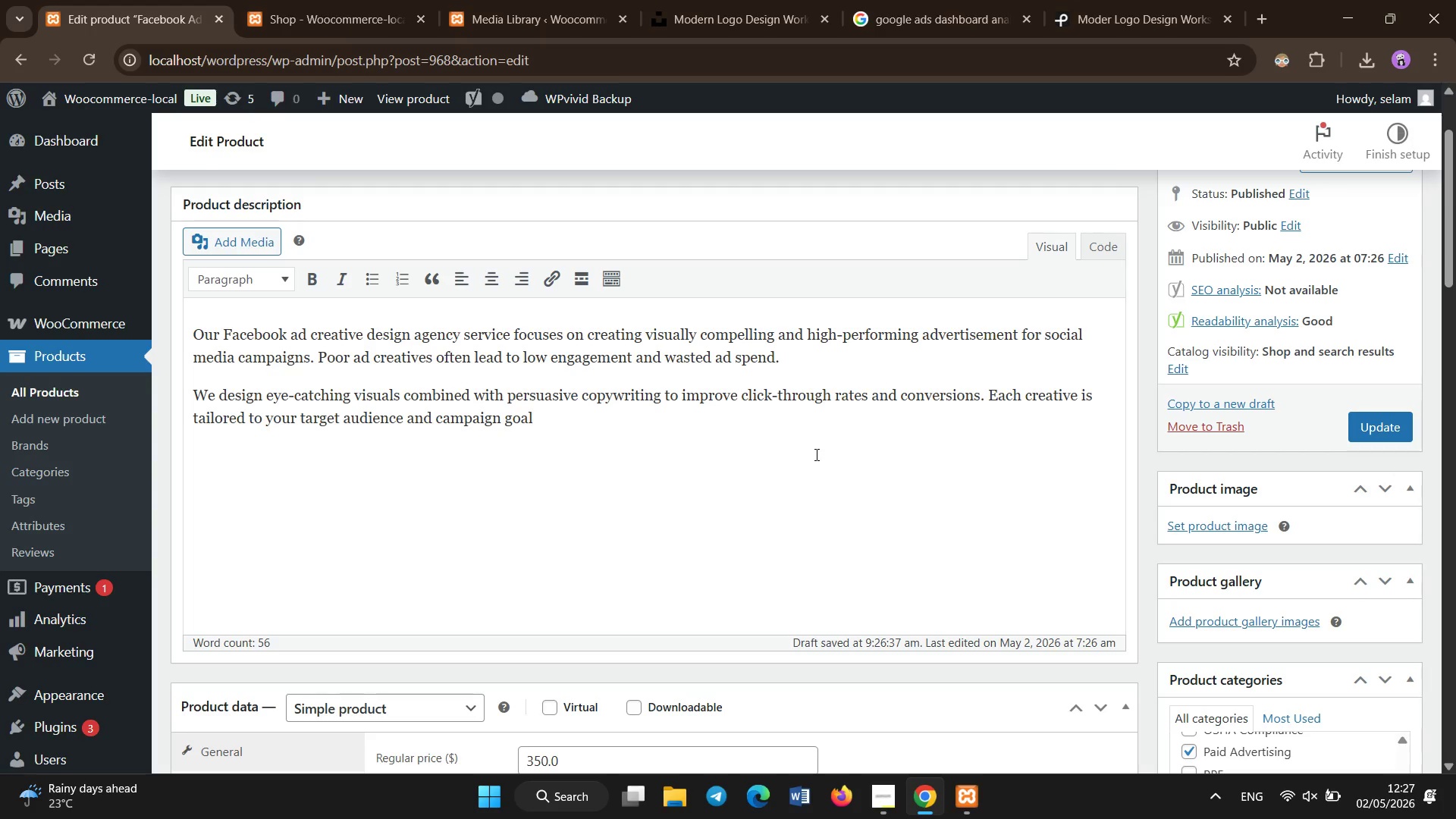 
wait(5.39)
 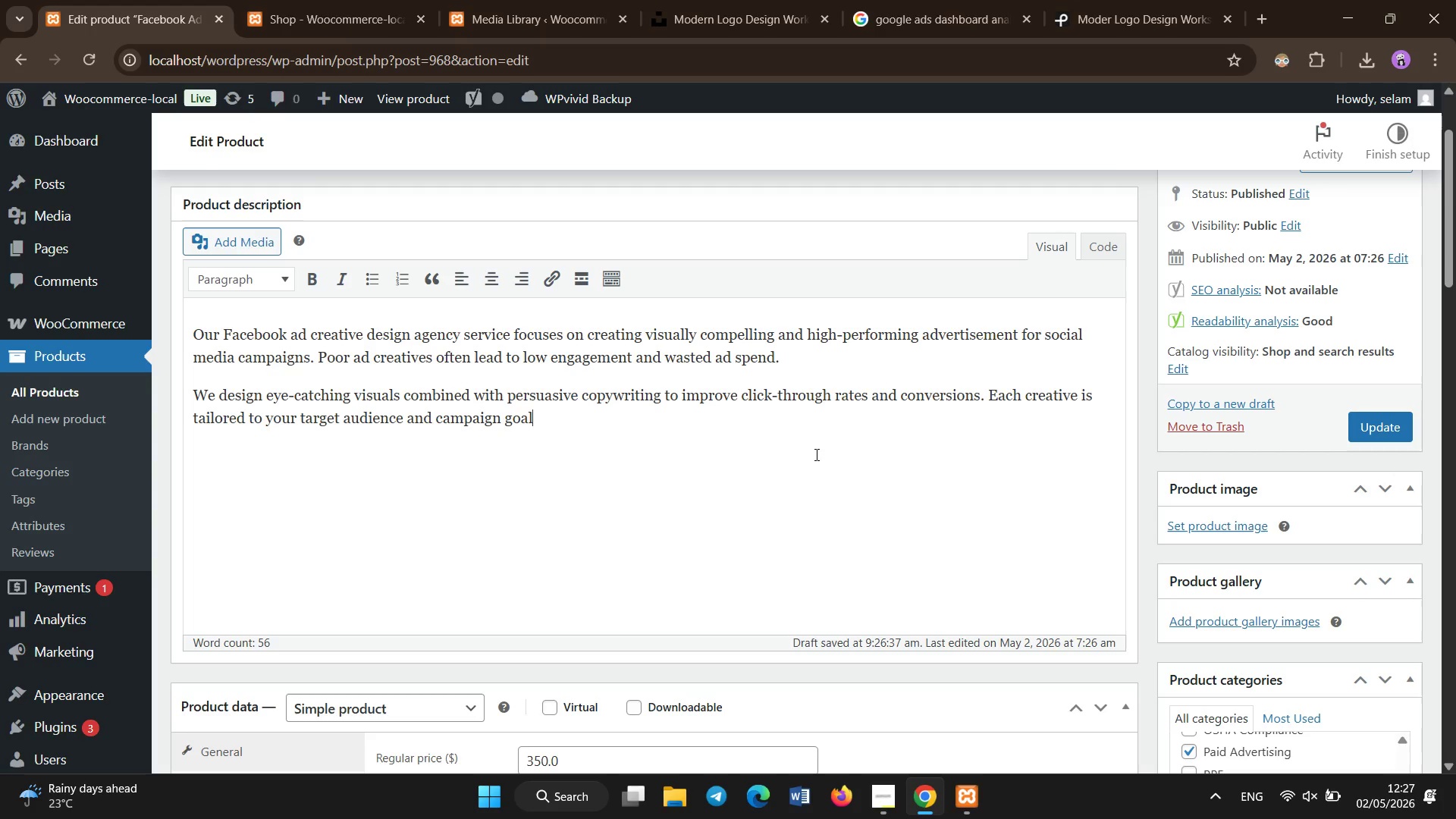 
left_click_drag(start_coordinate=[457, 336], to_coordinate=[224, 339])
 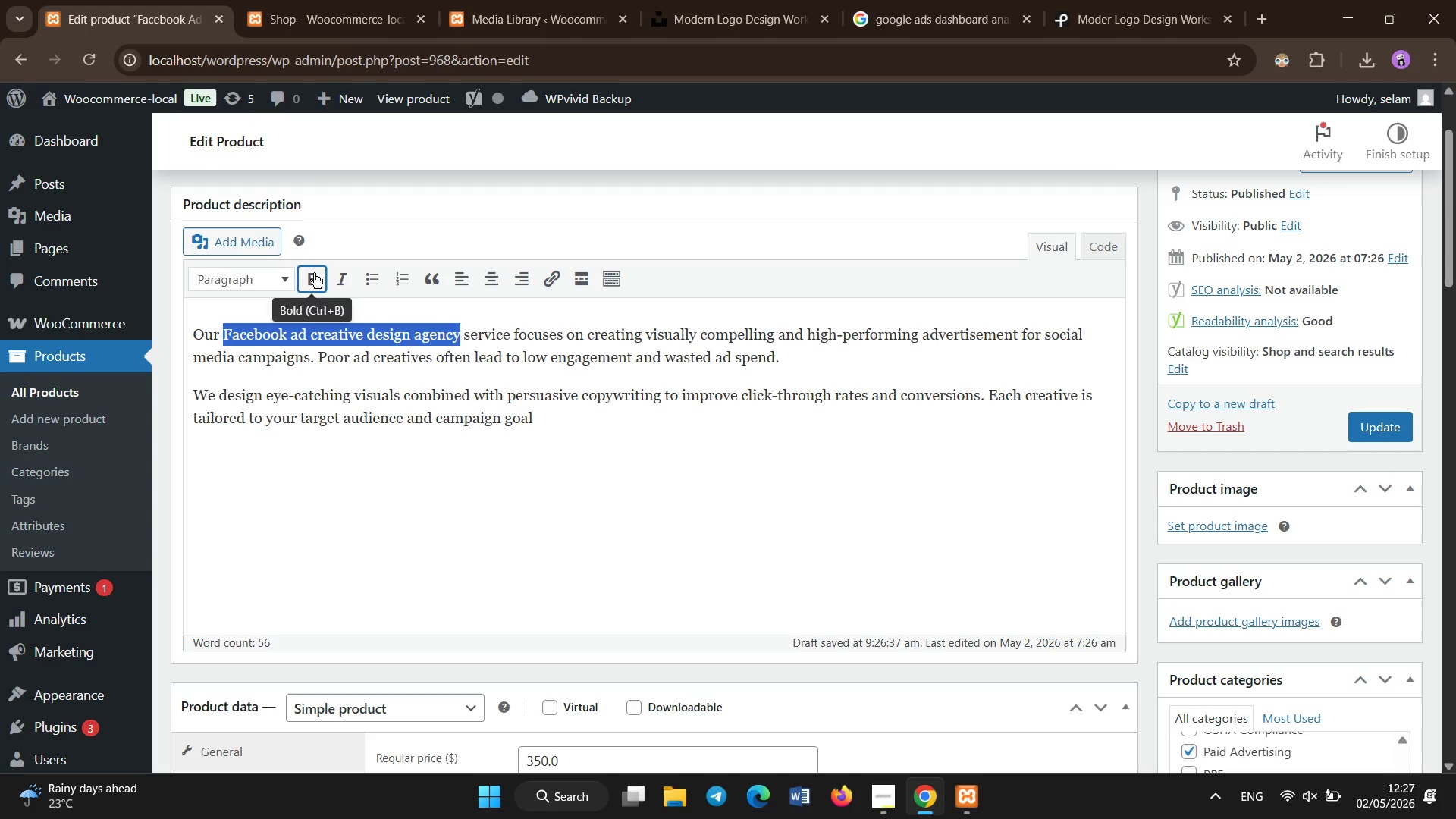 
left_click([314, 273])
 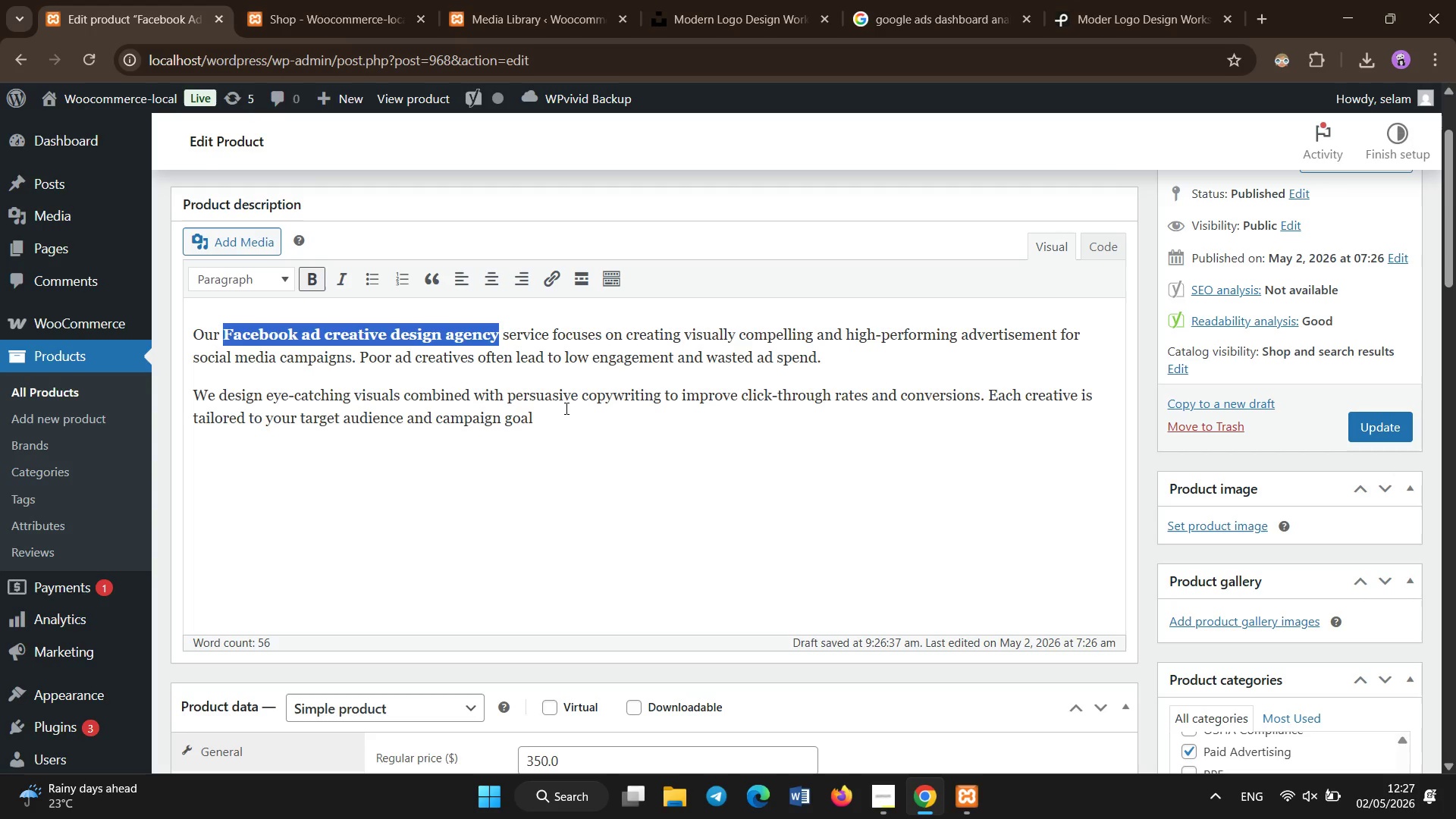 
left_click([565, 413])
 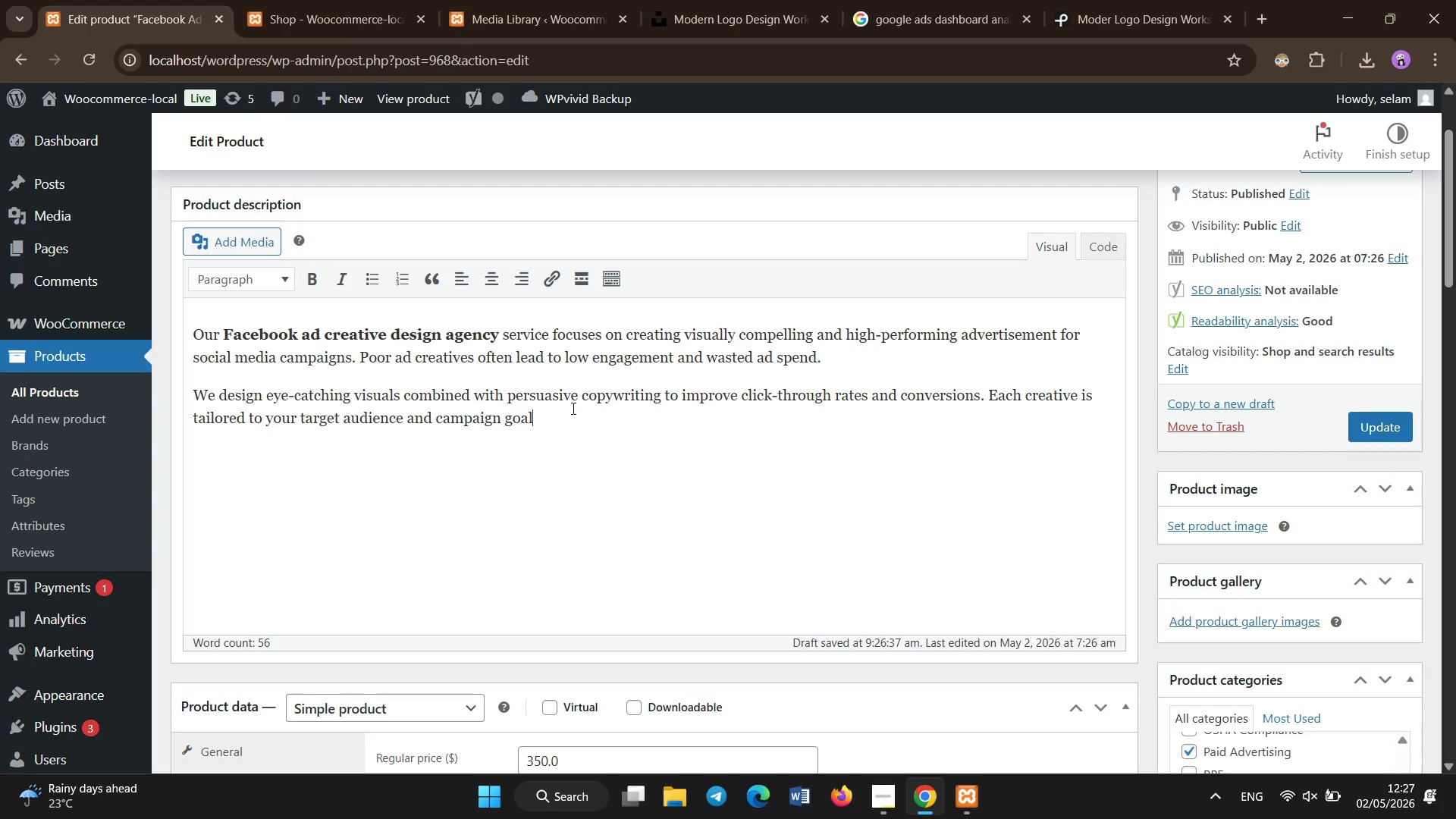 
key(Period)
 